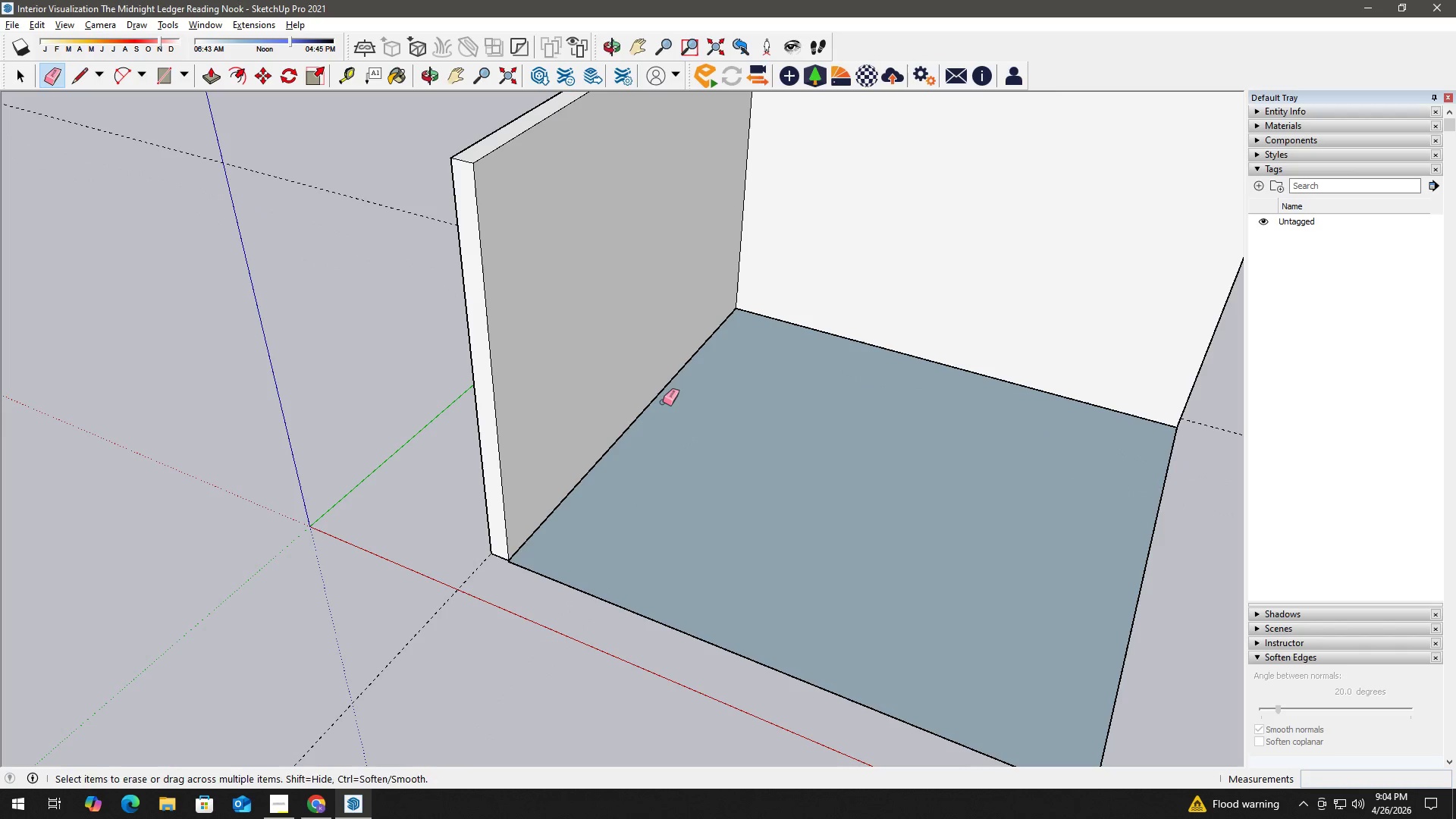 
key(Space)
 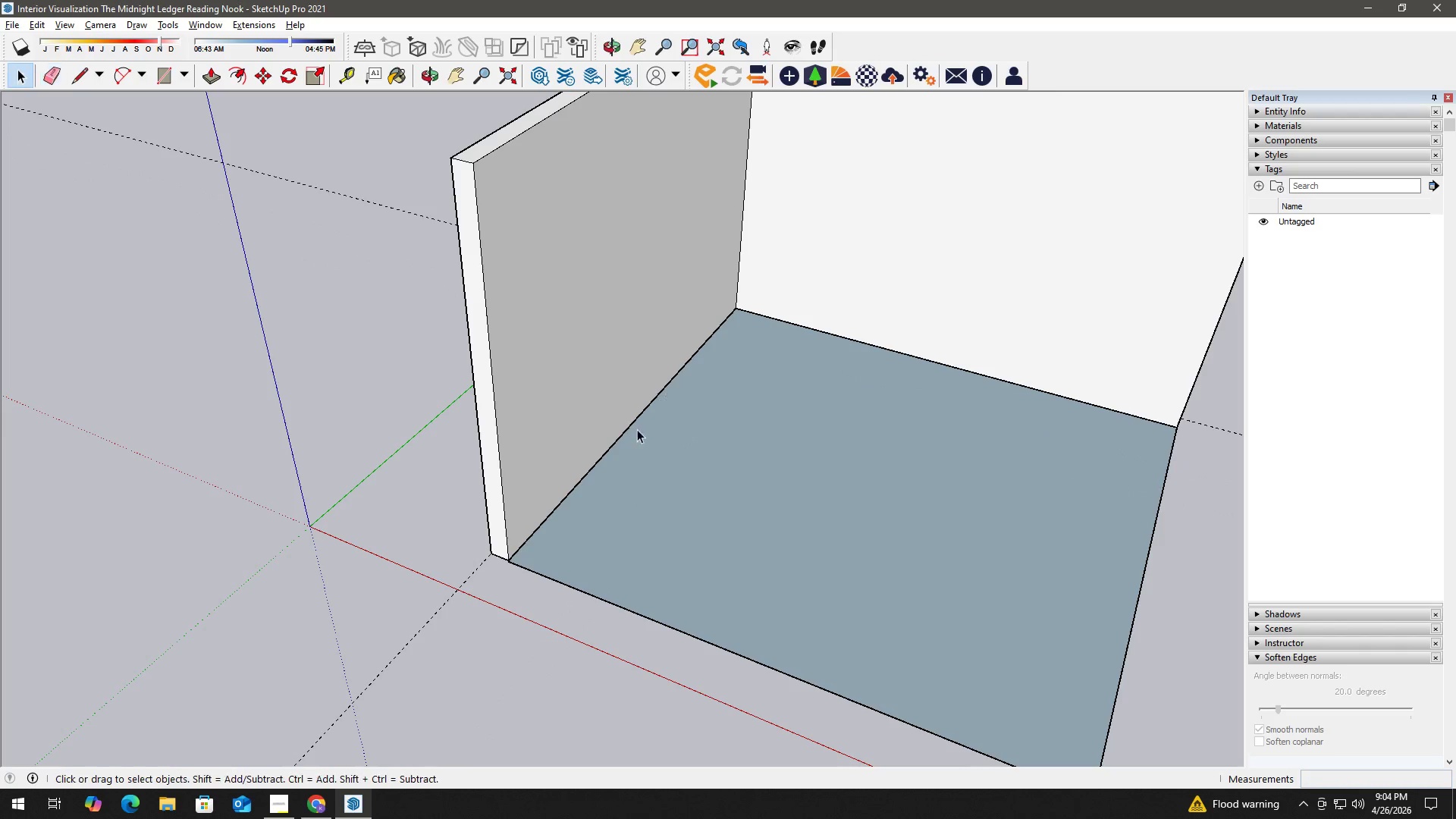 
key(T)
 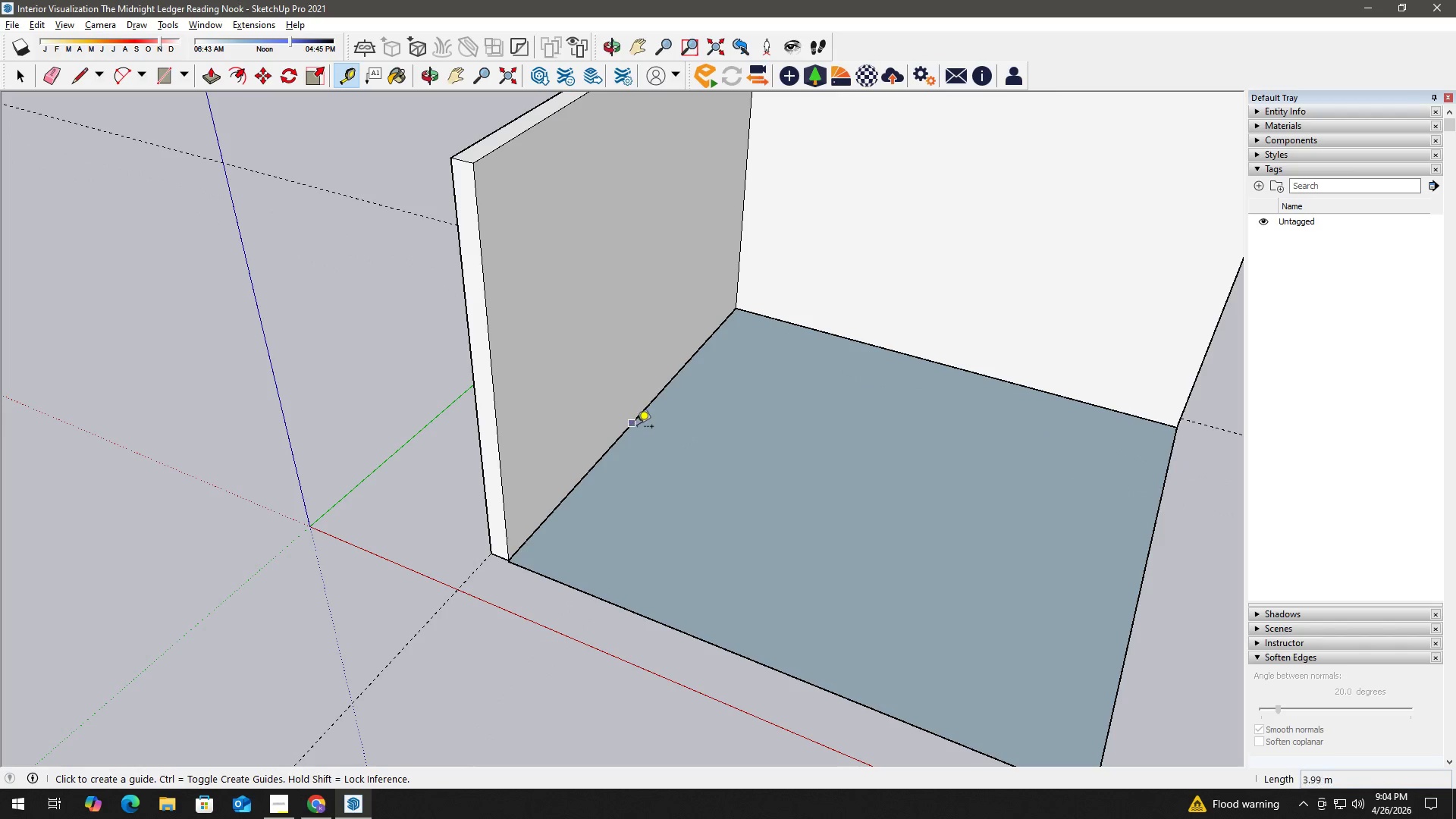 
left_click([636, 428])
 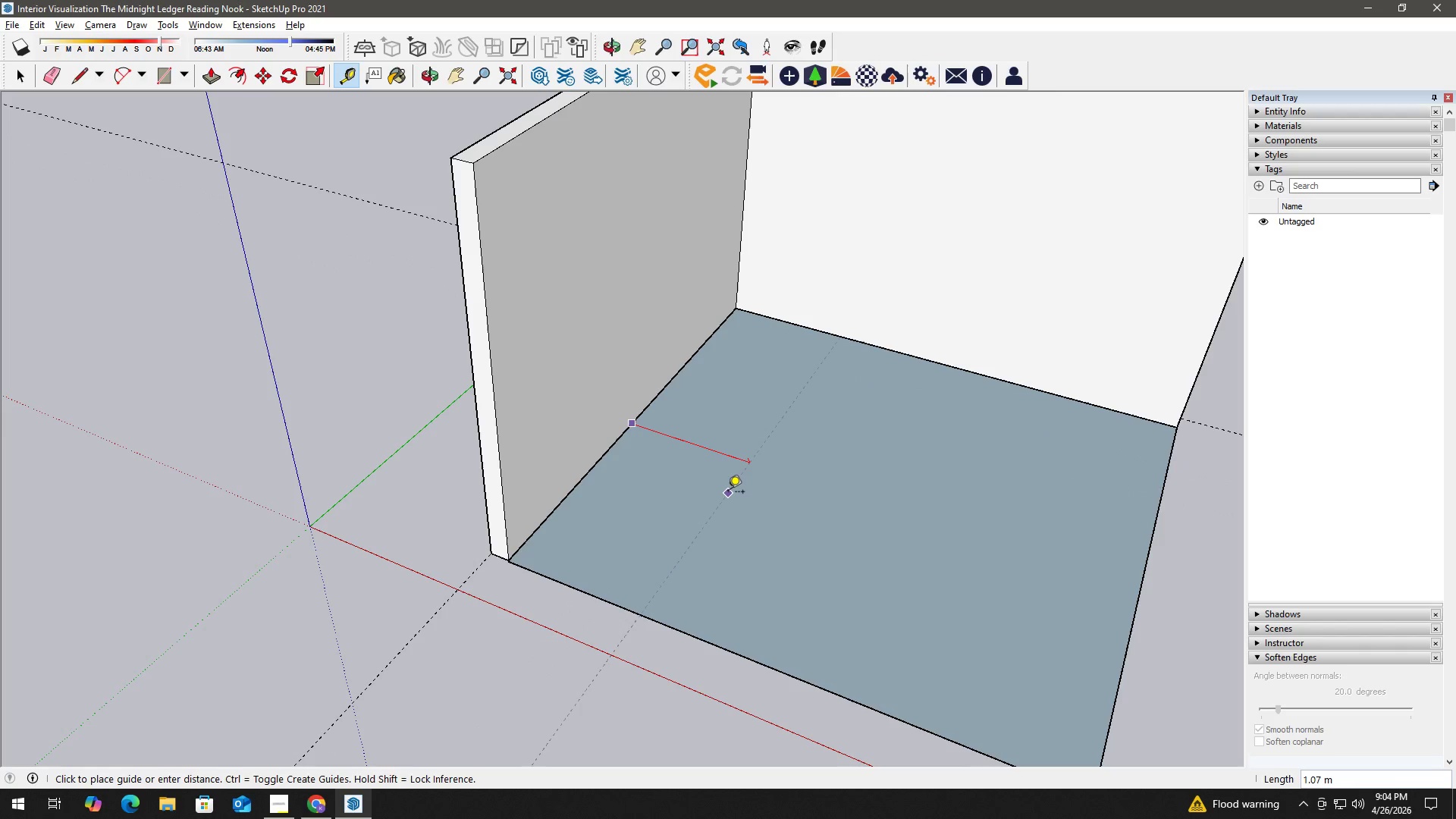 
key(Numpad0)
 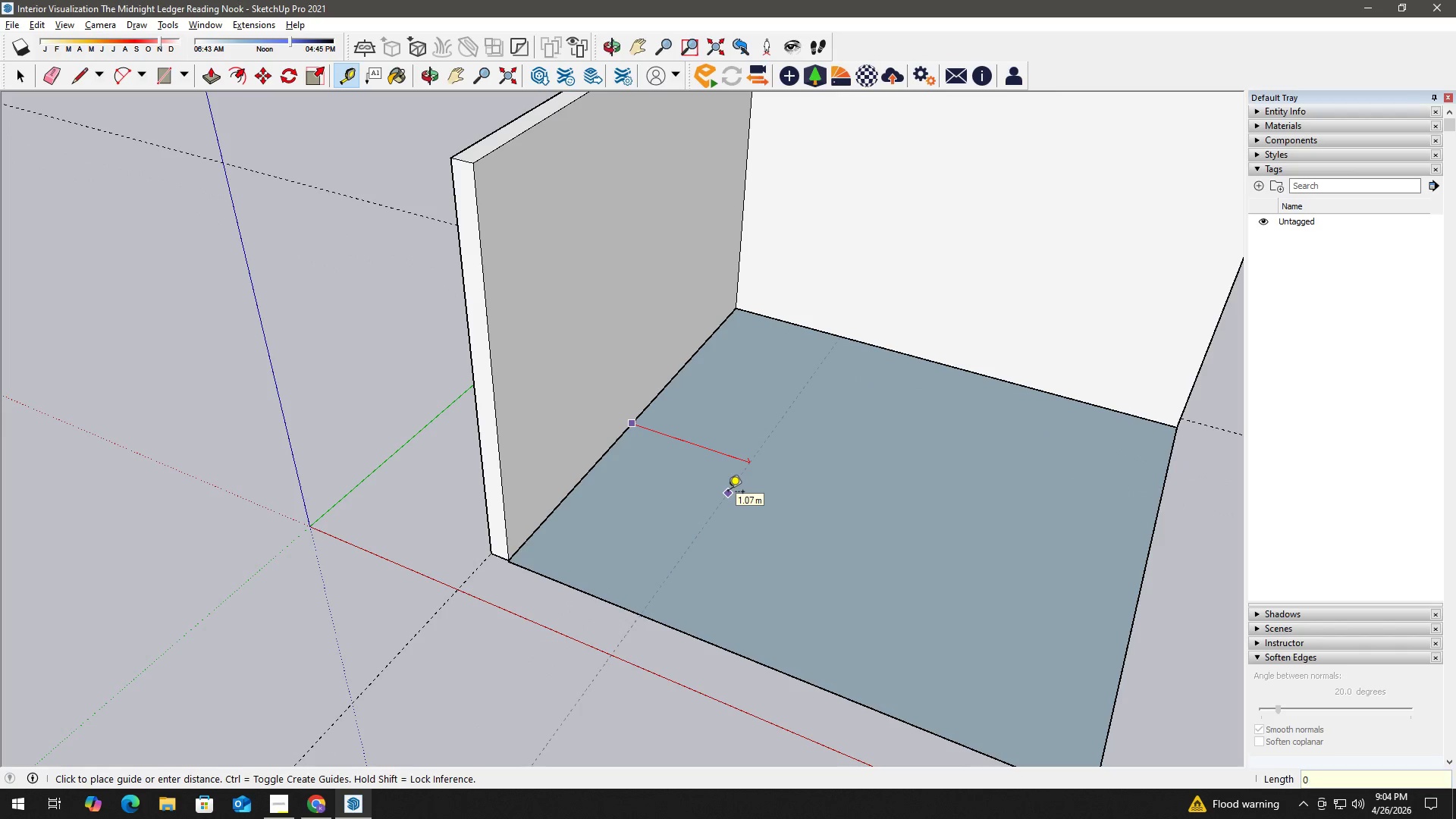 
key(NumpadDecimal)
 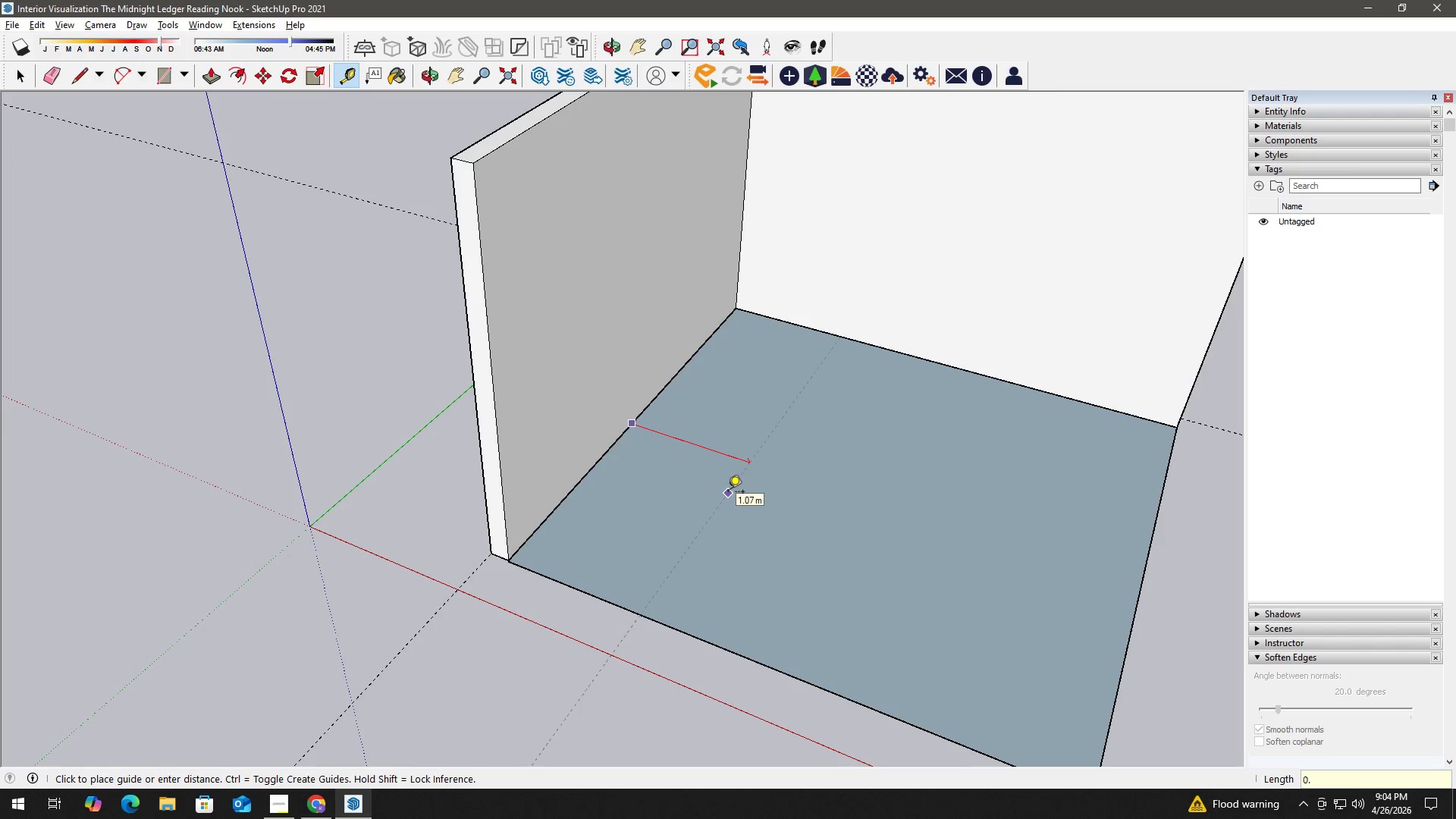 
key(Numpad4)
 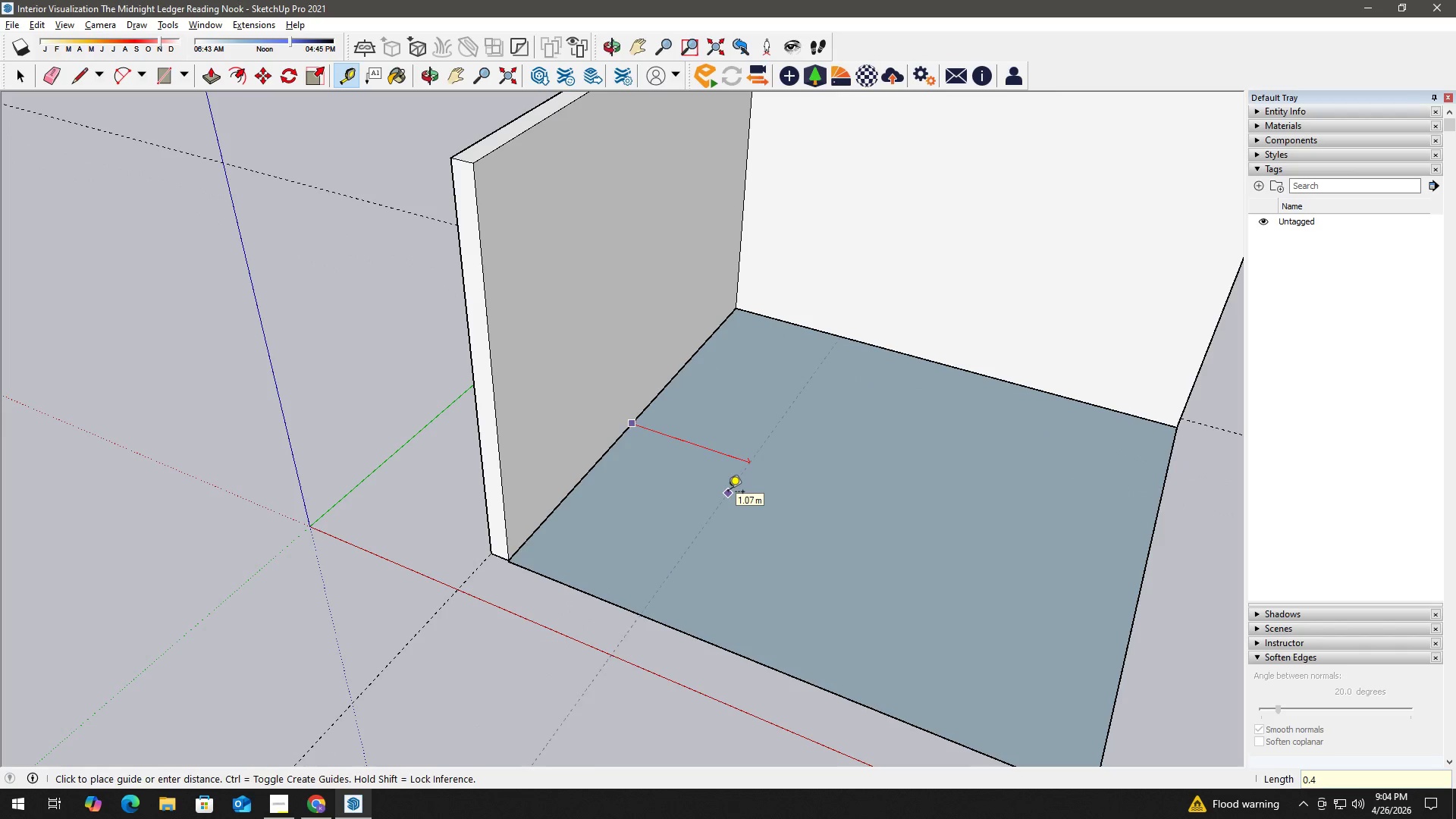 
key(NumpadEnter)
 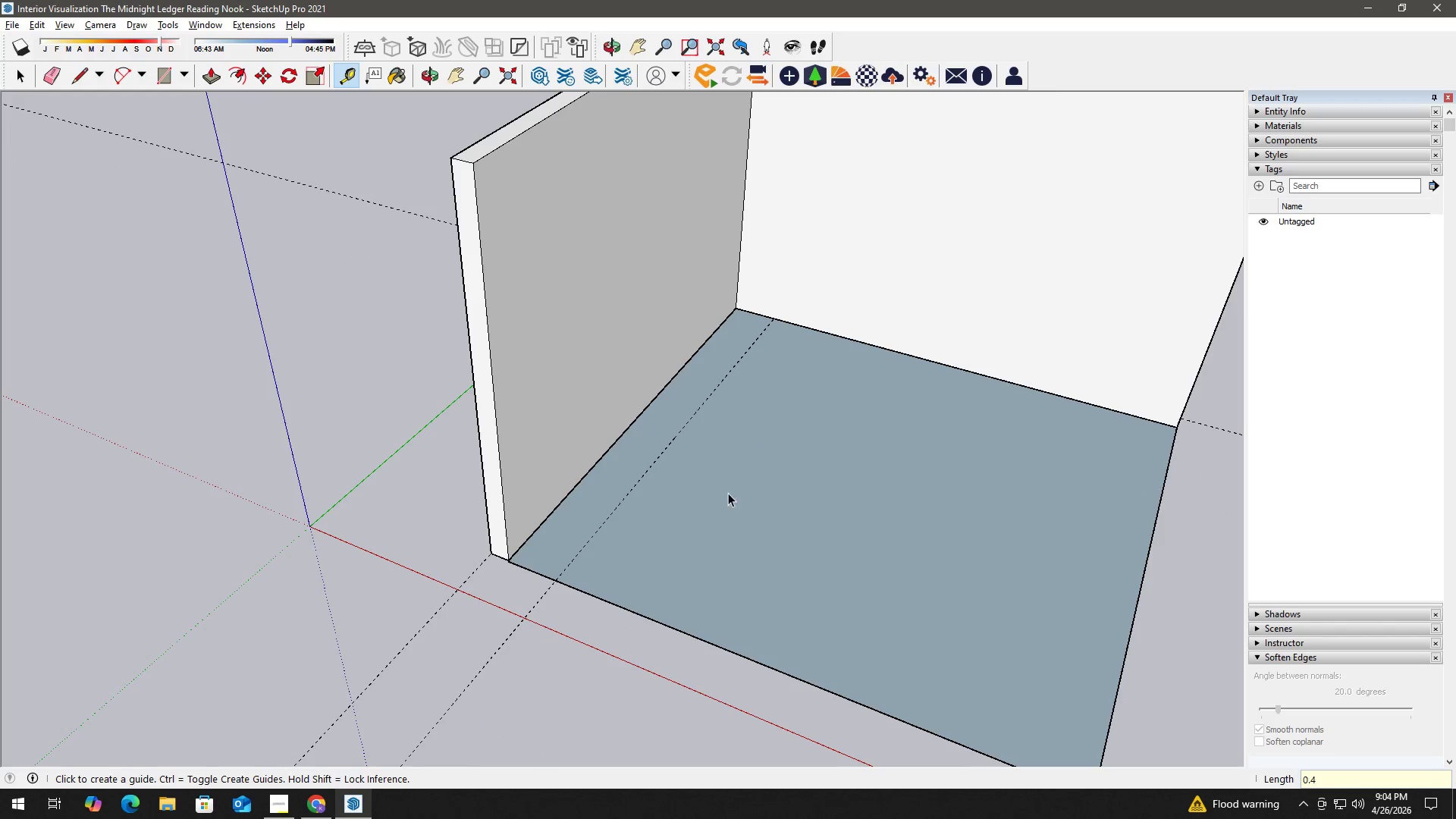 
key(Space)
 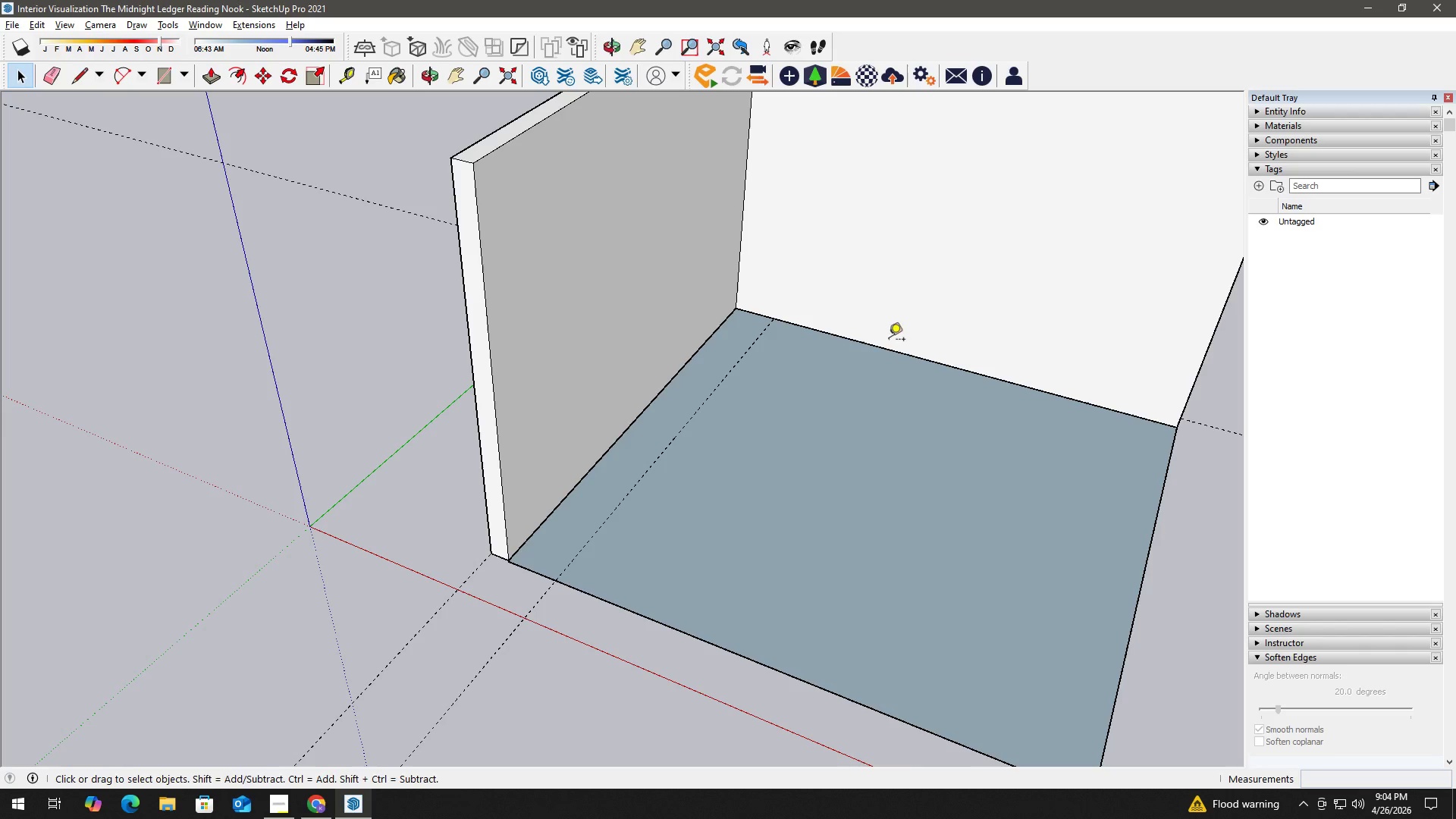 
key(T)
 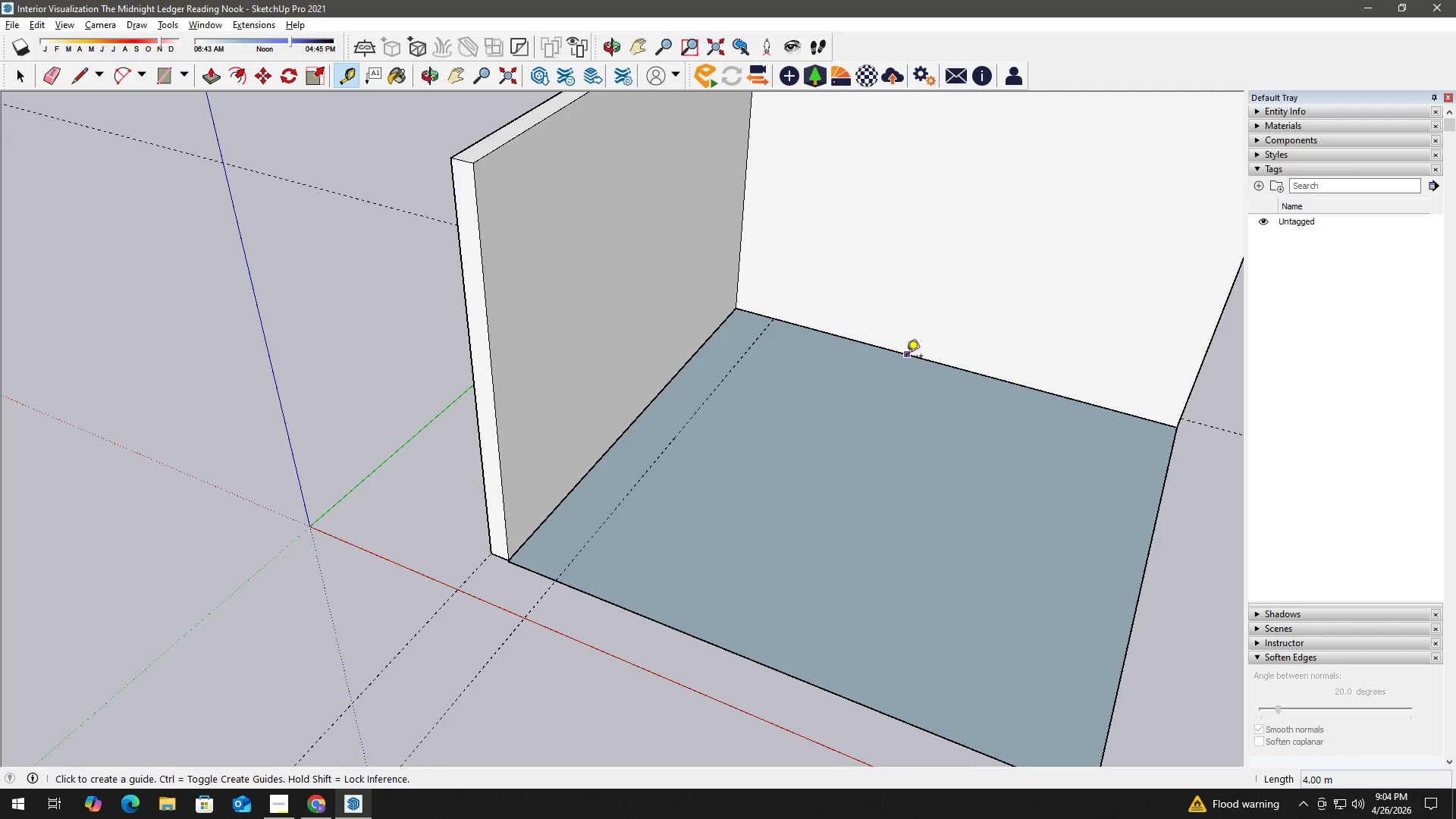 
left_click_drag(start_coordinate=[909, 356], to_coordinate=[905, 360])
 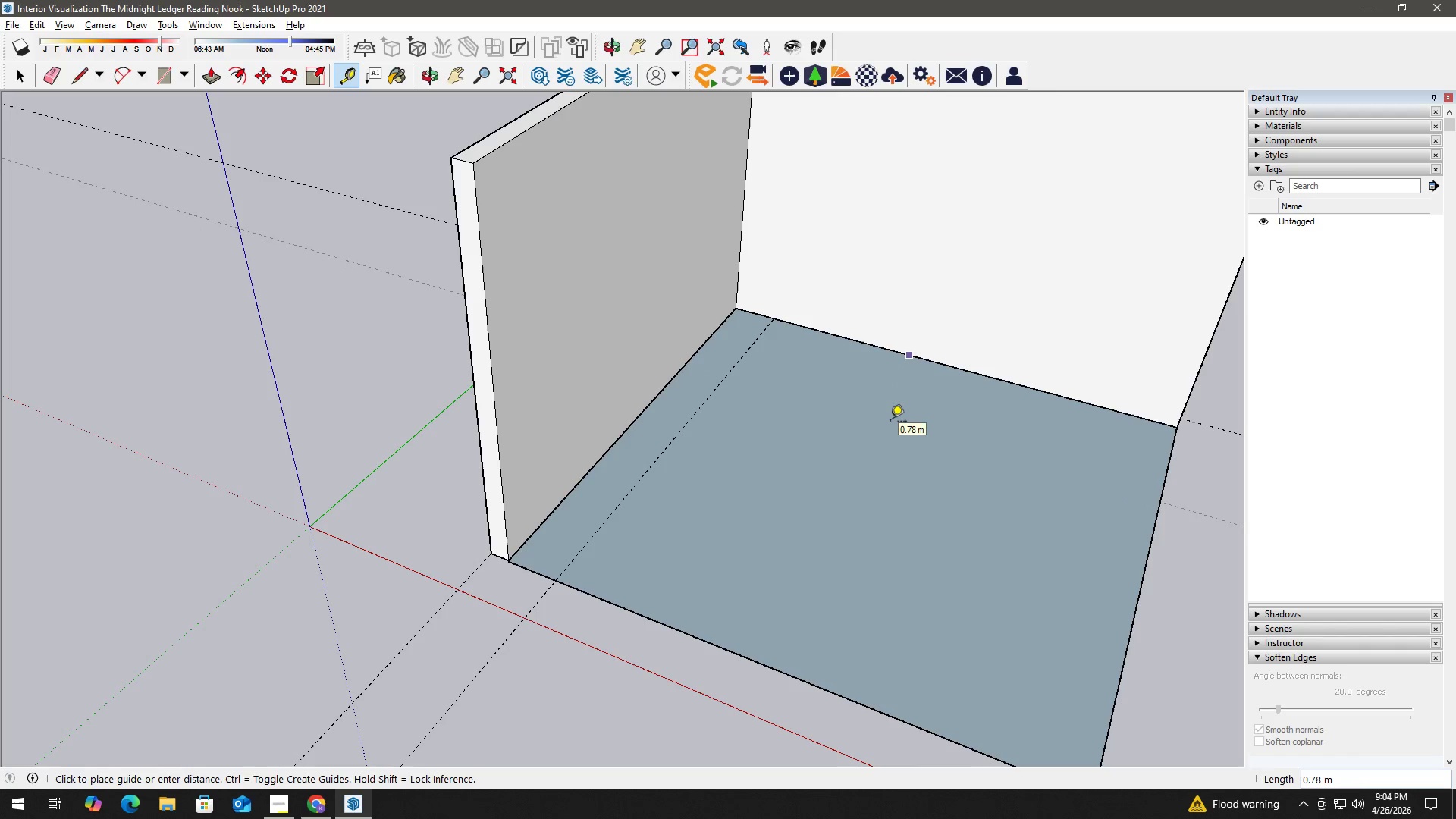 
key(Numpad0)
 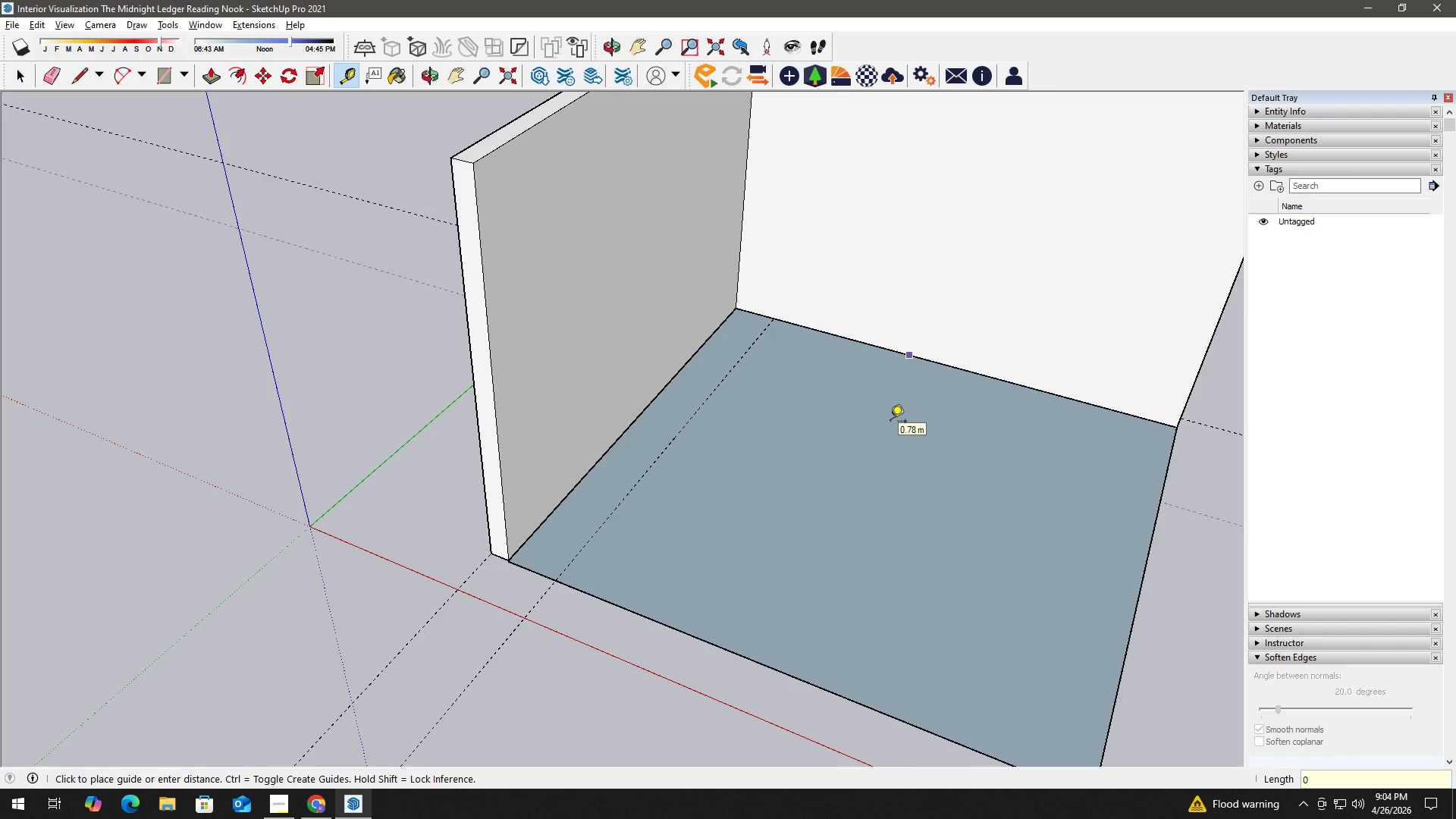 
key(NumpadDecimal)
 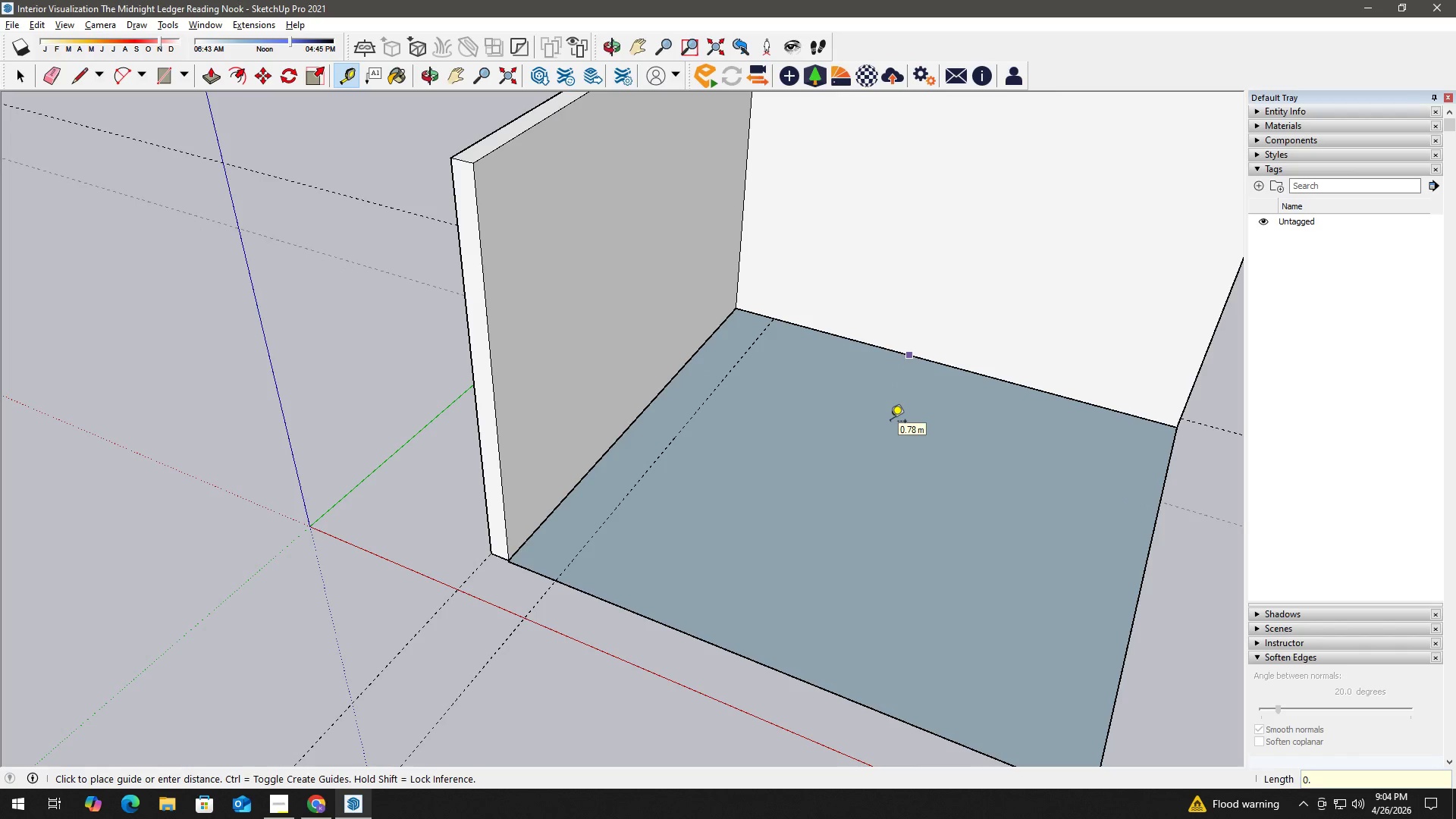 
key(Numpad4)
 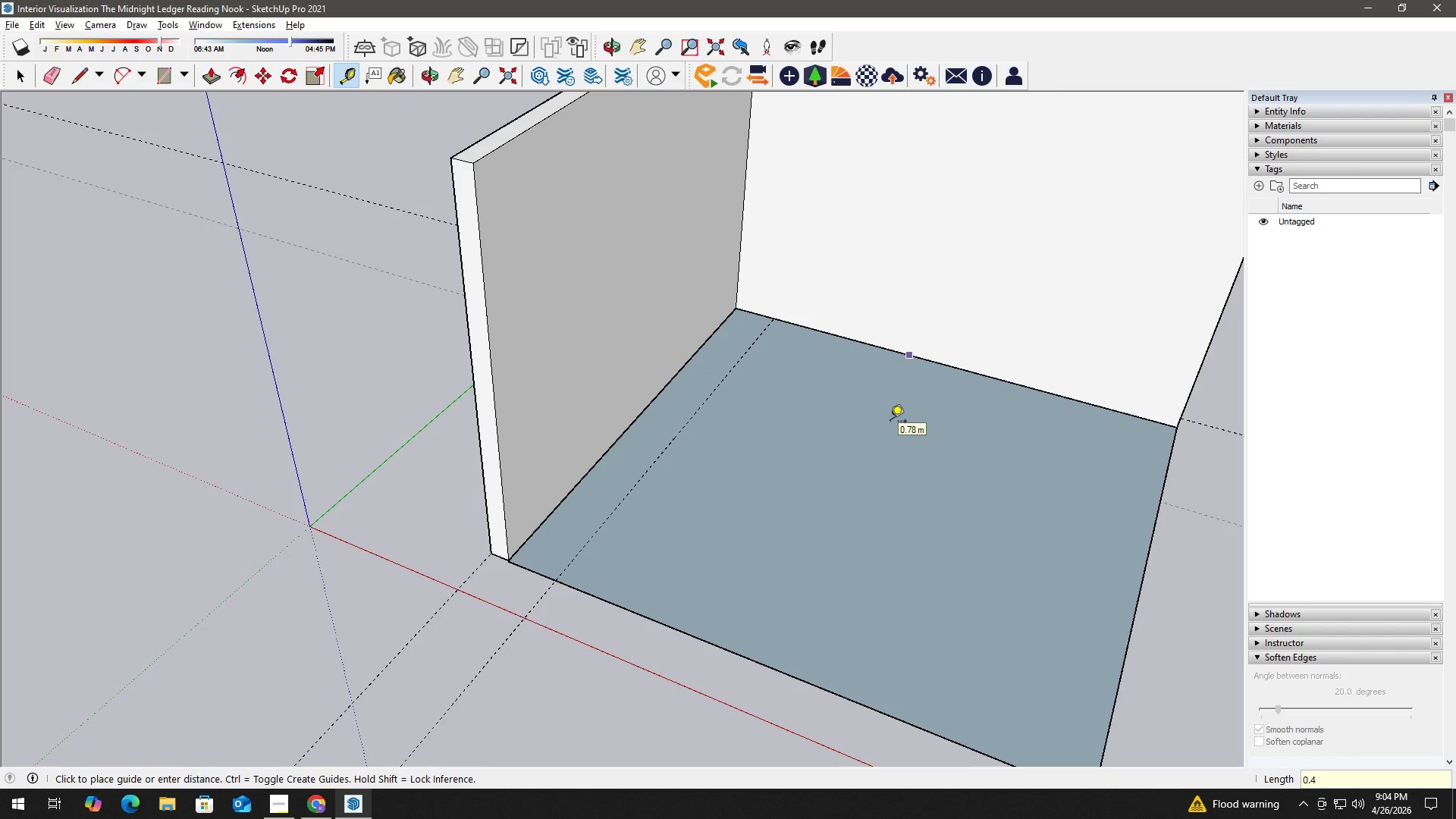 
key(NumpadEnter)
 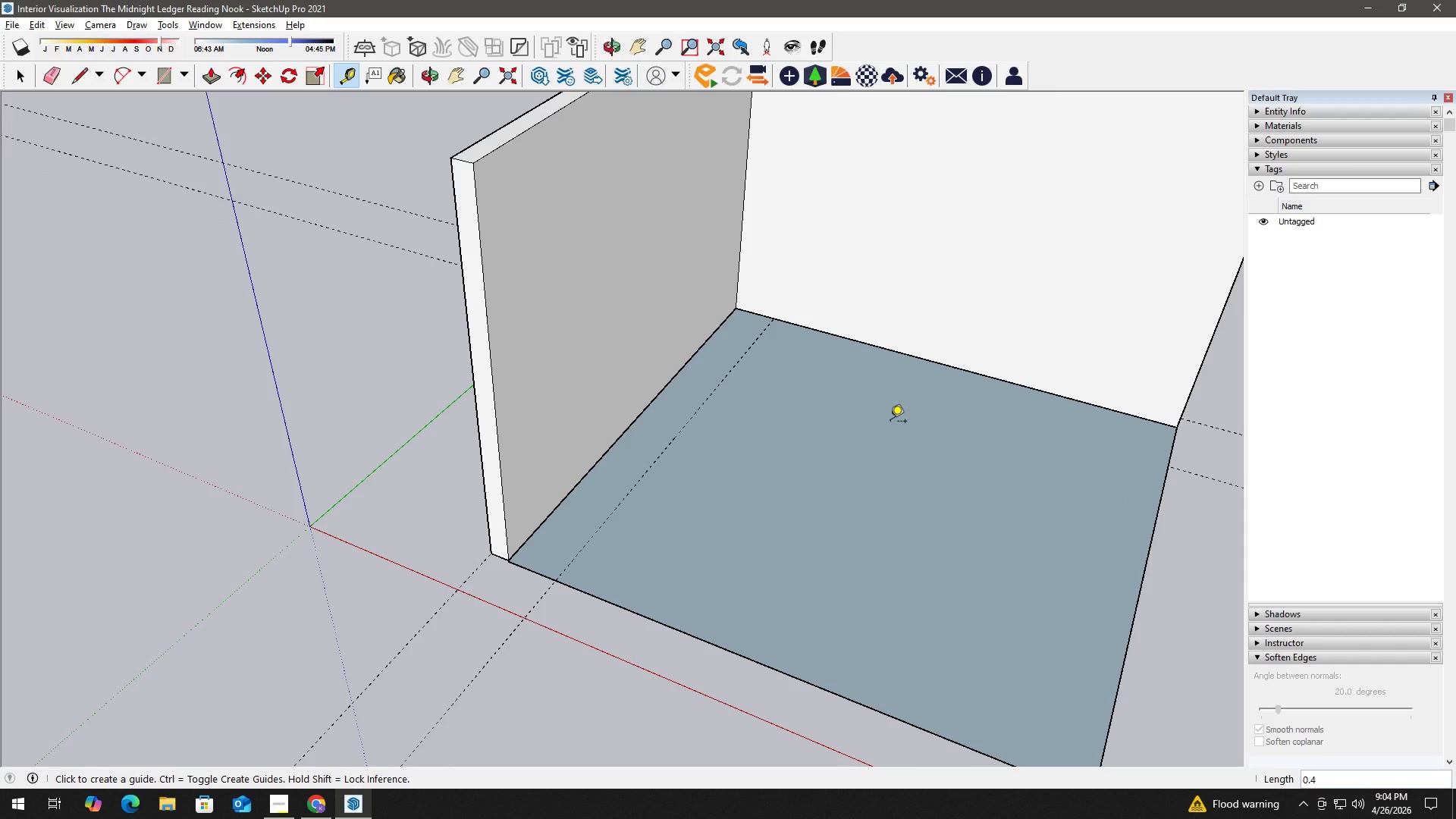 
wait(6.62)
 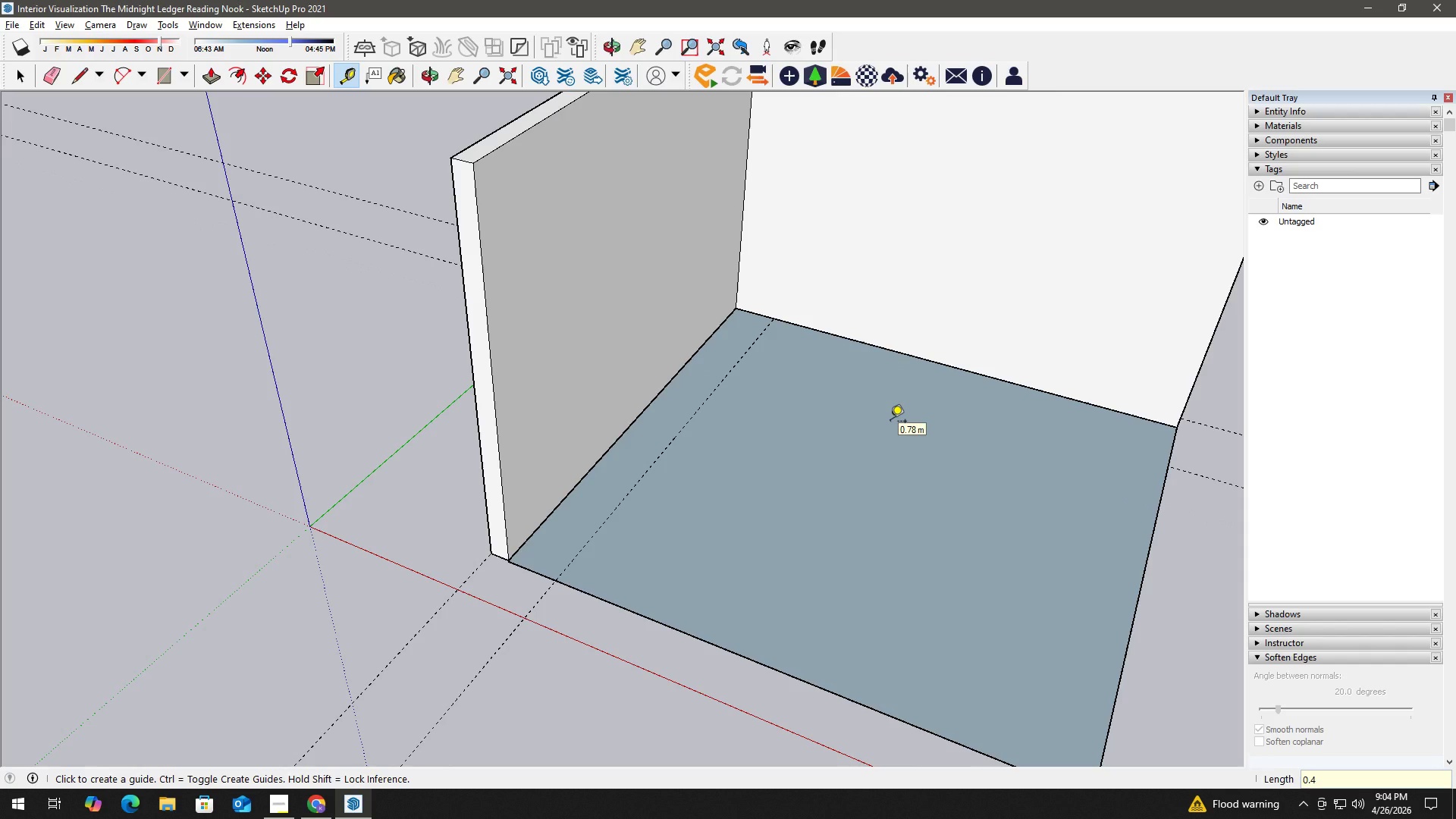 
key(Space)
 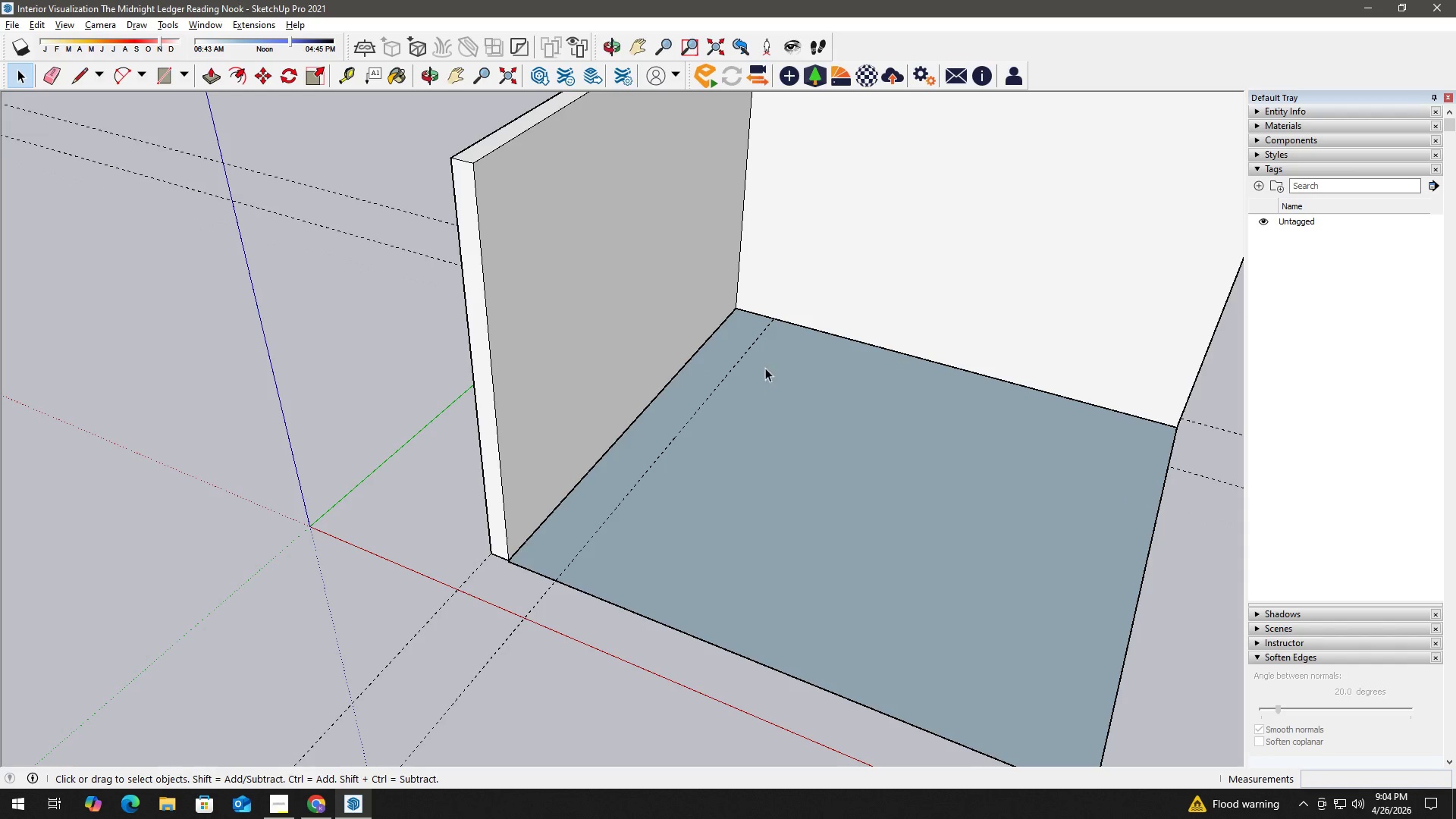 
key(T)
 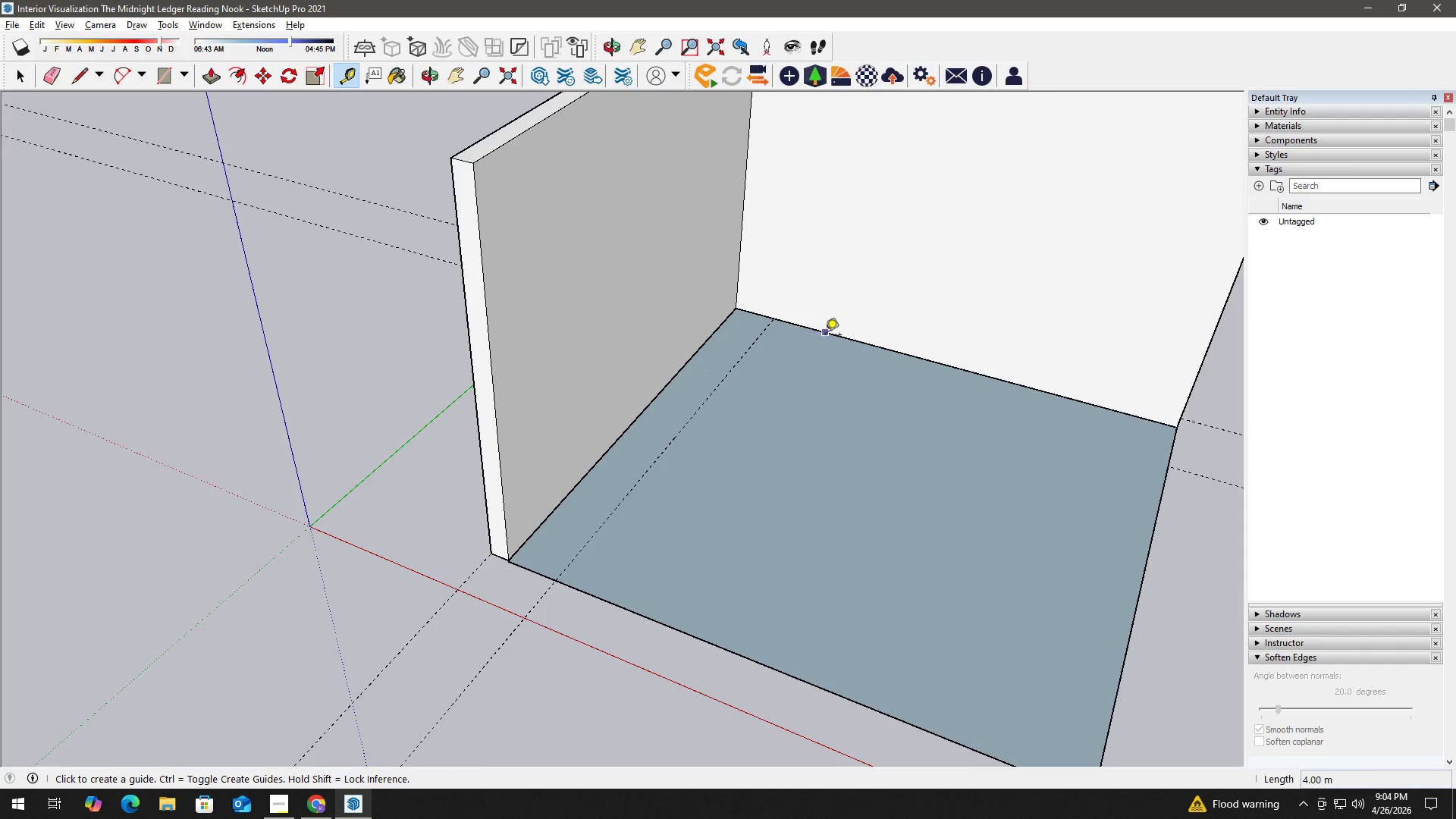 
left_click_drag(start_coordinate=[827, 335], to_coordinate=[811, 350])
 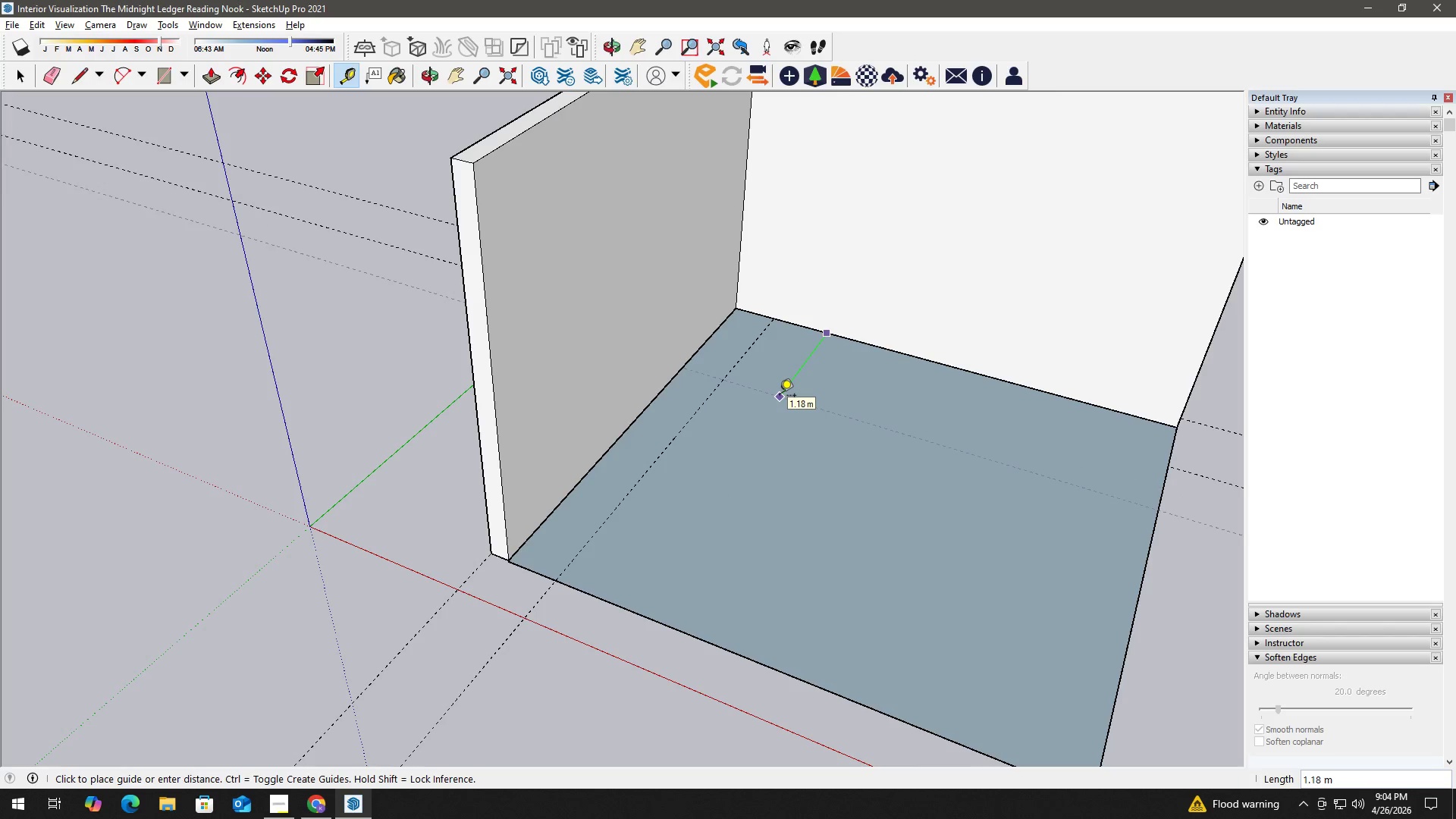 
key(Numpad0)
 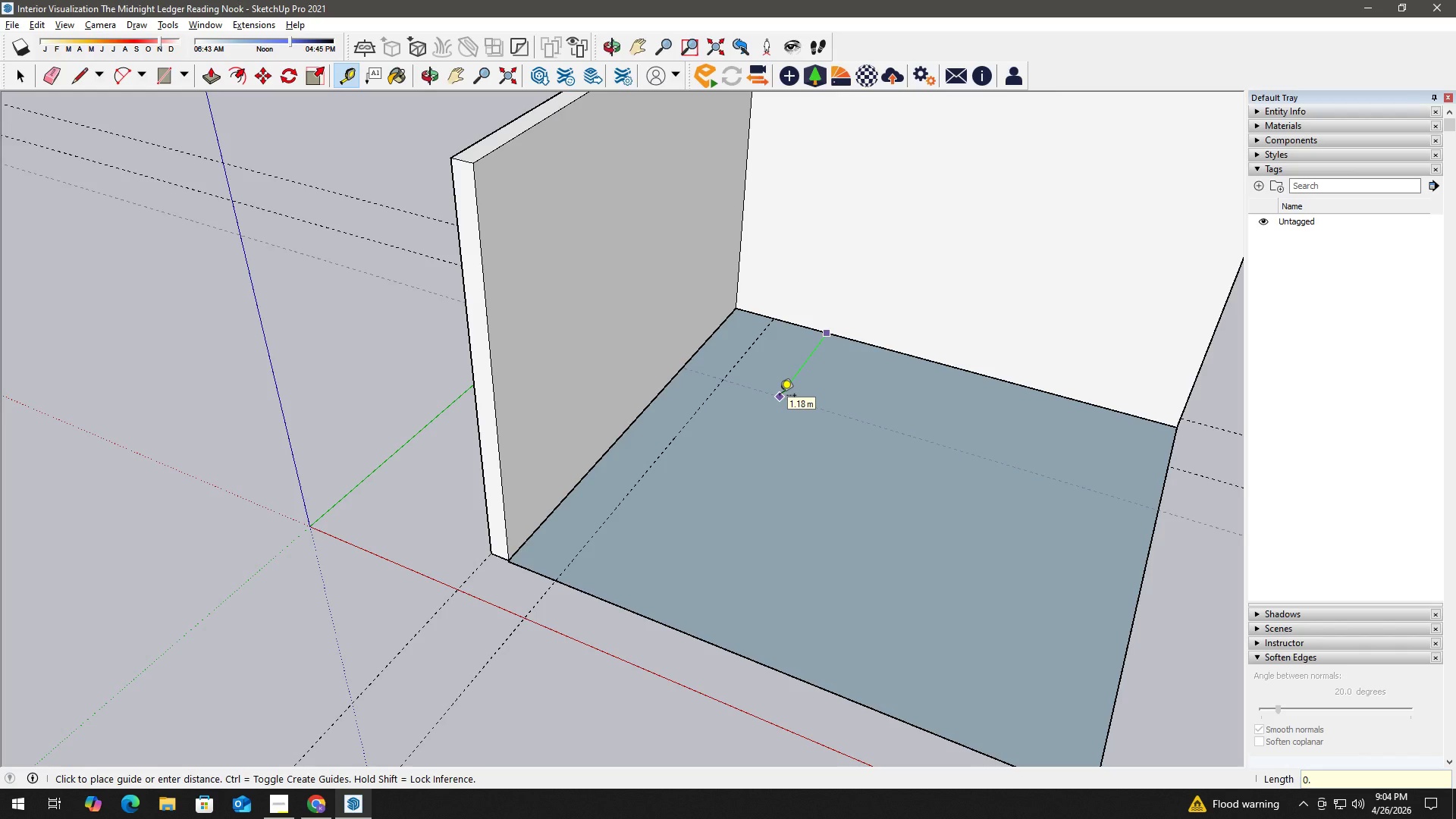 
key(NumpadDecimal)
 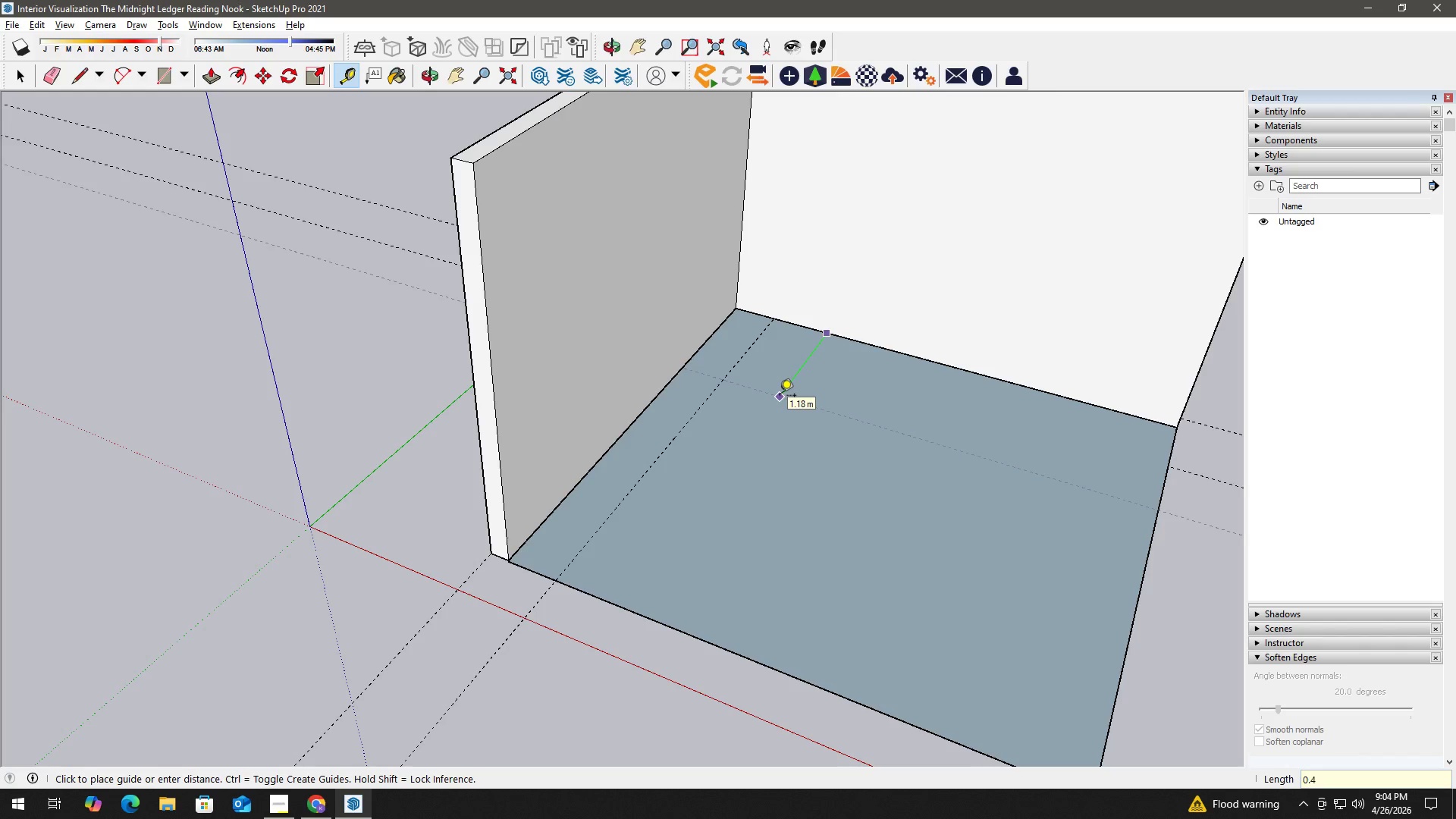 
key(Numpad4)
 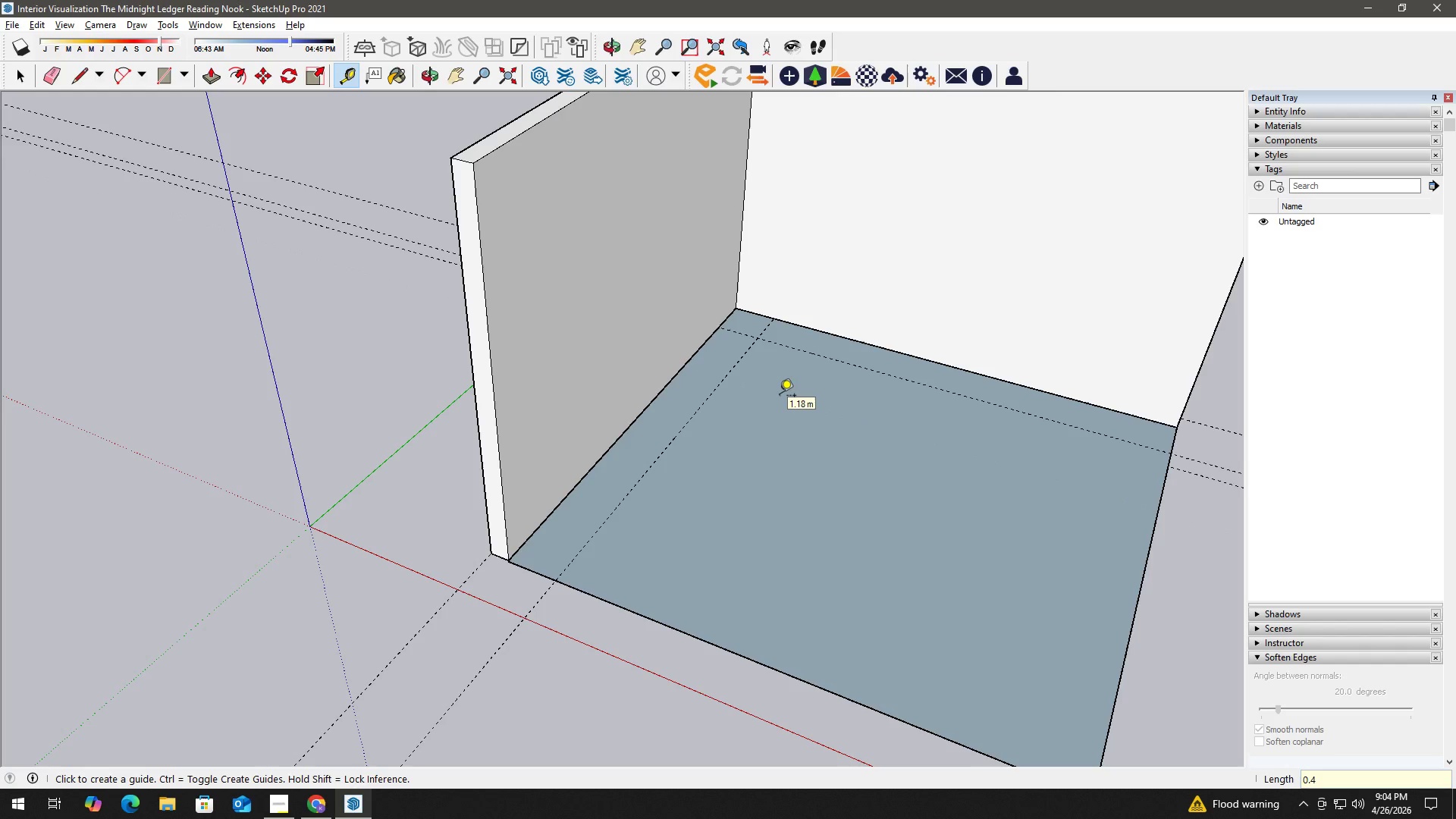 
key(NumpadEnter)
 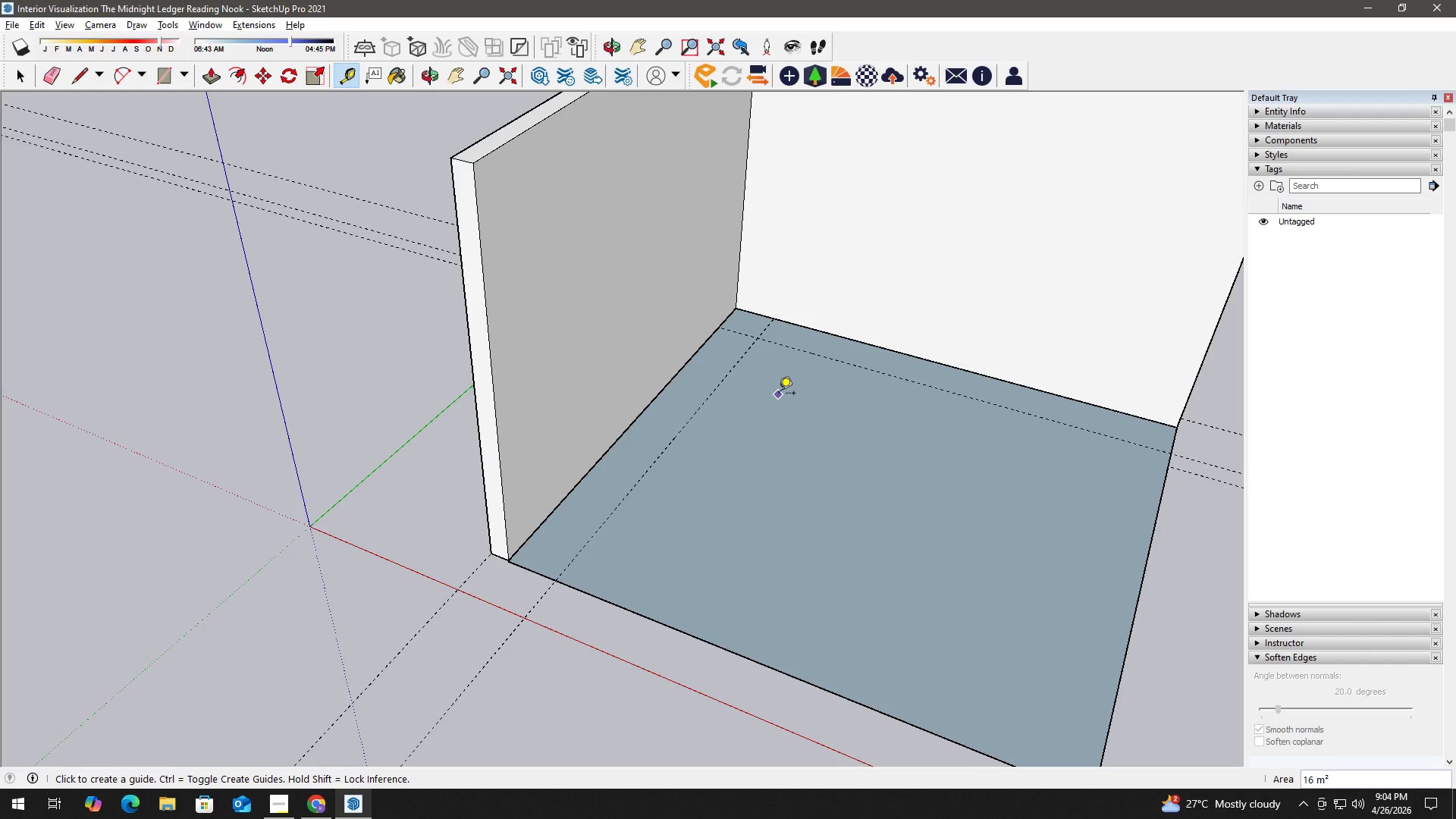 
wait(22.52)
 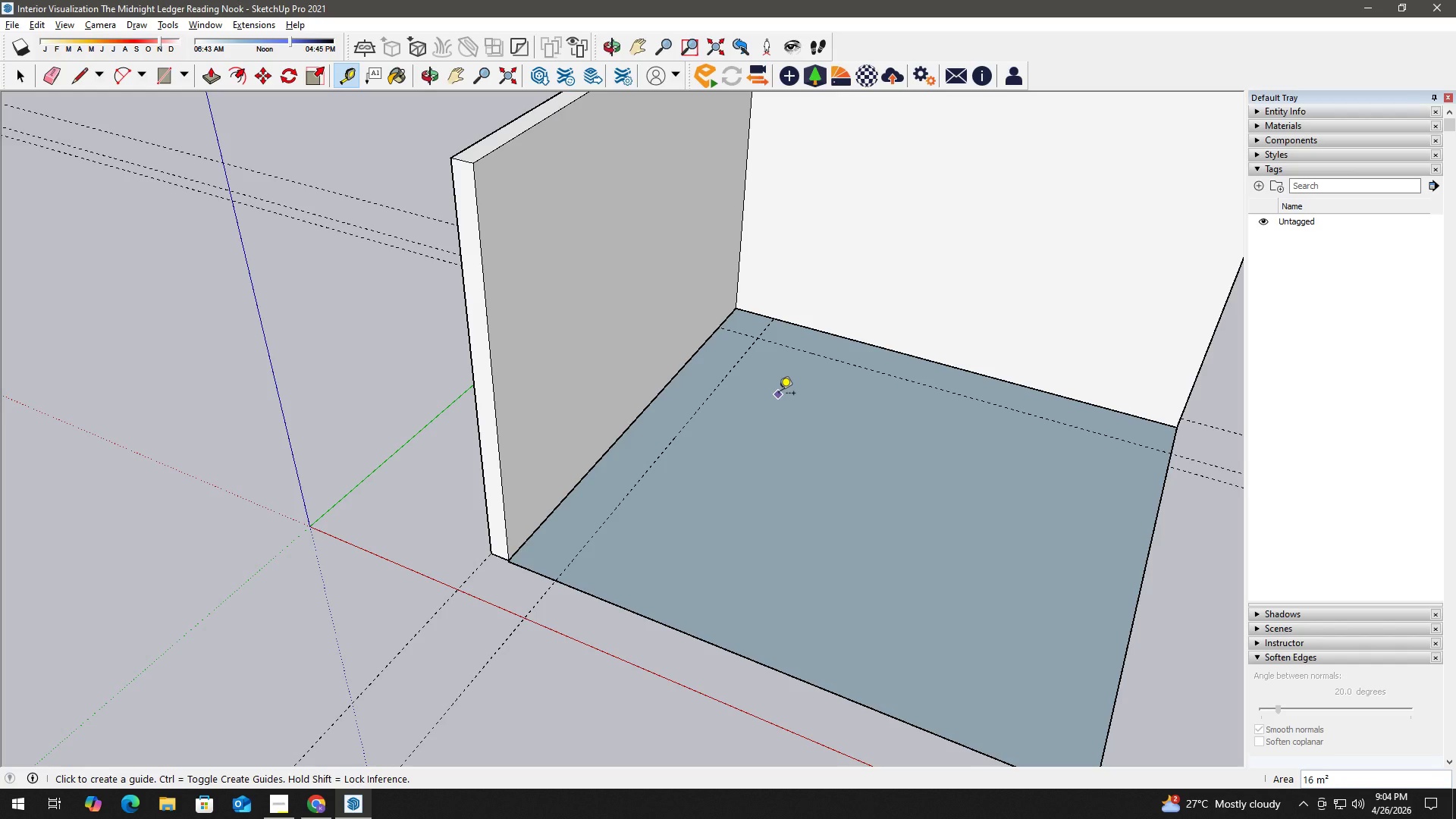 
key(Space)
 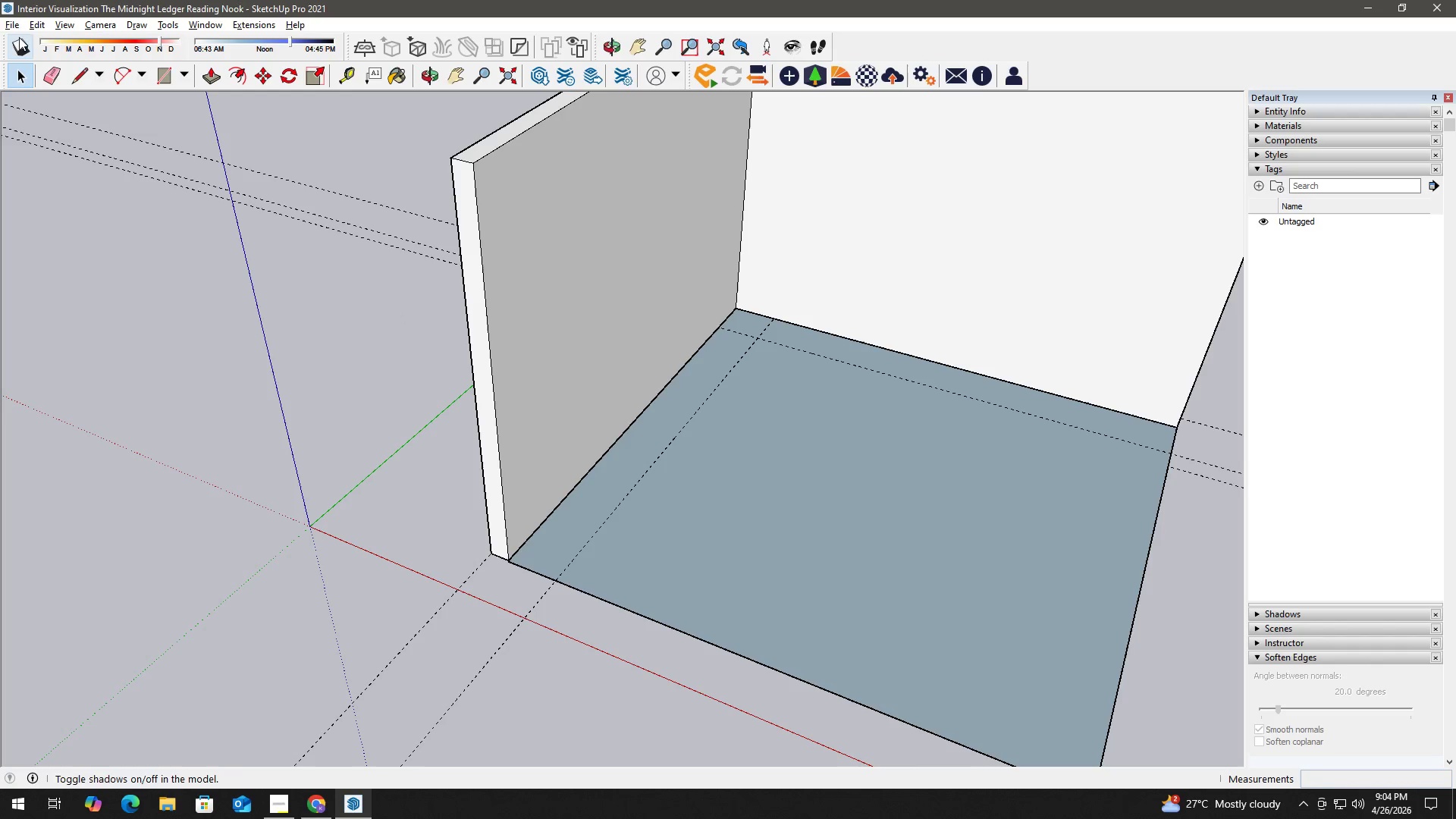 
left_click([17, 27])
 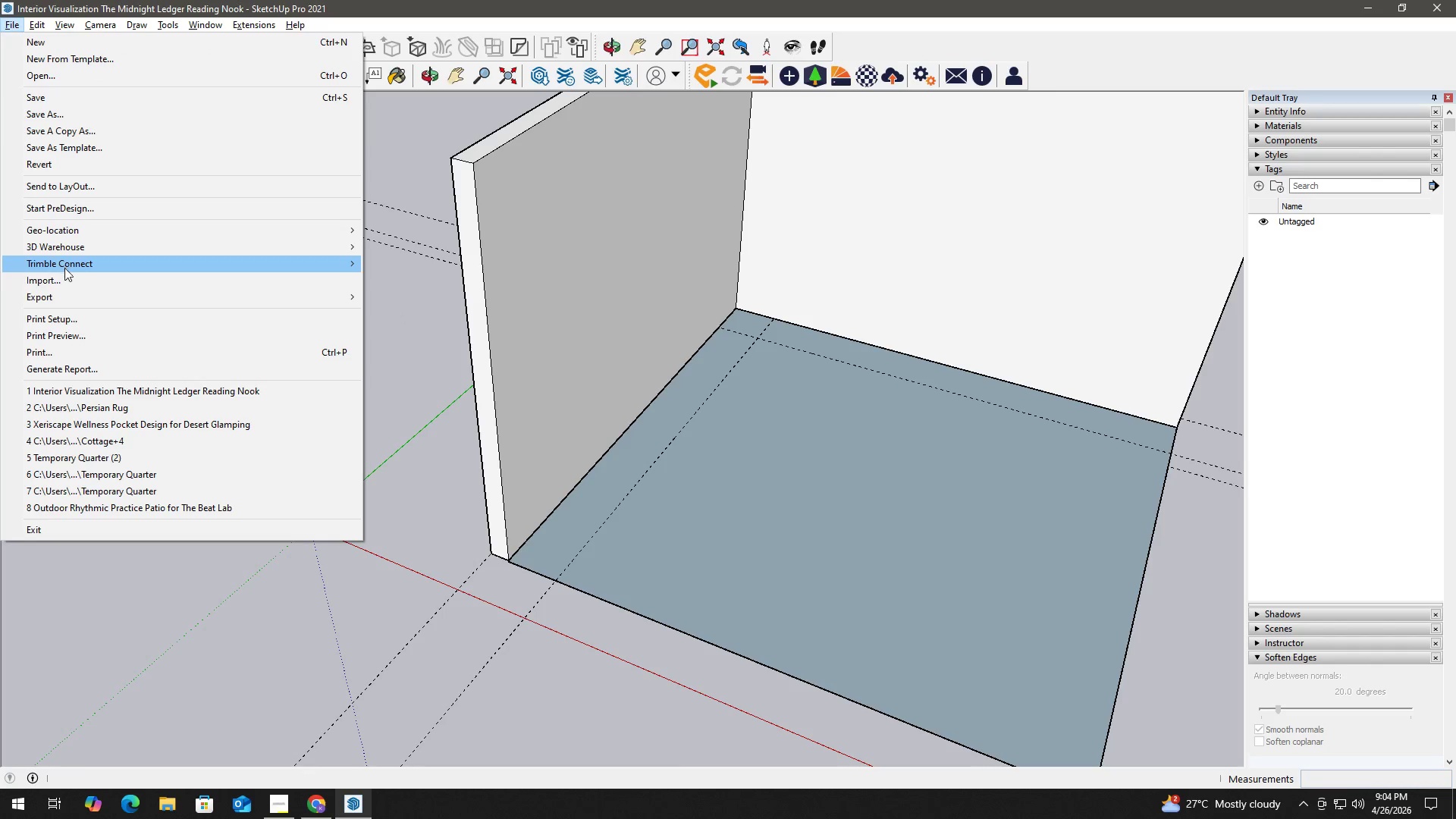 
left_click([67, 275])
 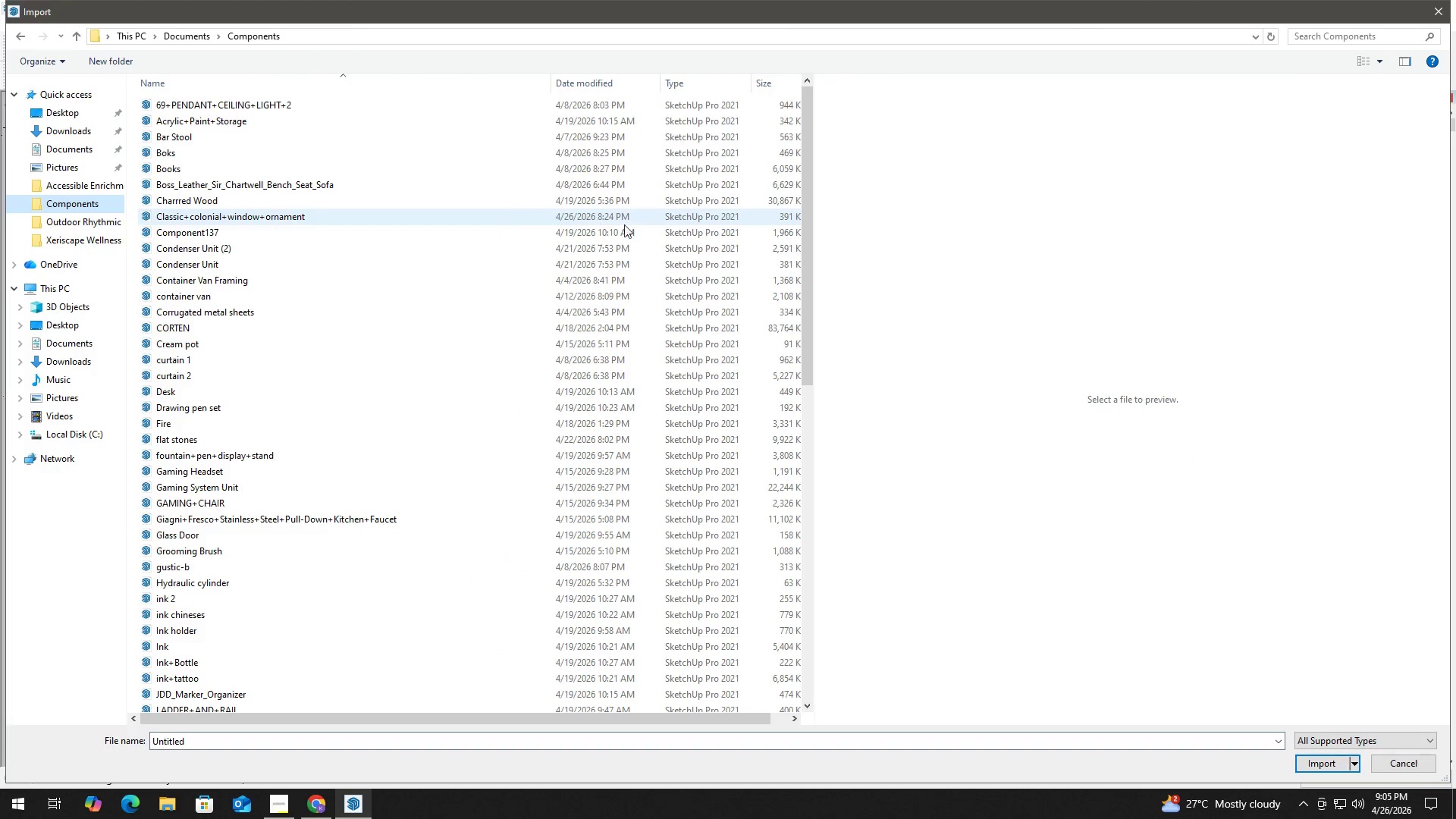 
left_click([232, 212])
 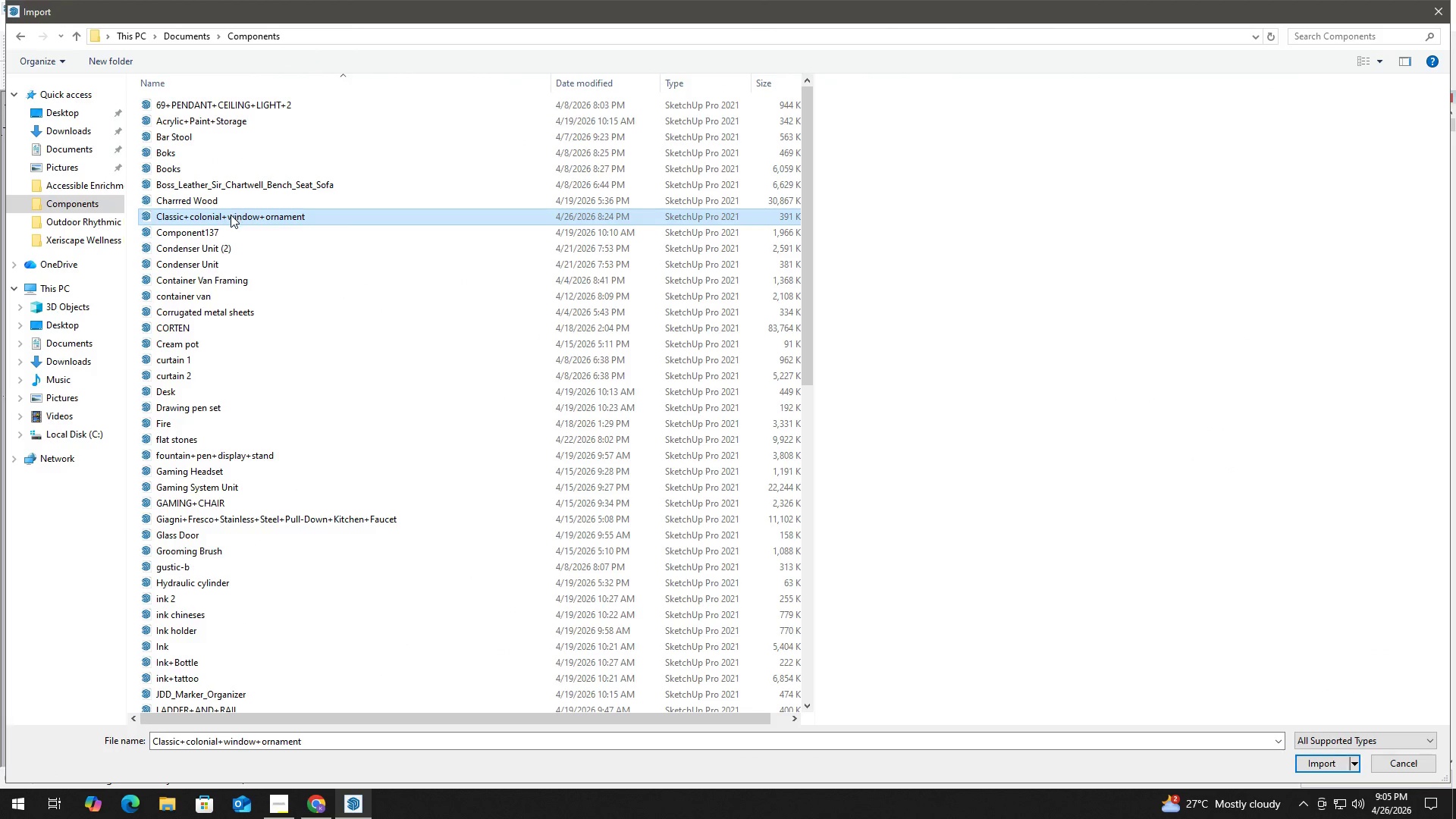 
left_click([216, 98])
 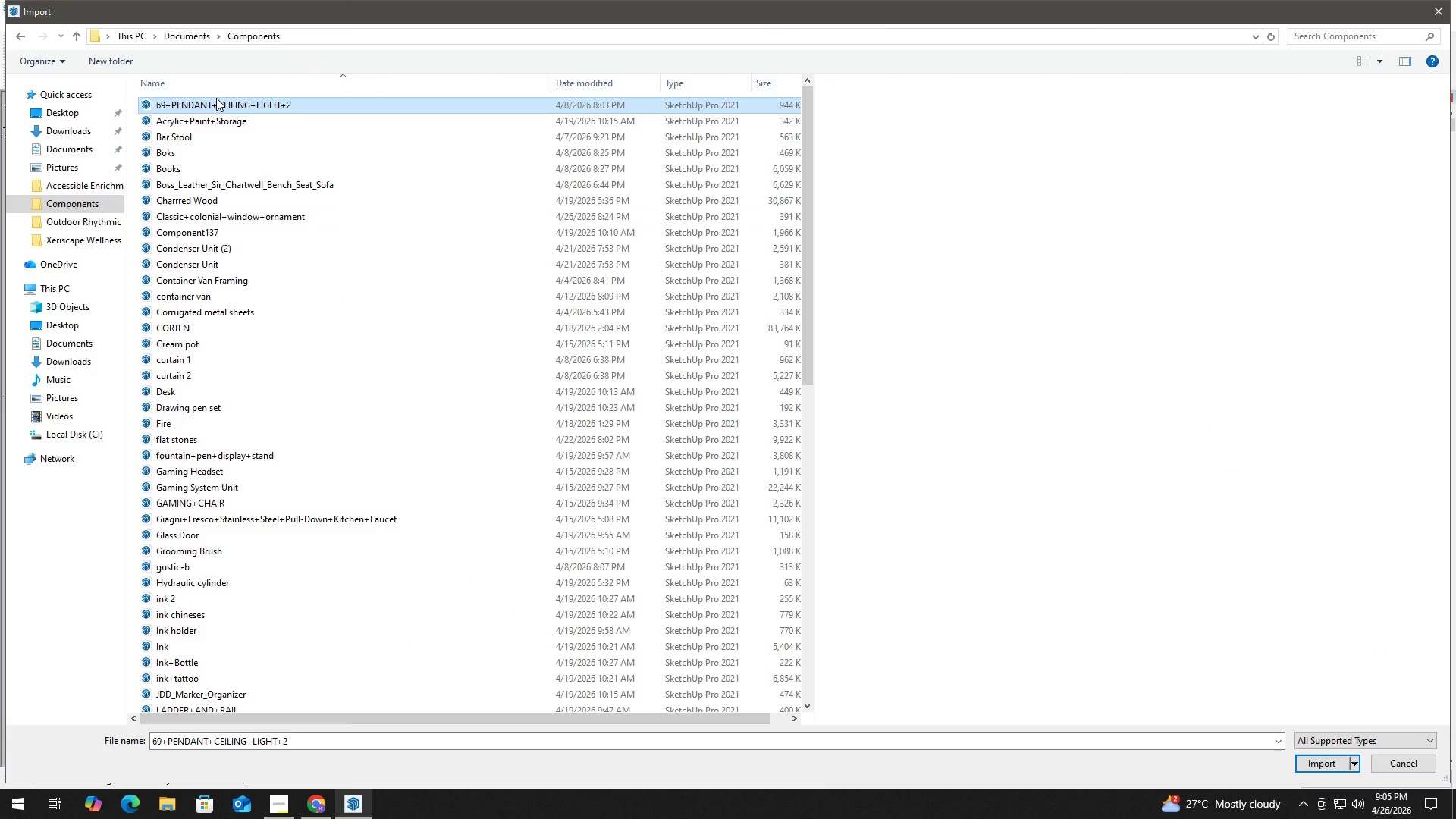 
scroll: coordinate [231, 210], scroll_direction: up, amount: 6.0
 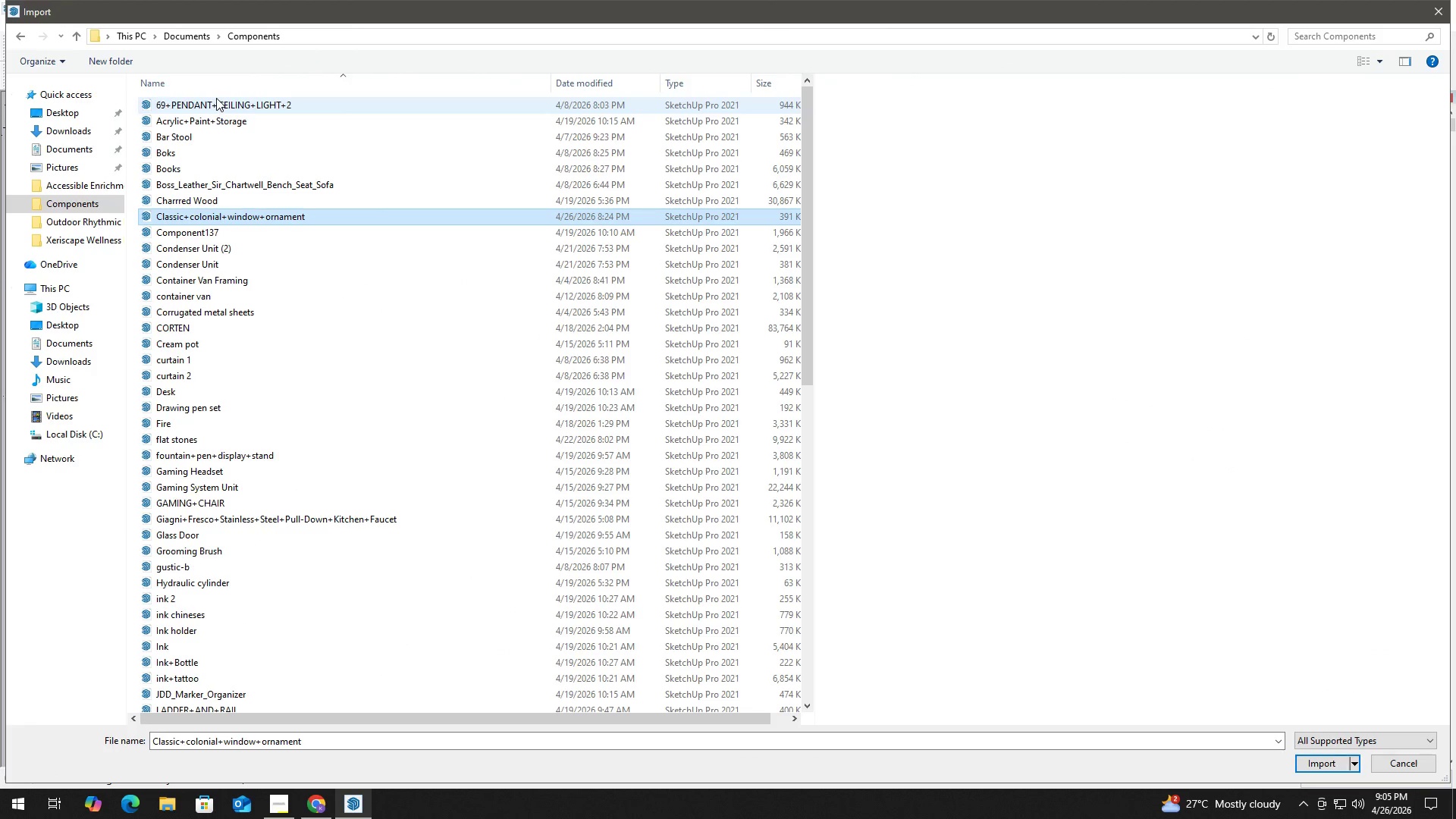 
hold_key(key=ArrowDown, duration=0.75)
 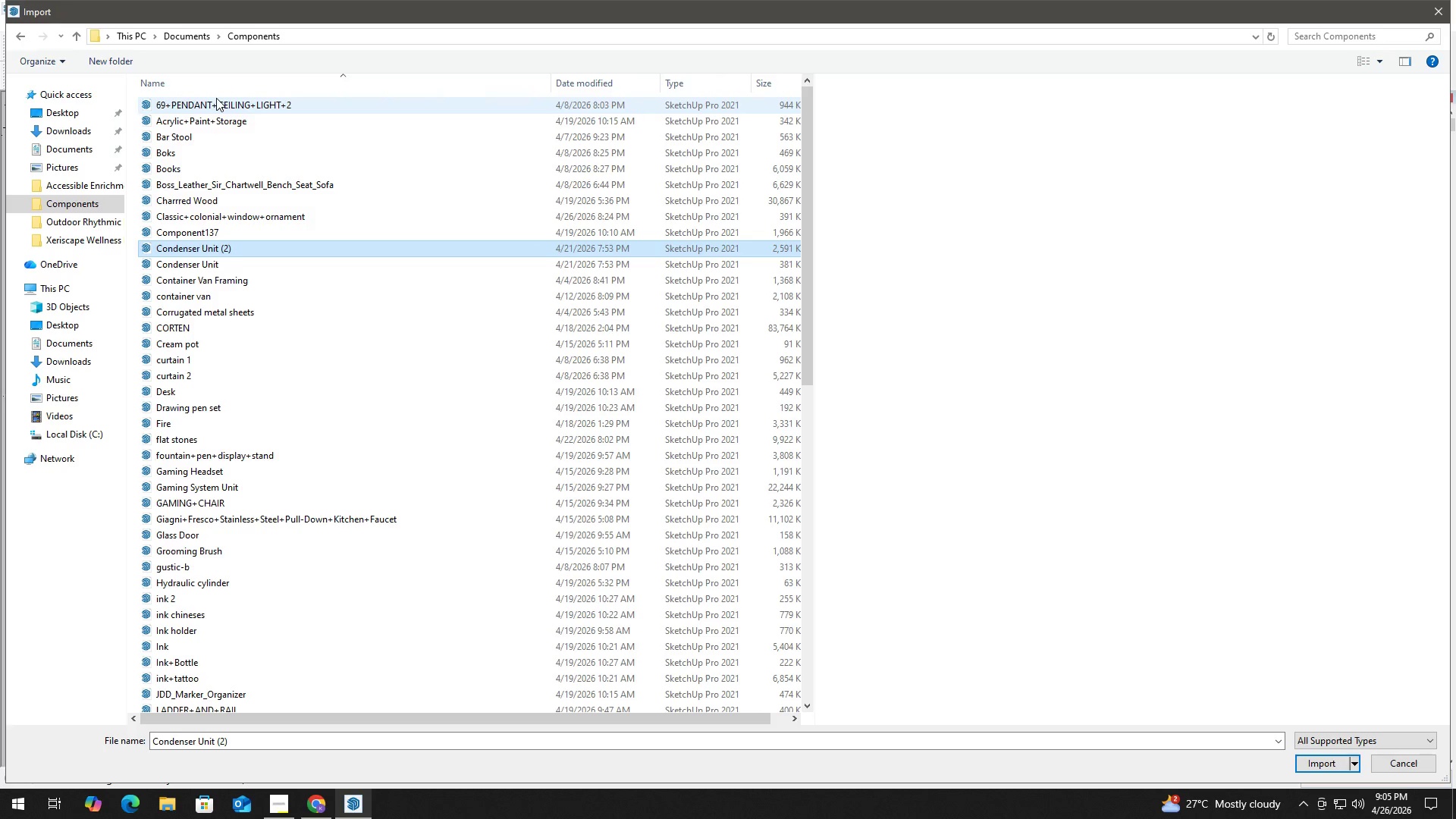 
key(ArrowDown)
 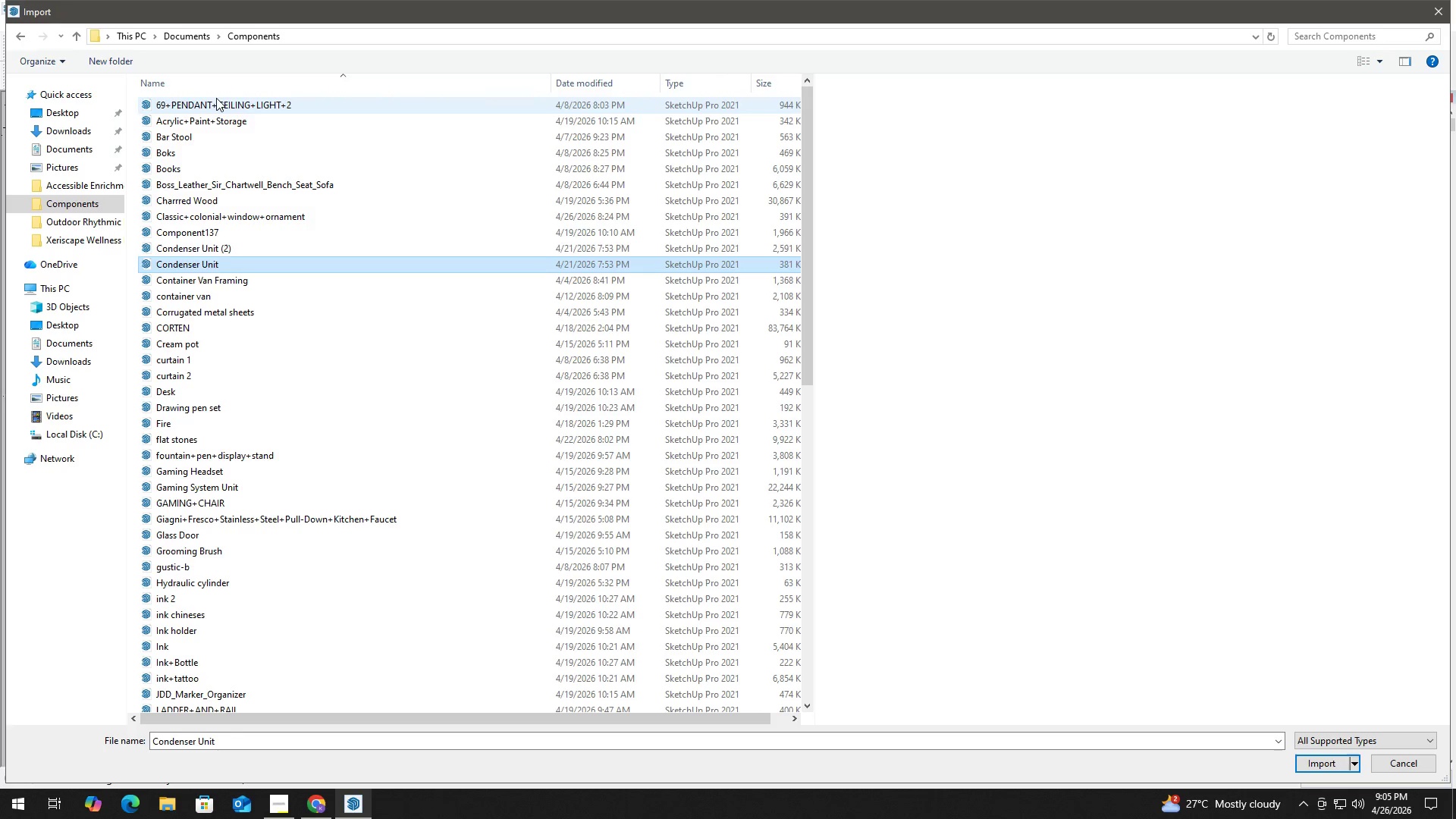 
hold_key(key=ArrowUp, duration=0.7)
 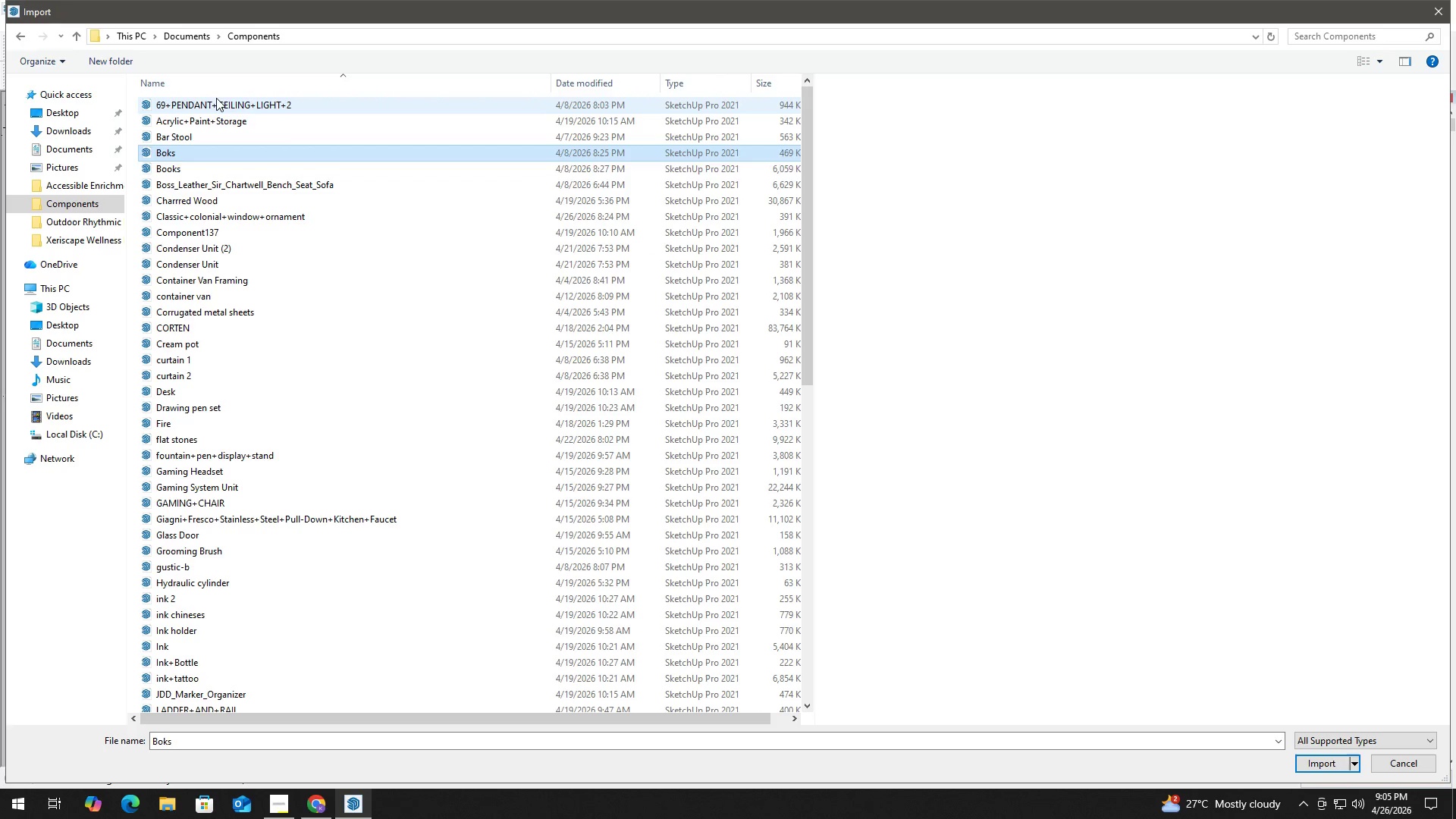 
key(ArrowDown)
 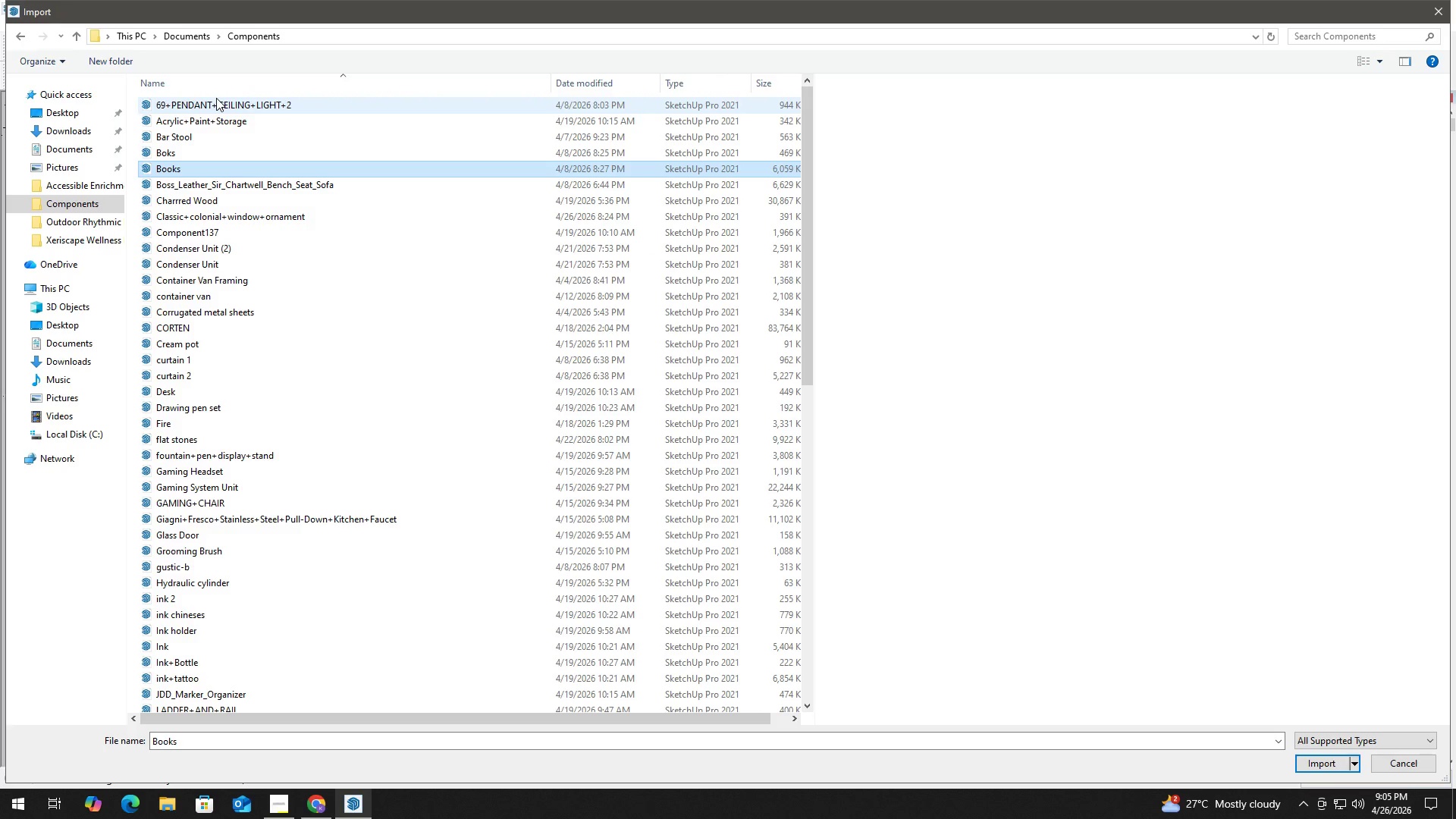 
key(ArrowDown)
 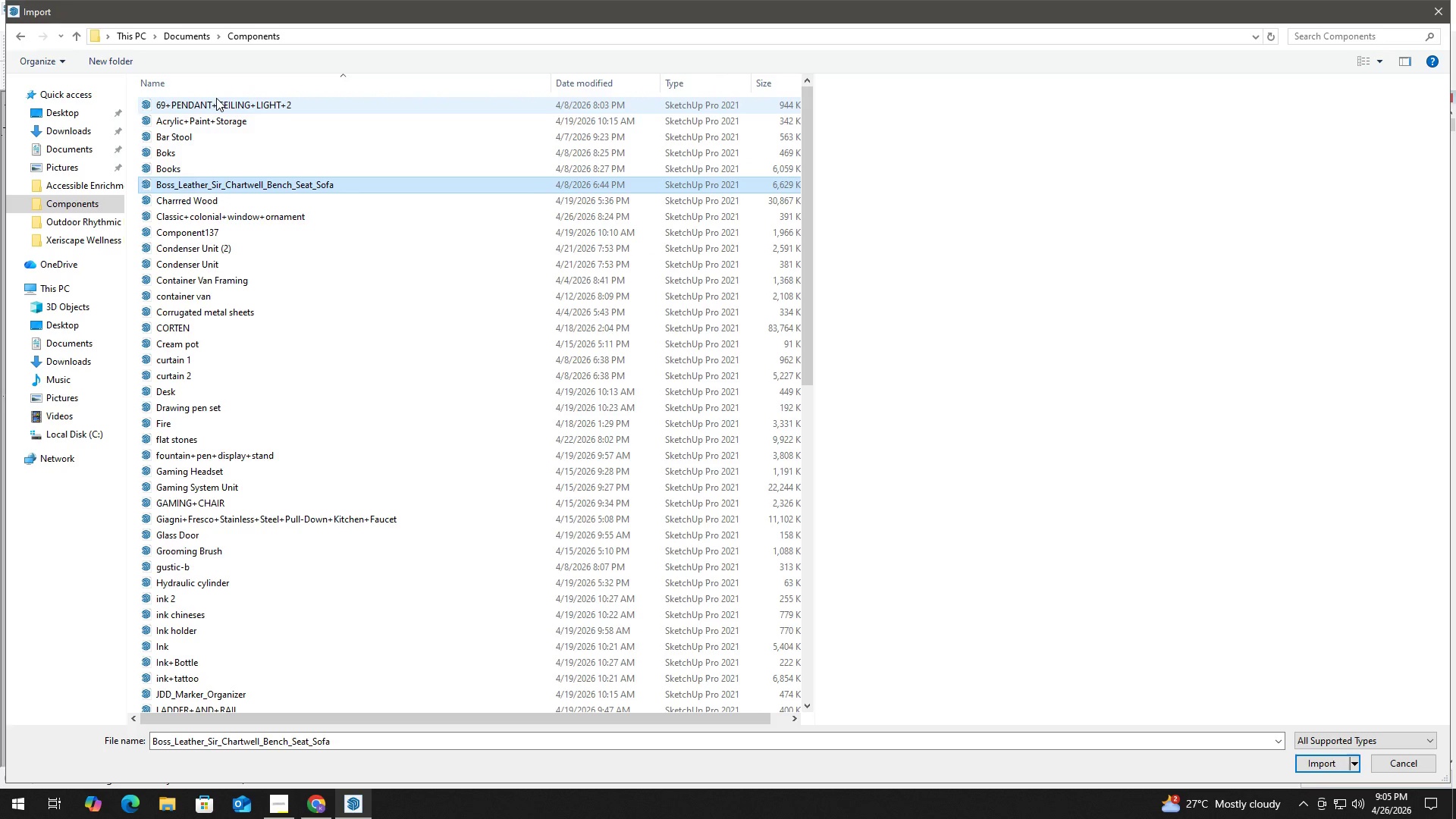 
key(ArrowUp)
 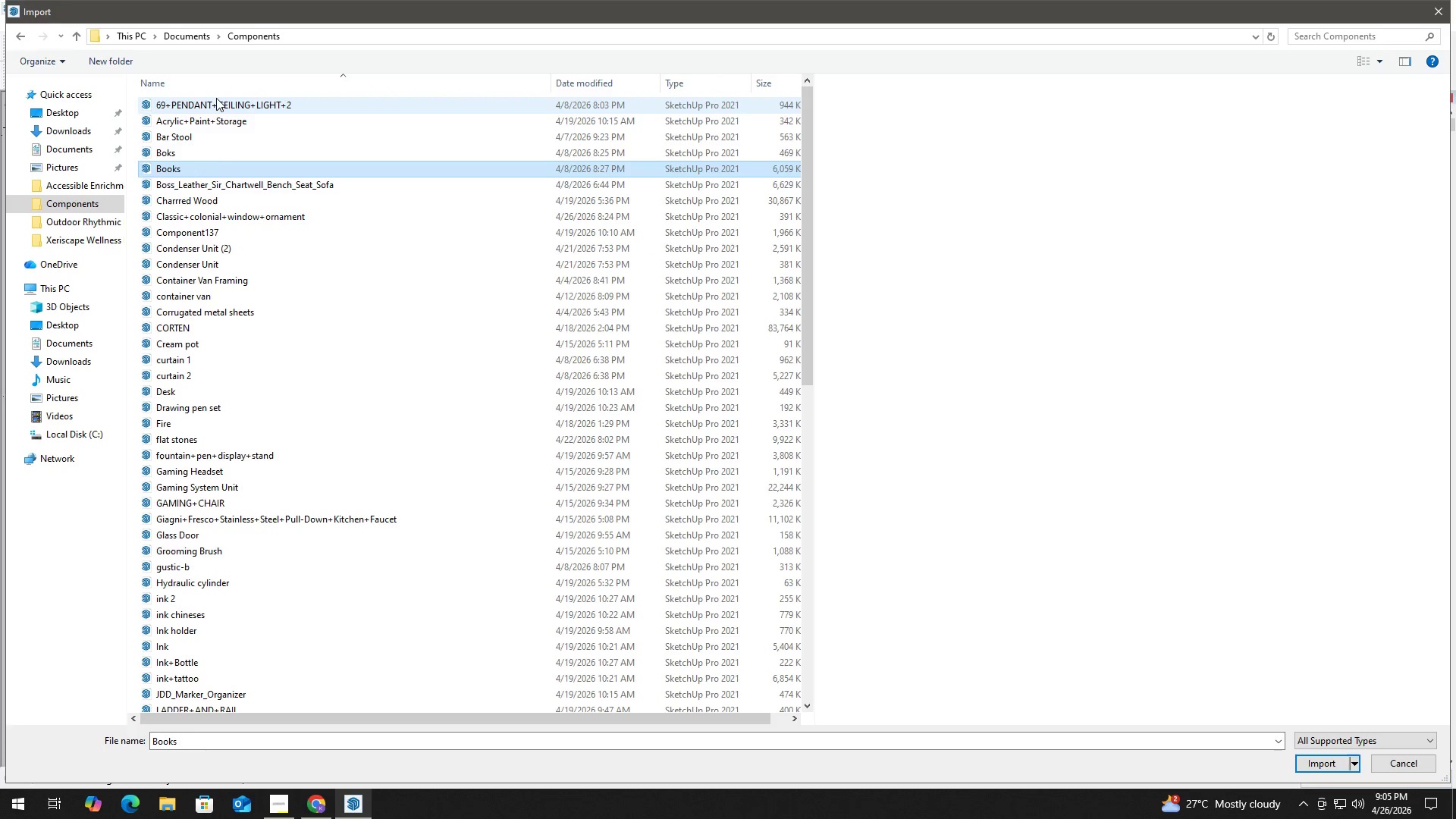 
key(ArrowDown)
 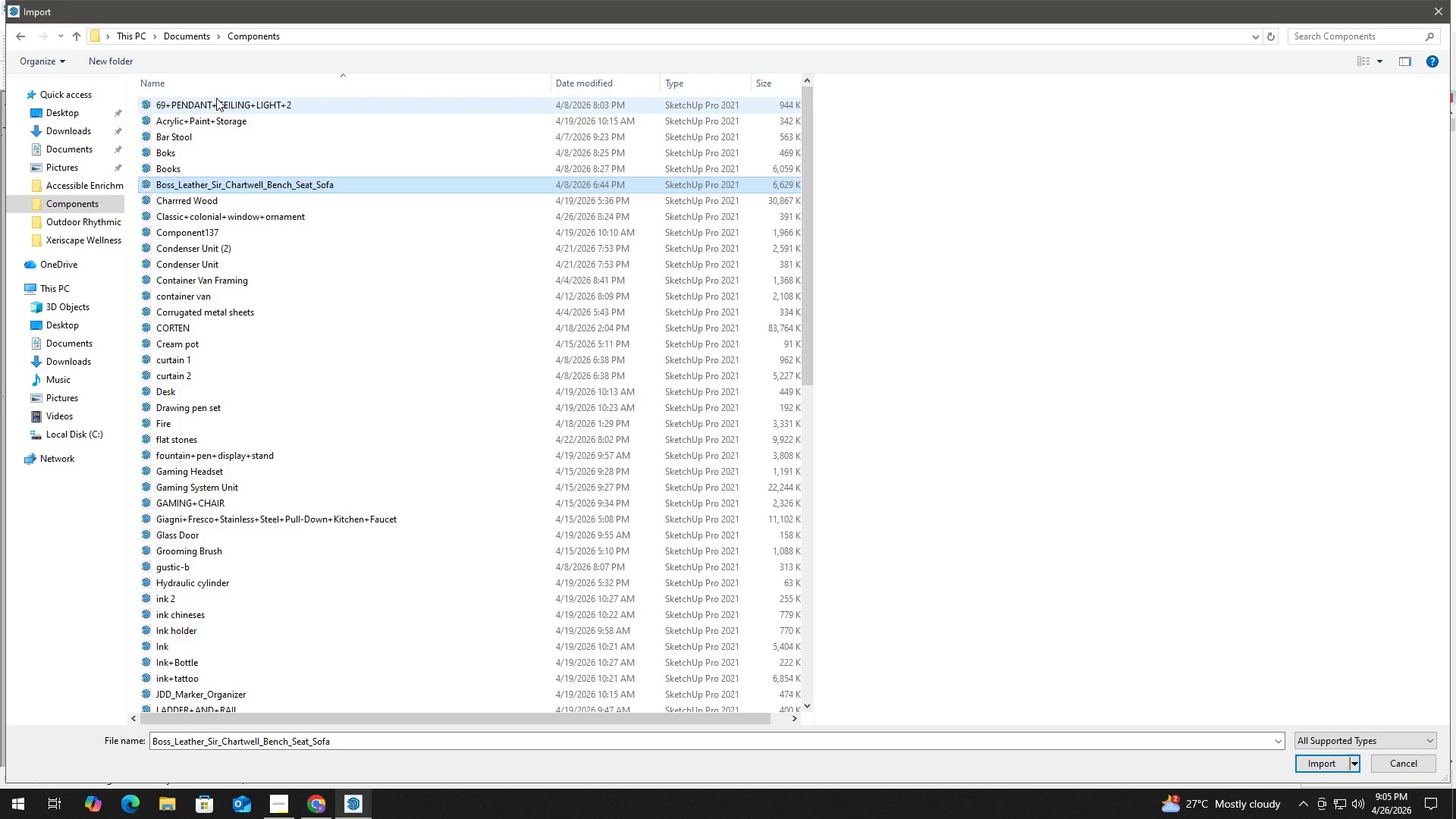 
key(ArrowUp)
 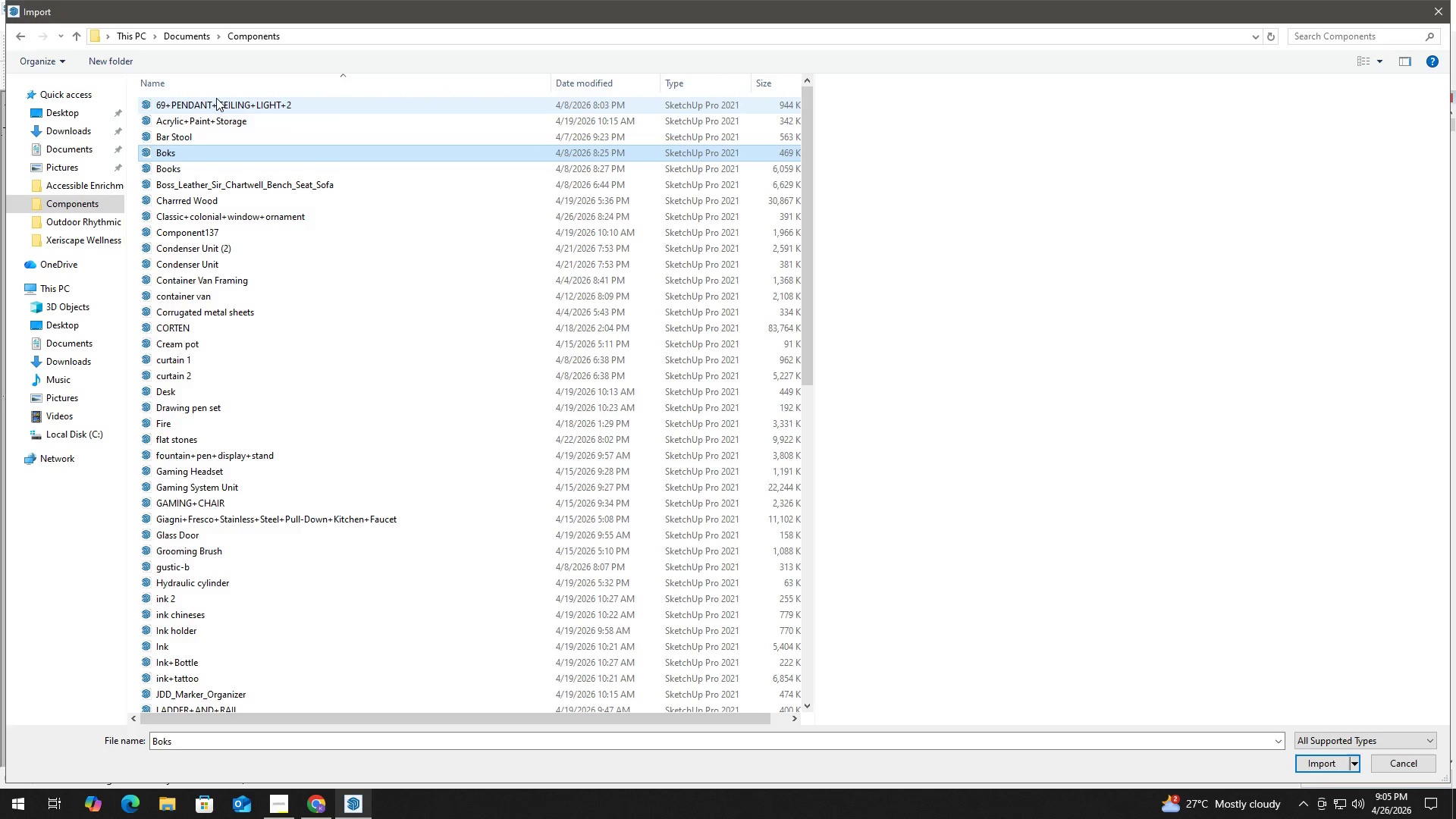 
key(ArrowUp)
 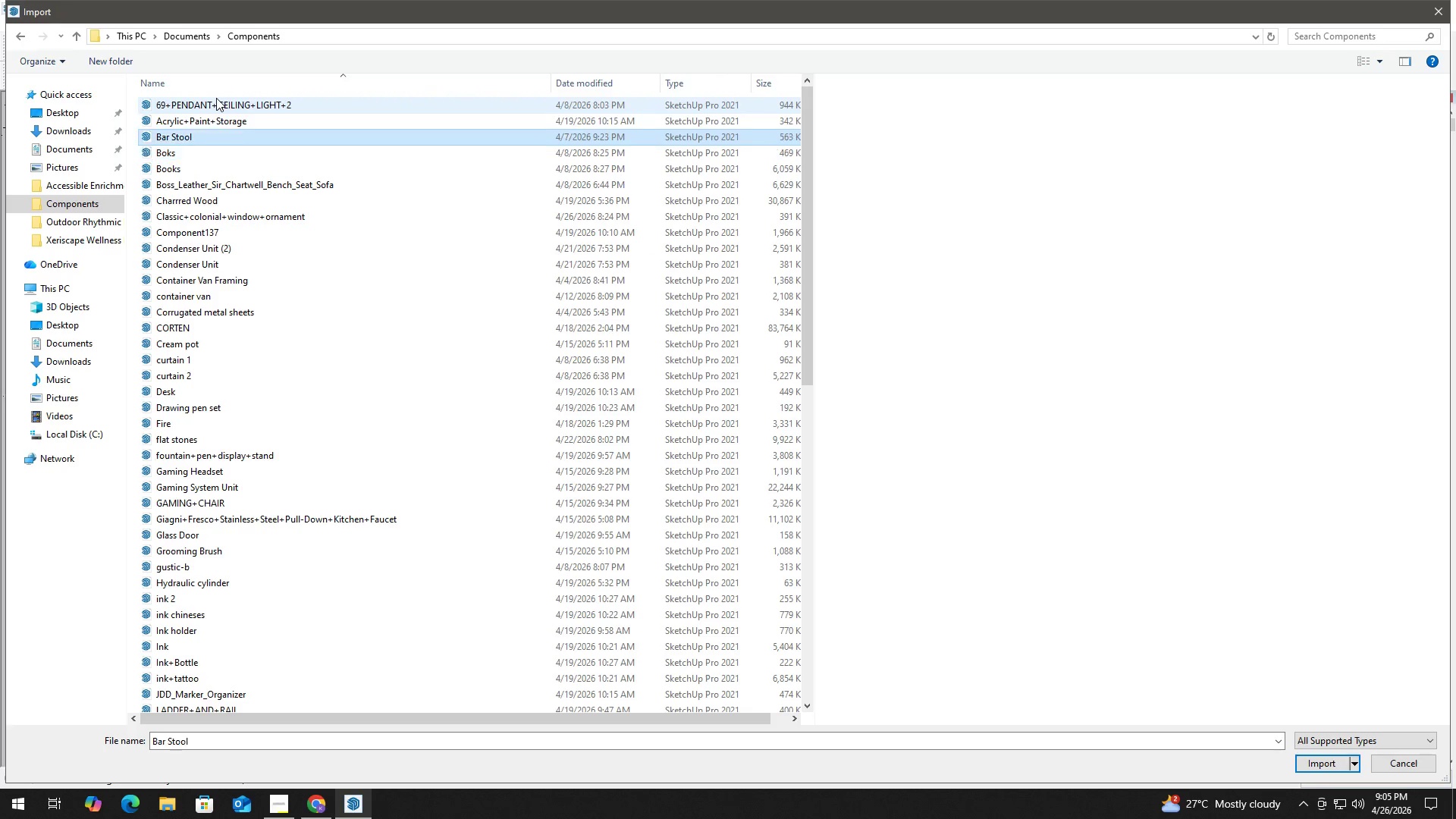 
key(ArrowUp)
 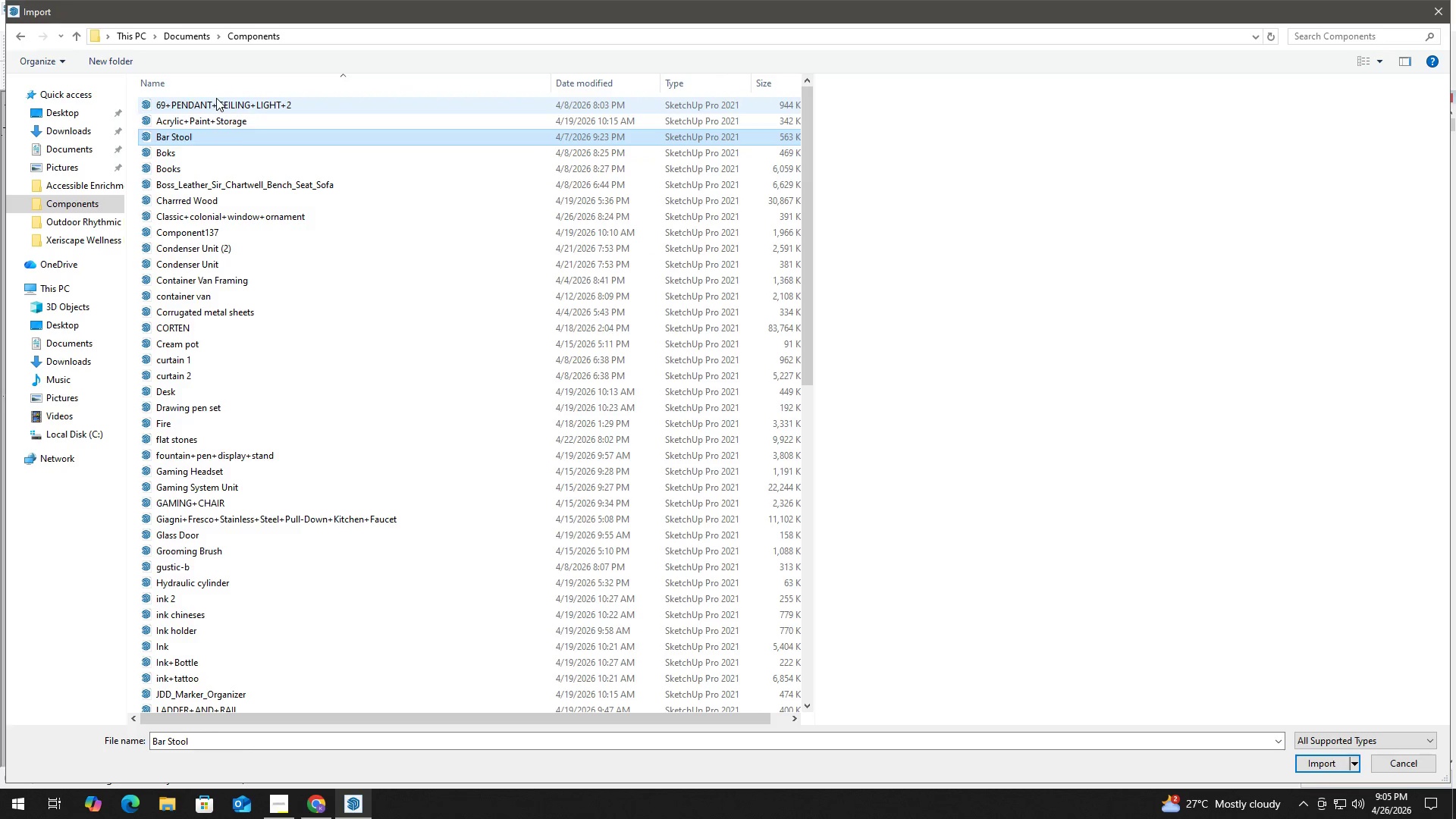 
key(ArrowUp)
 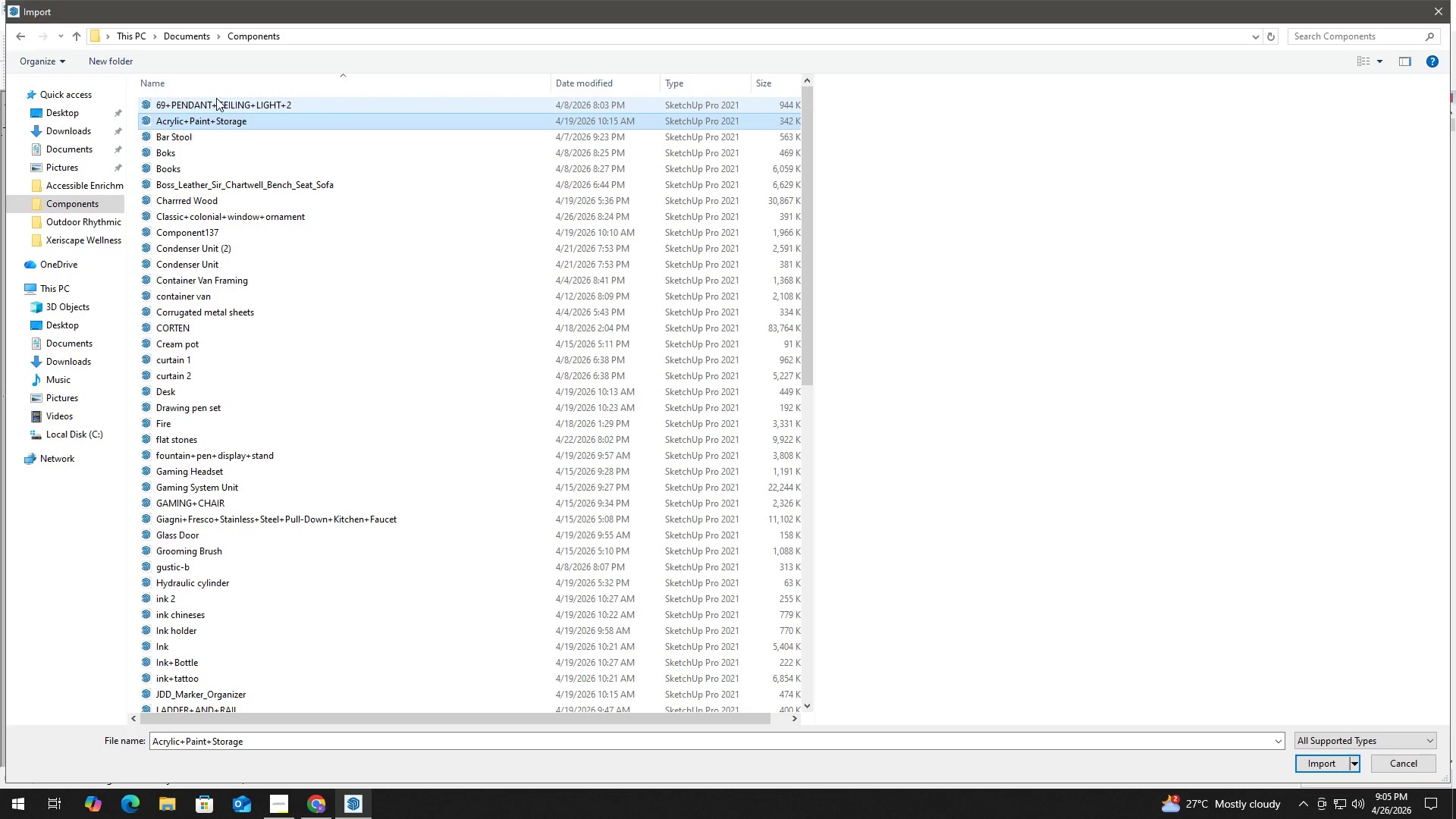 
key(ArrowDown)
 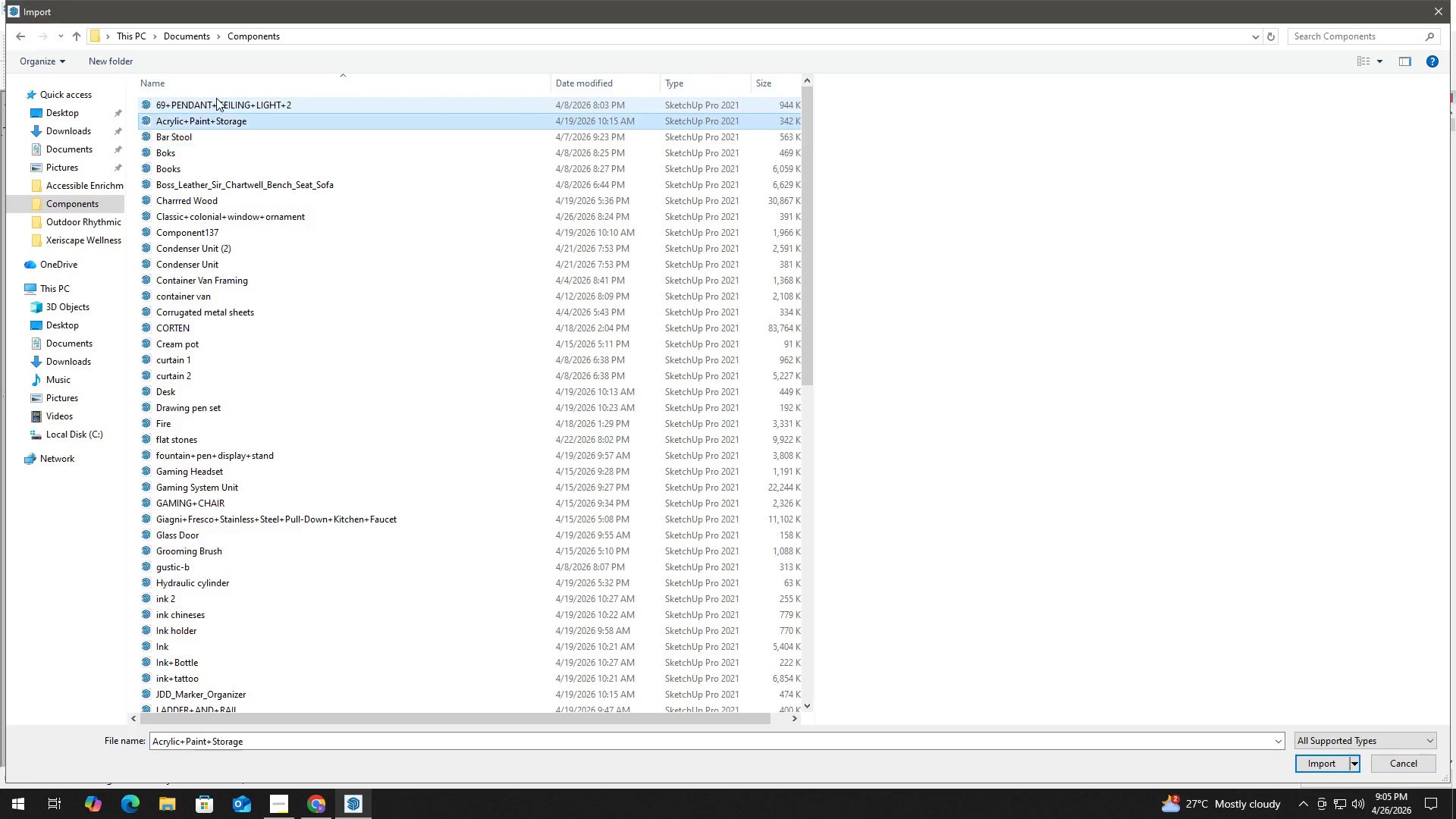 
key(ArrowUp)
 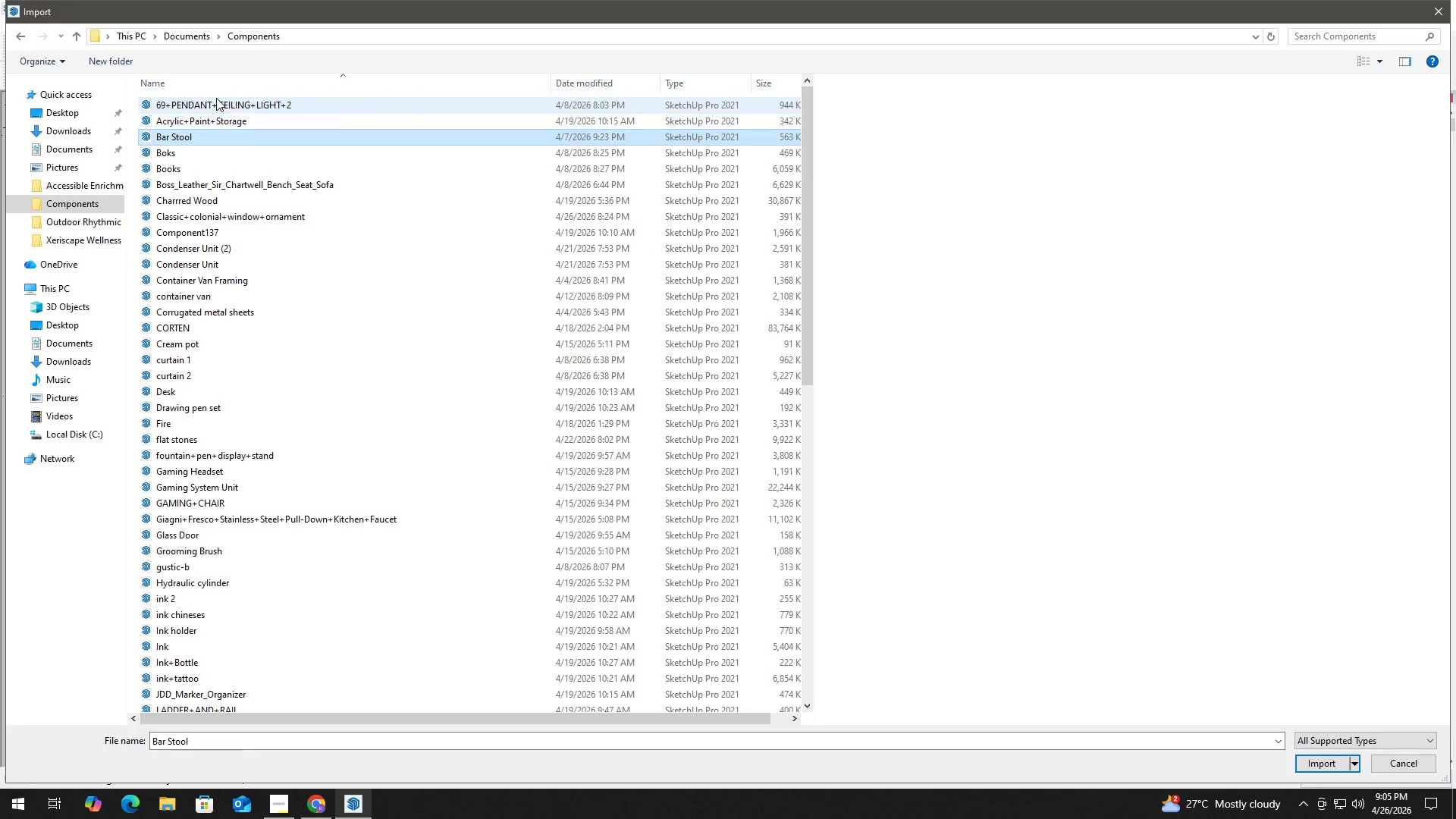 
hold_key(key=ArrowDown, duration=0.59)
 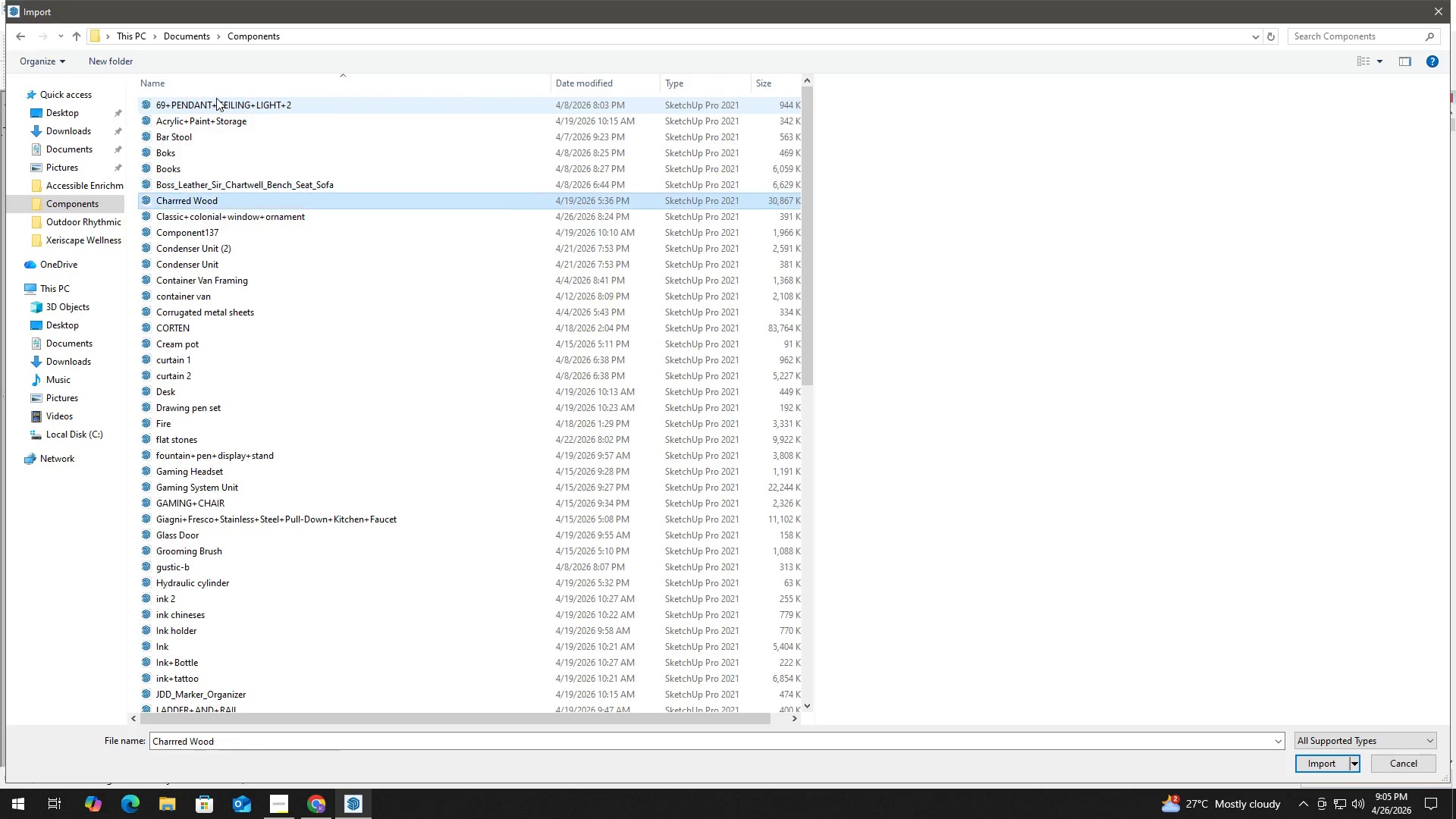 
hold_key(key=ArrowDown, duration=0.66)
 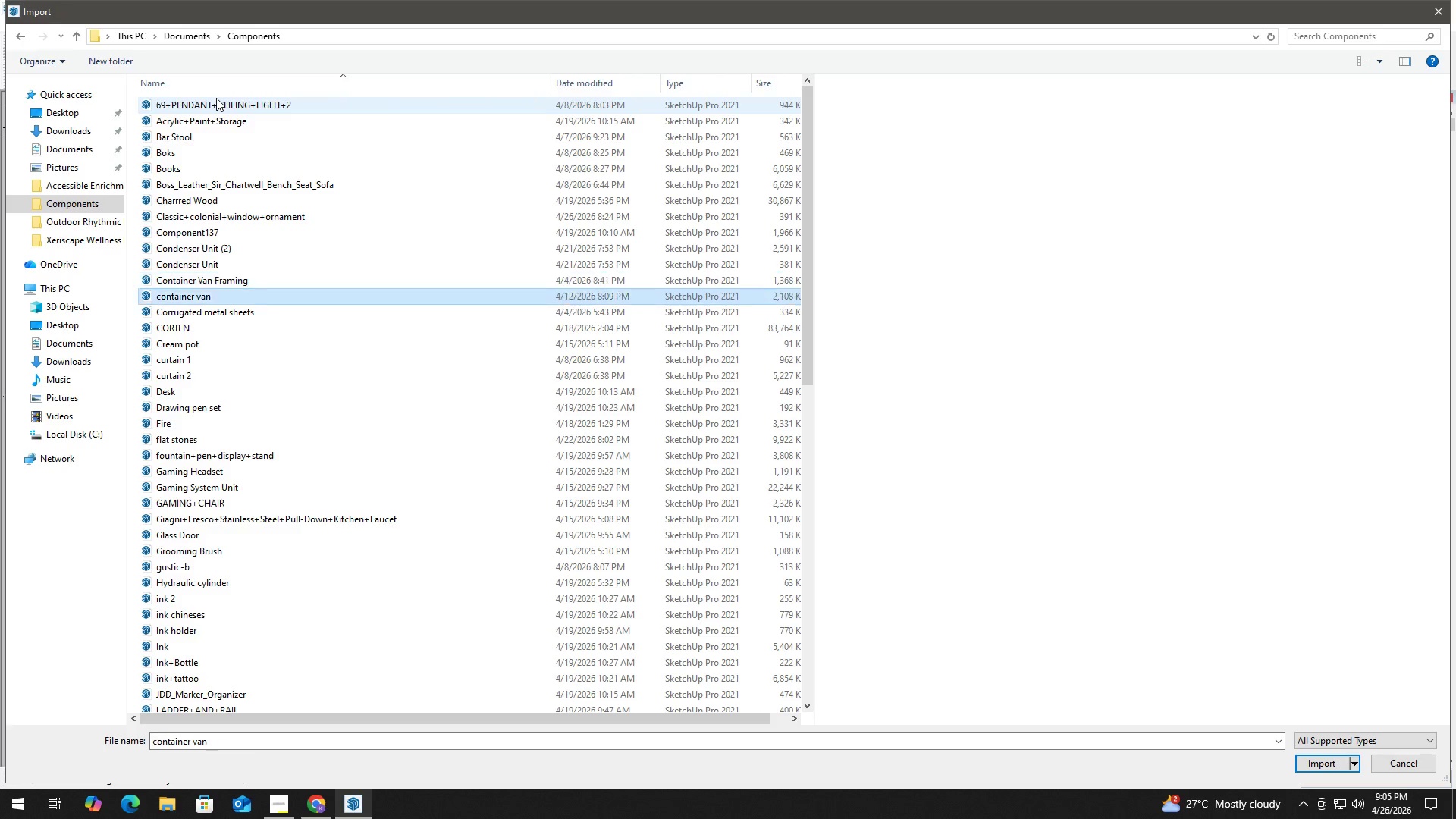 
hold_key(key=ArrowDown, duration=0.52)
 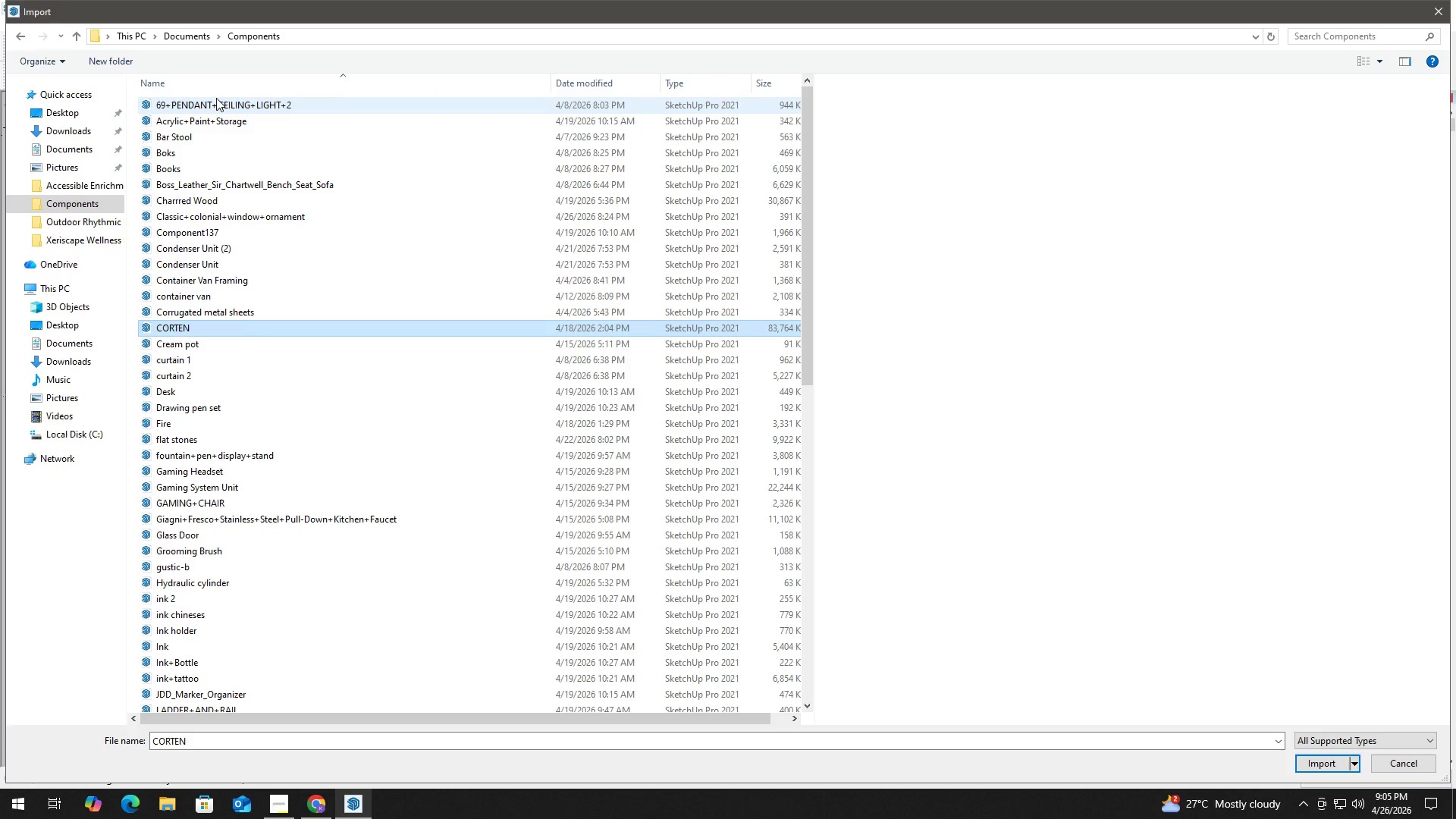 
hold_key(key=ArrowDown, duration=0.78)
 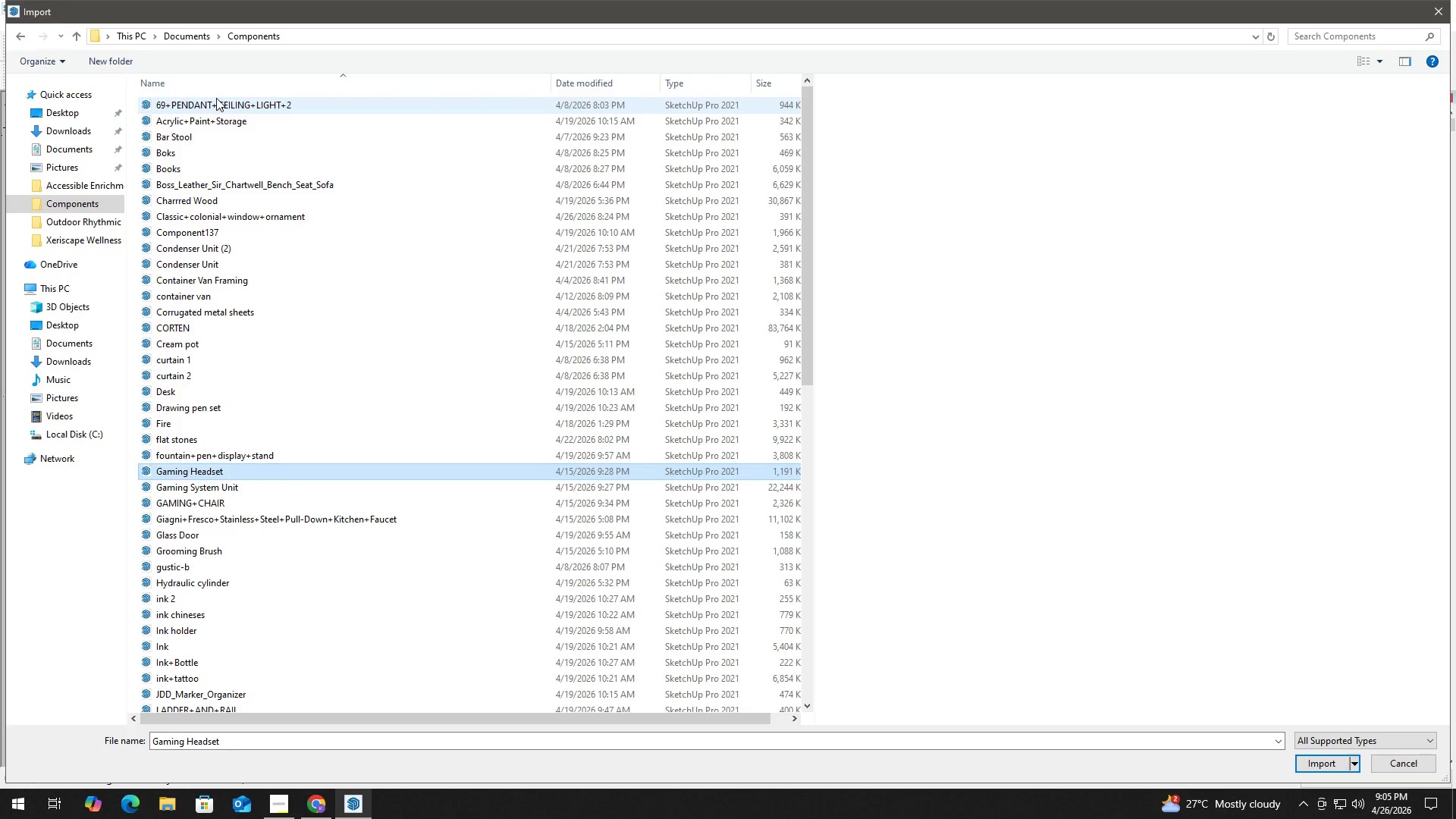 
hold_key(key=ArrowDown, duration=0.7)
 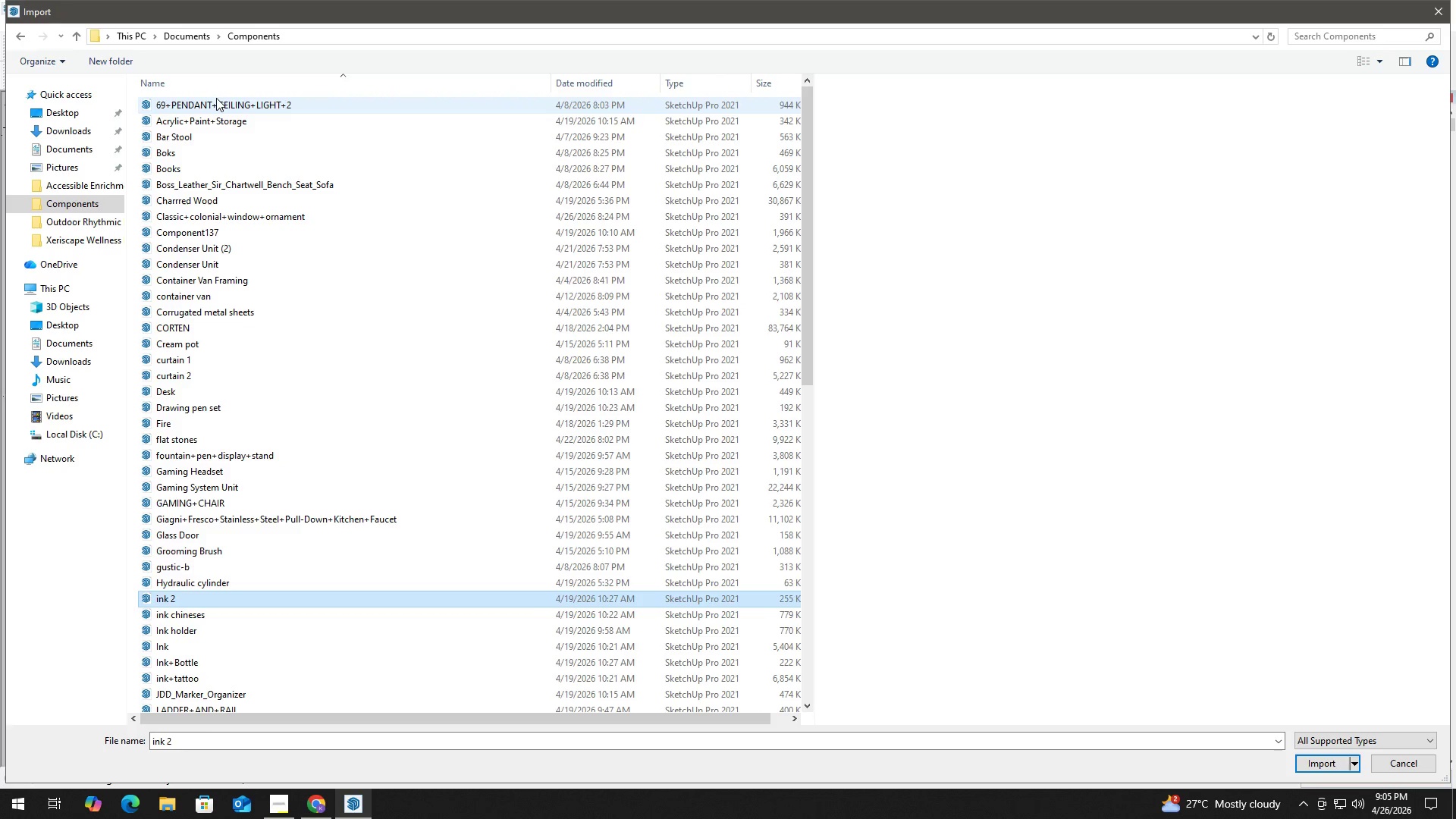 
key(ArrowUp)
 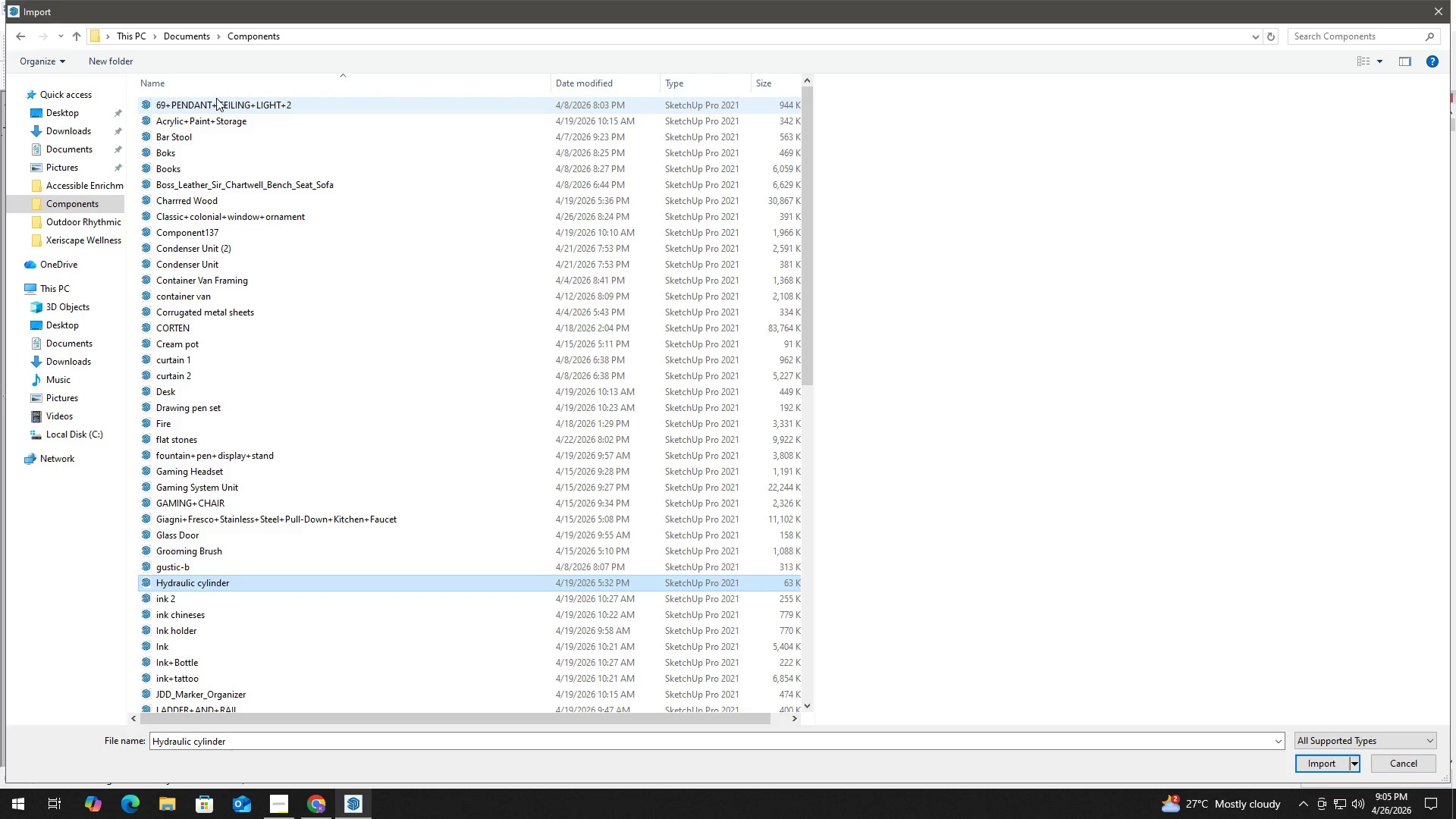 
key(ArrowUp)
 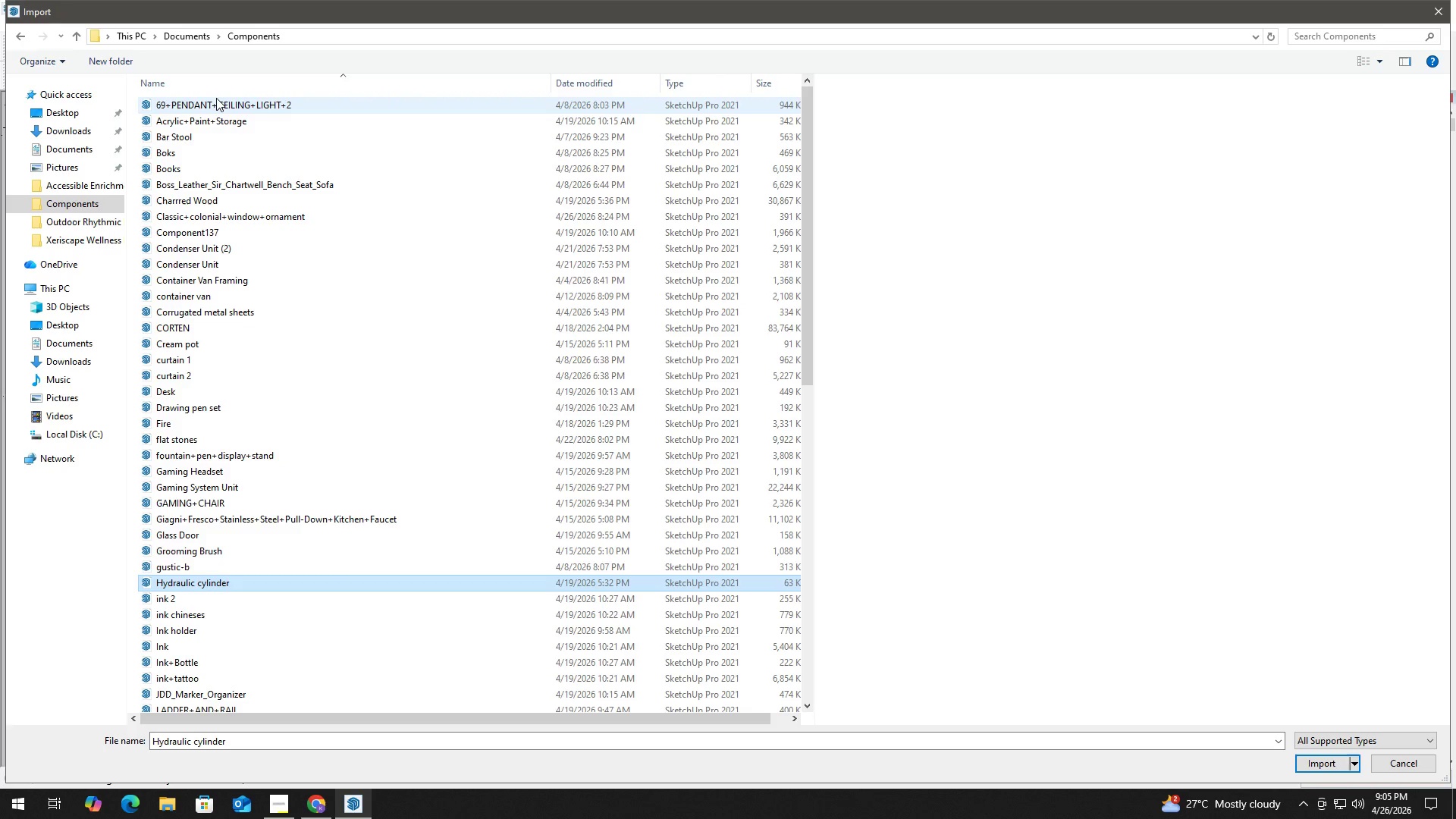 
hold_key(key=ArrowDown, duration=0.59)
 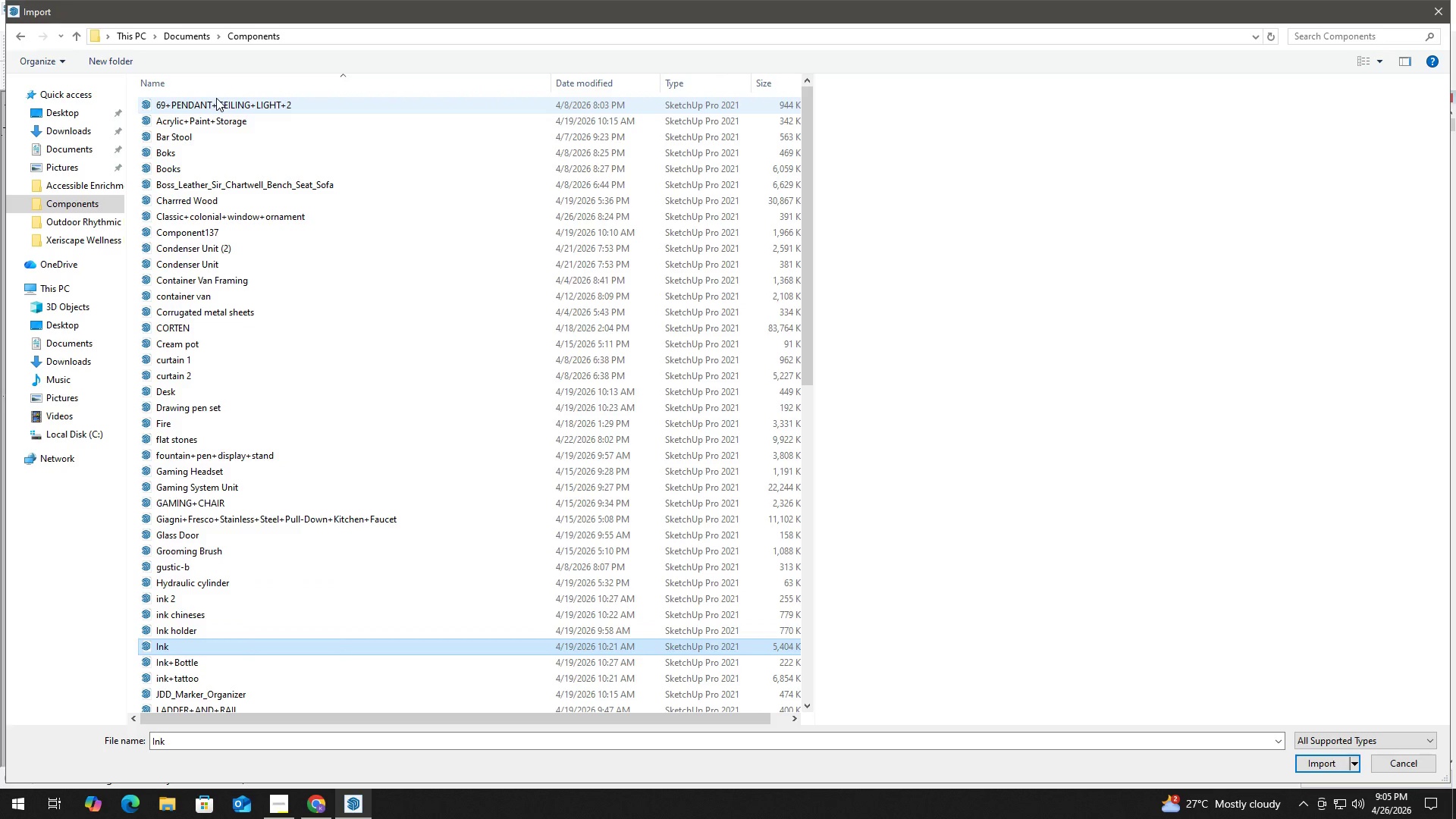 
hold_key(key=ArrowDown, duration=0.66)
 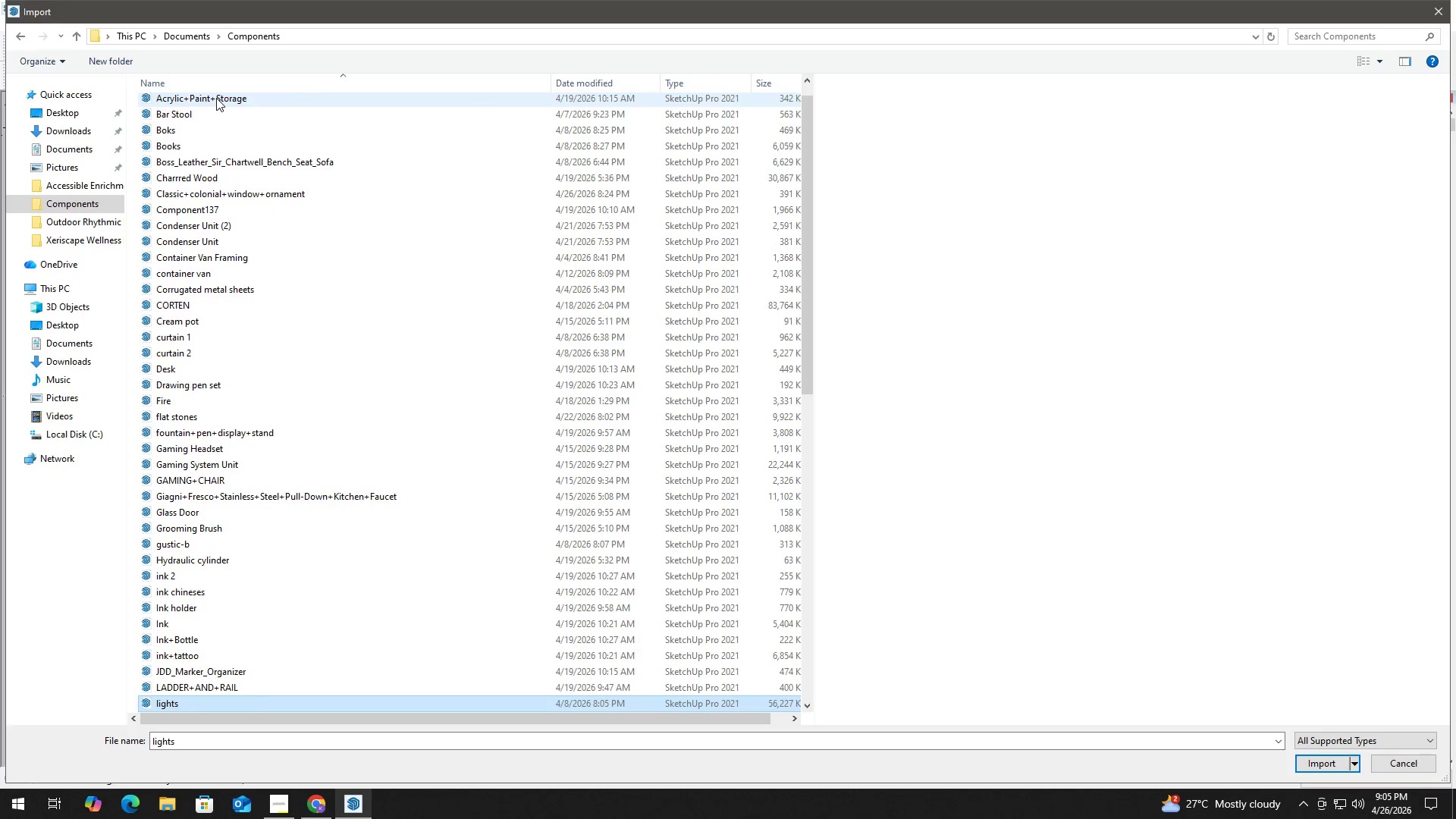 
key(ArrowDown)
 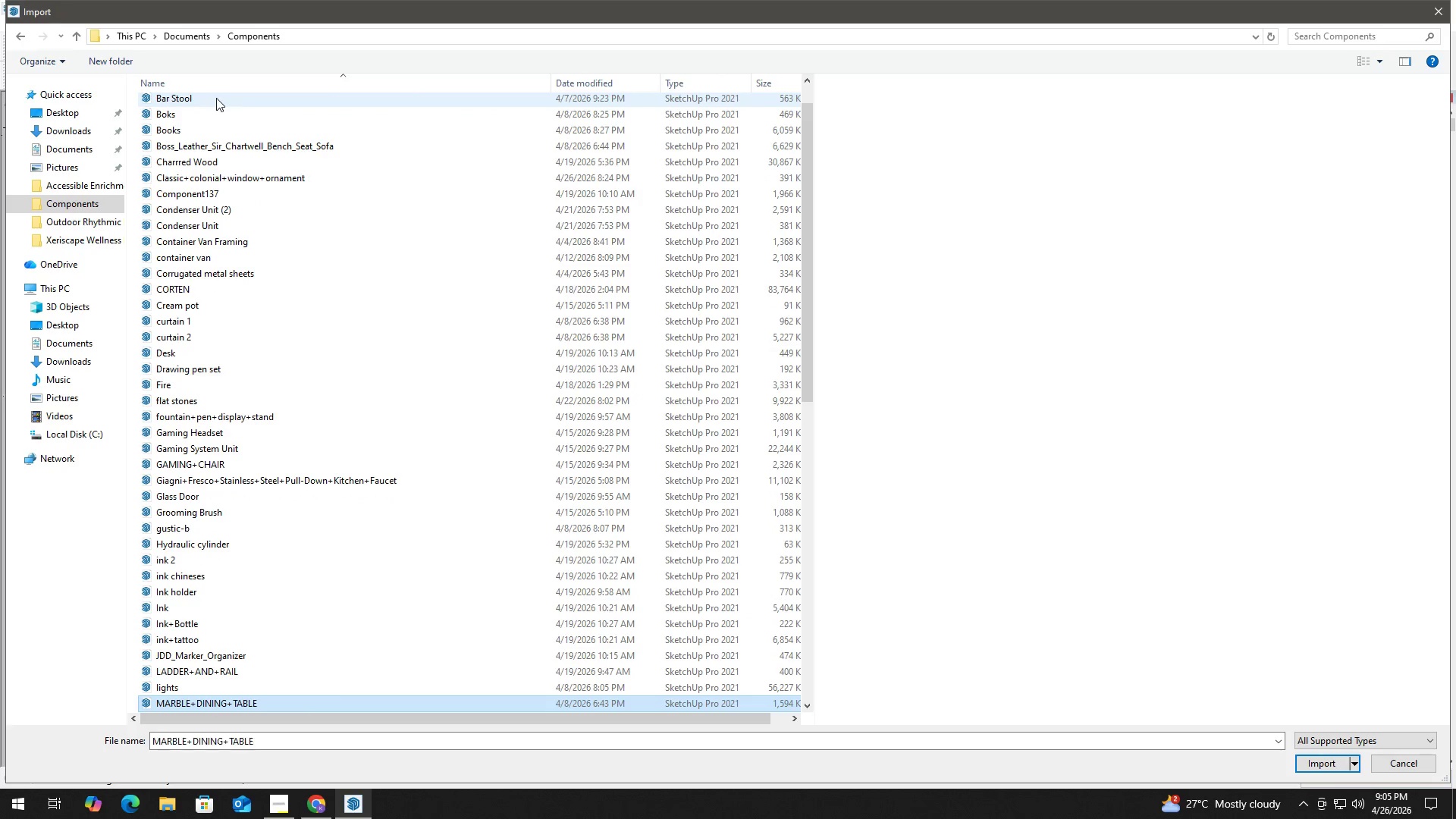 
key(ArrowUp)
 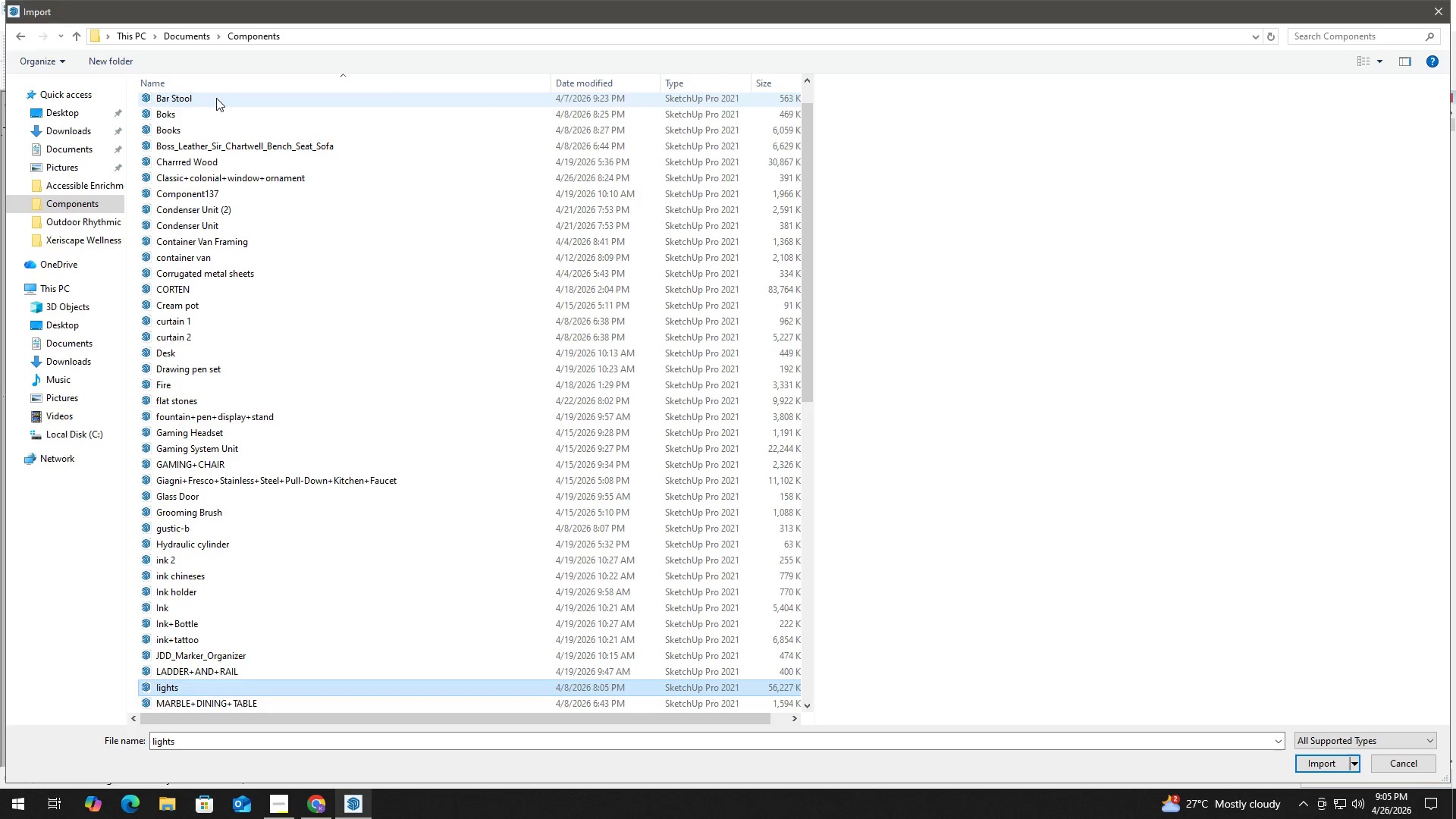 
key(ArrowUp)
 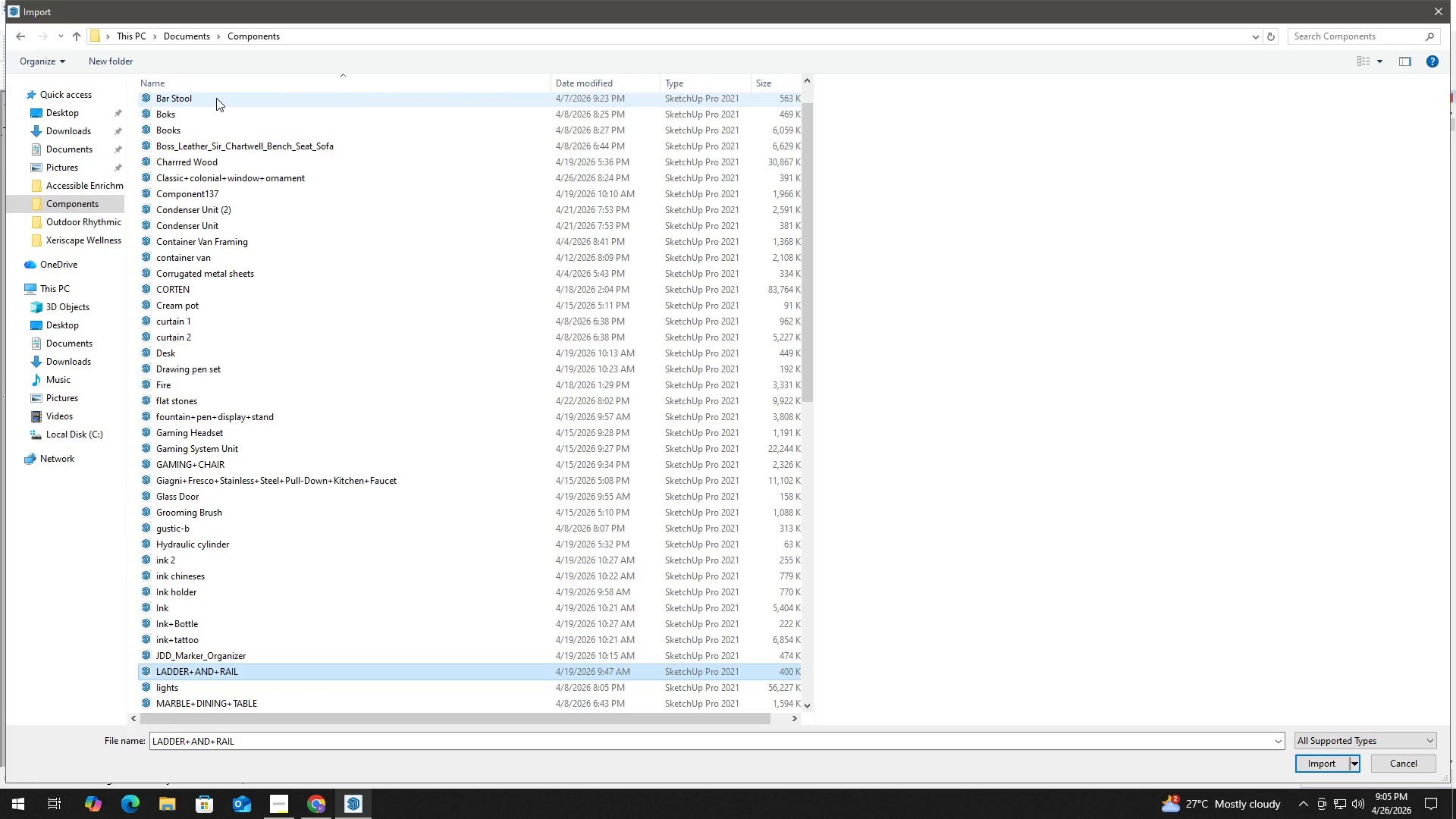 
key(Enter)
 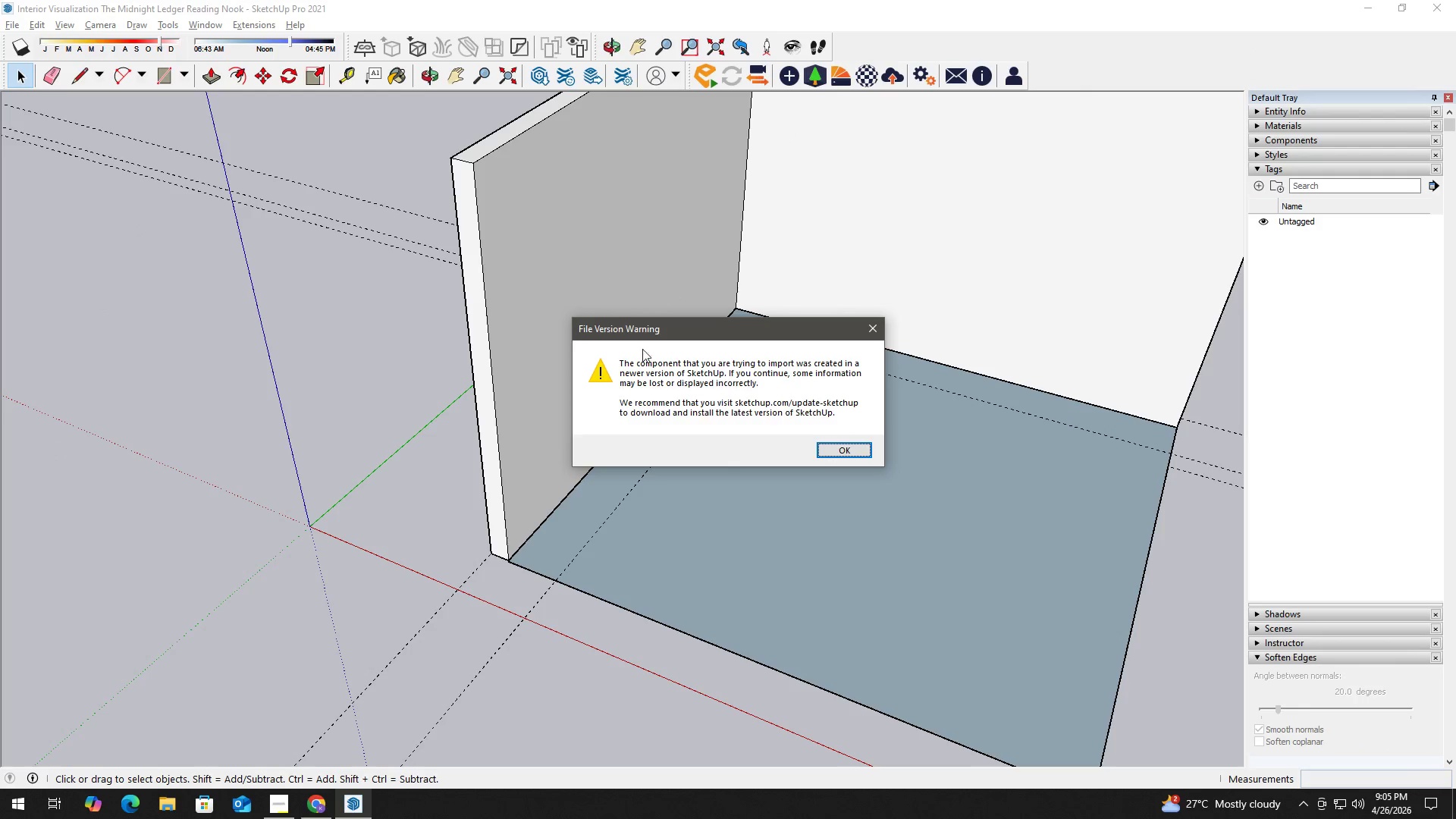 
left_click([836, 447])
 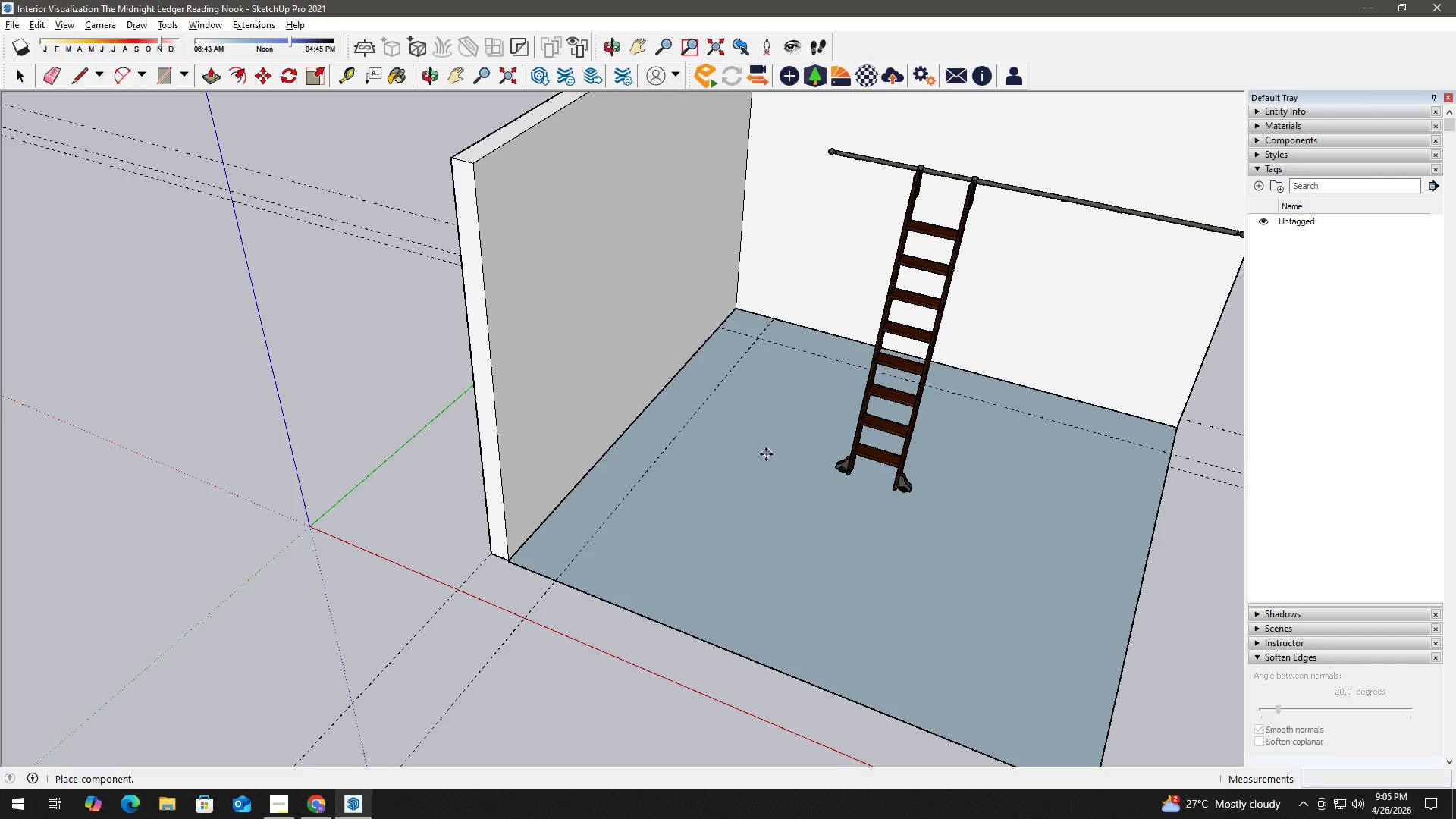 
hold_key(key=ShiftLeft, duration=0.41)
 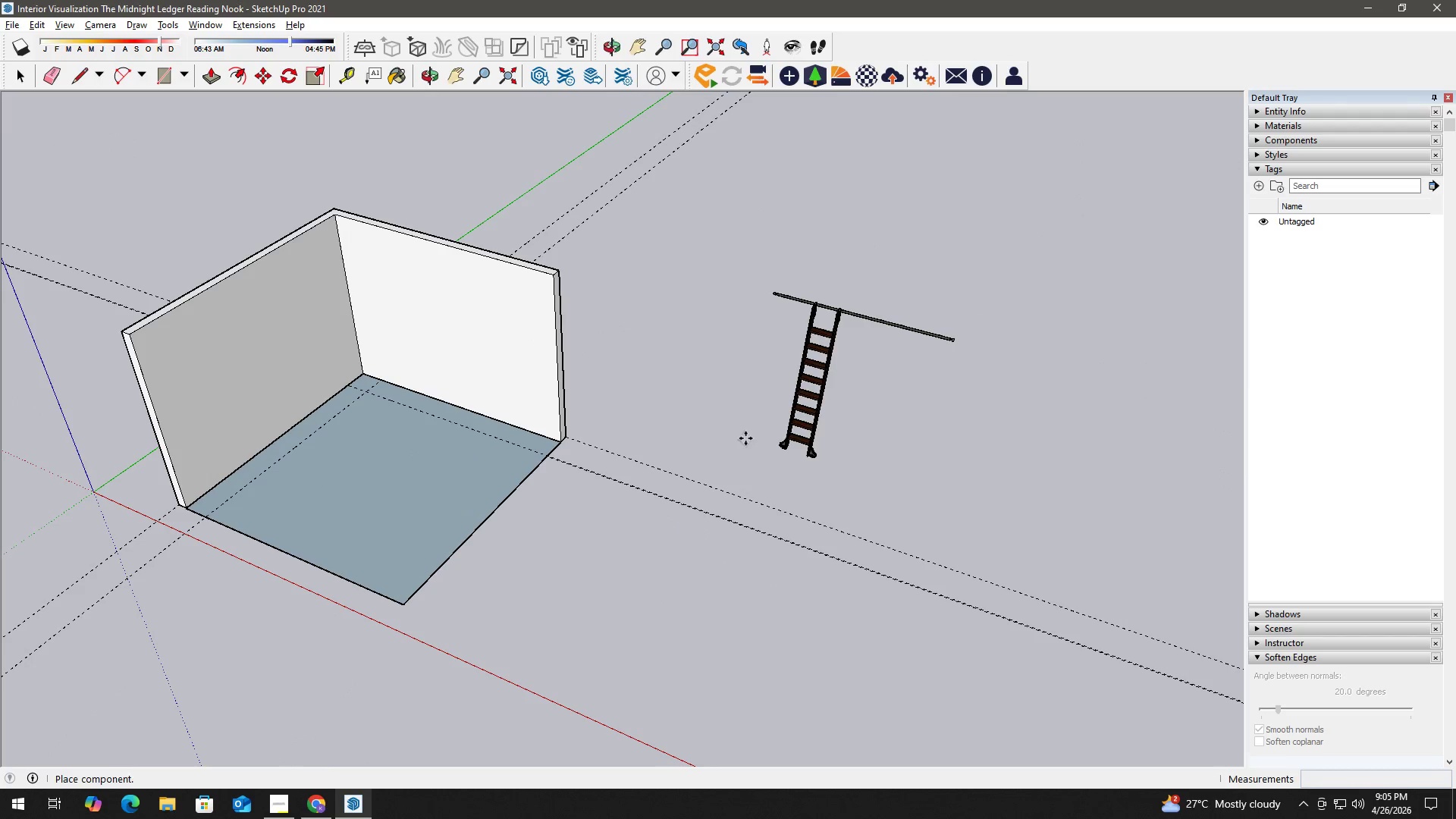 
scroll: coordinate [758, 455], scroll_direction: down, amount: 7.0
 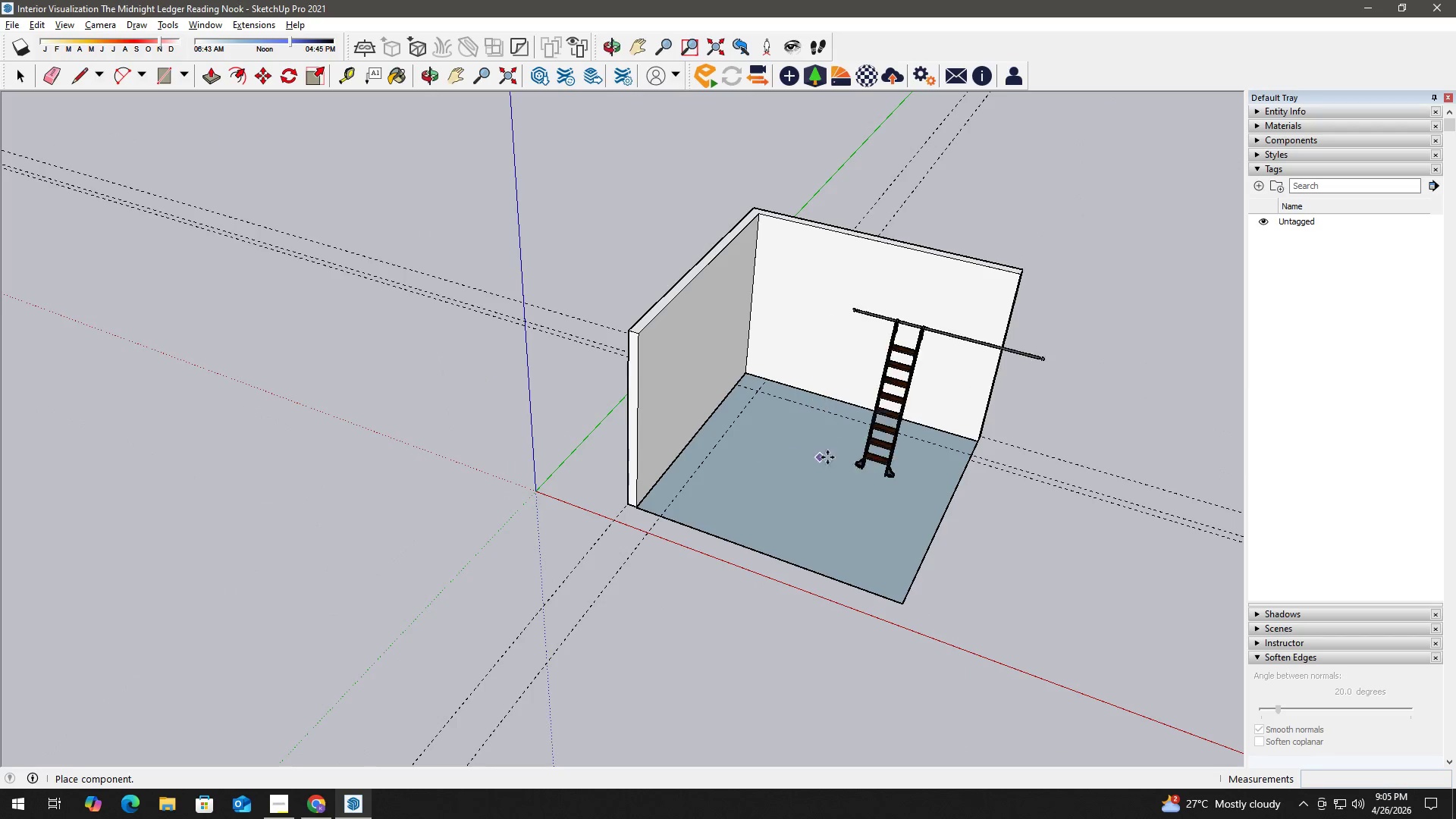 
key(Space)
 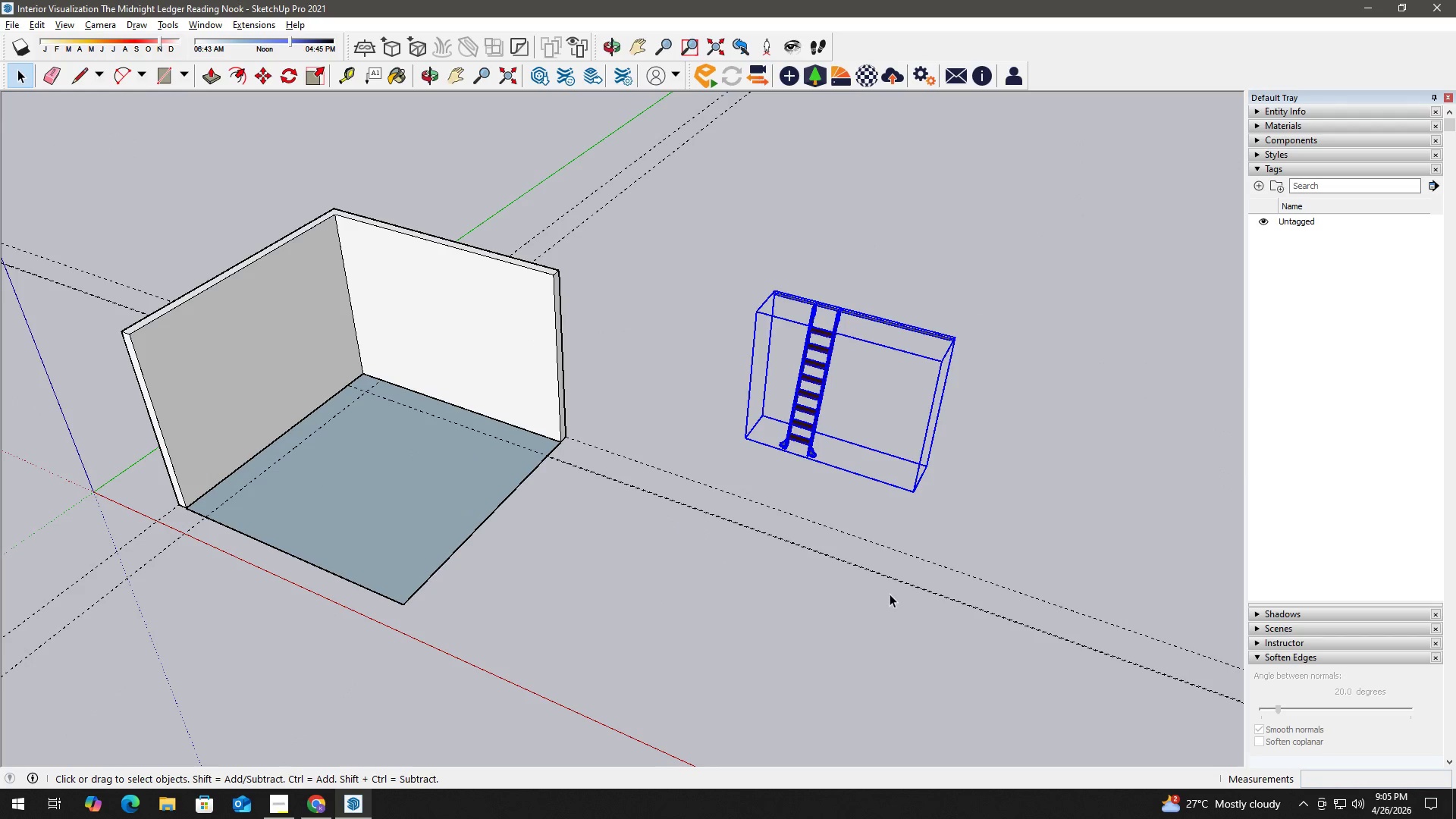 
key(E)
 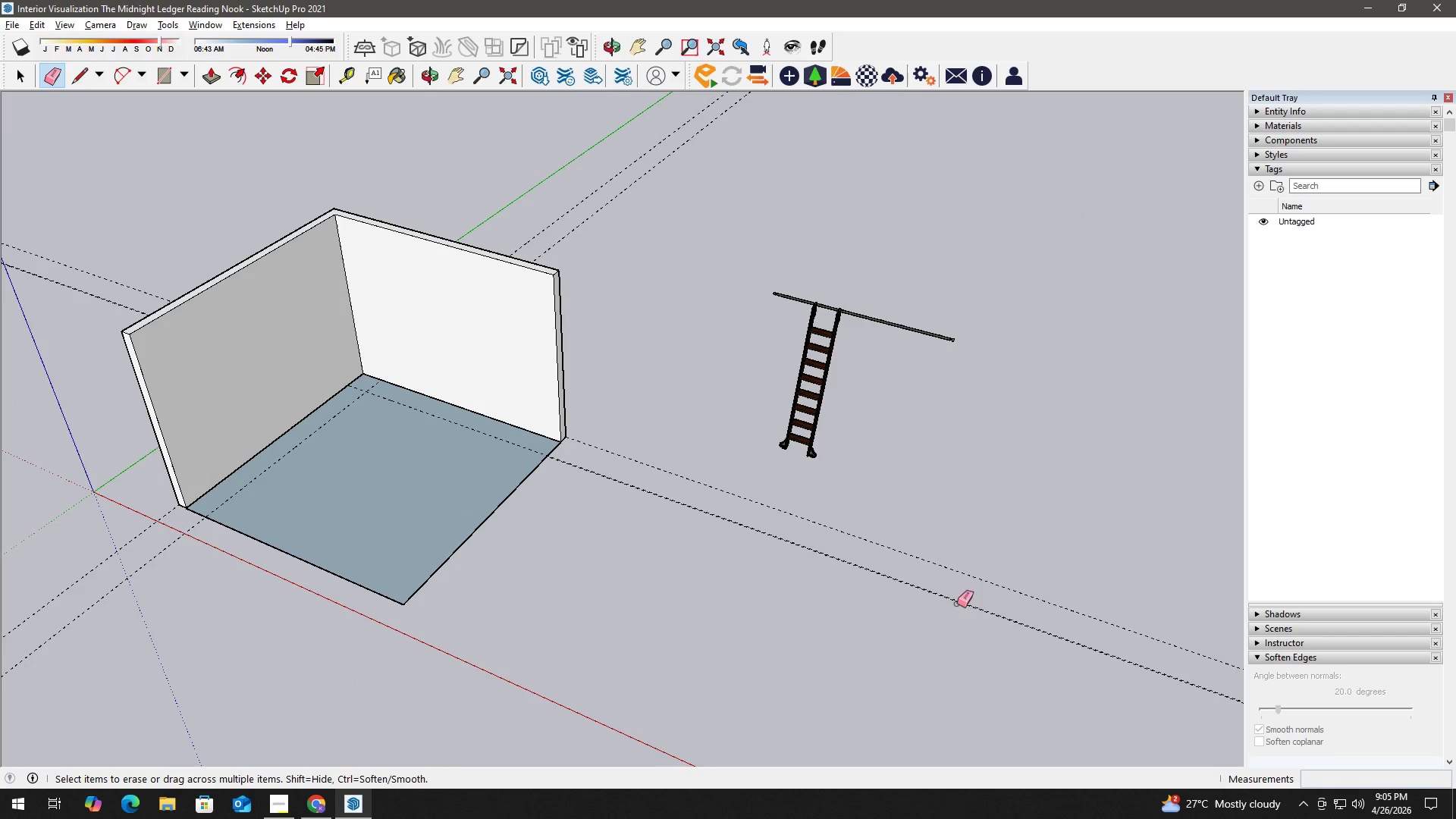 
left_click_drag(start_coordinate=[955, 602], to_coordinate=[866, 522])
 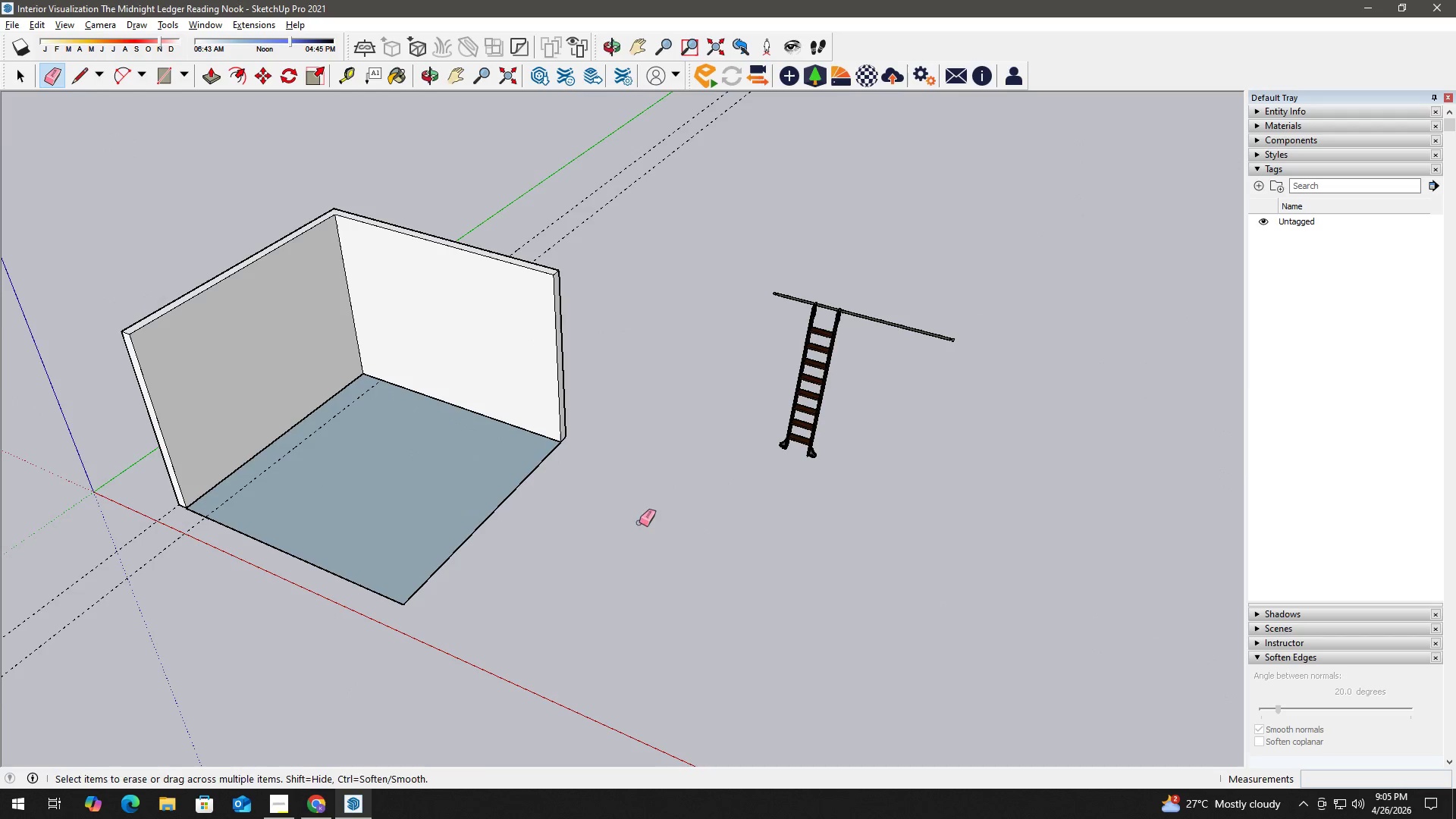 
key(Space)
 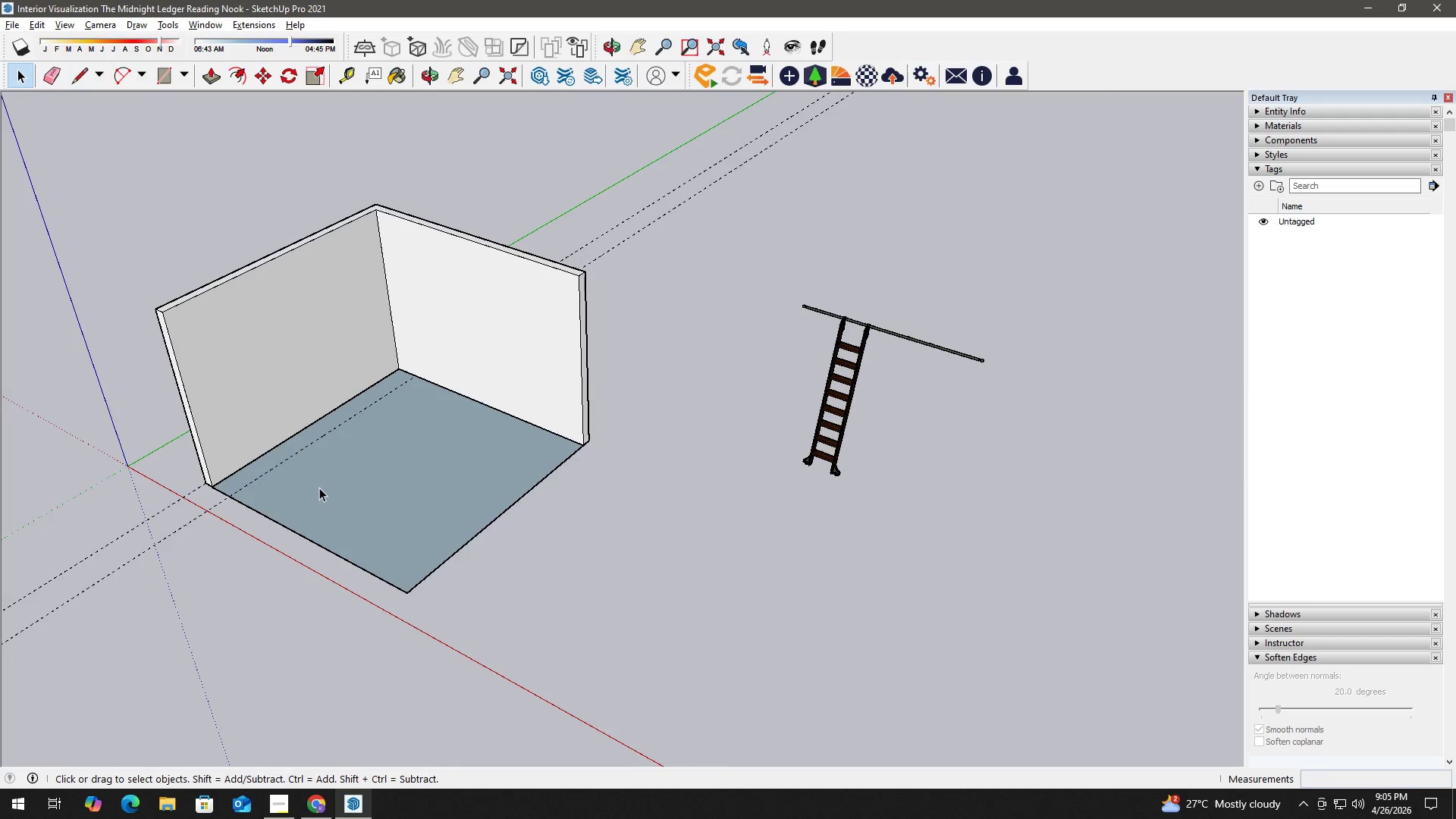 
key(Control+Z)
 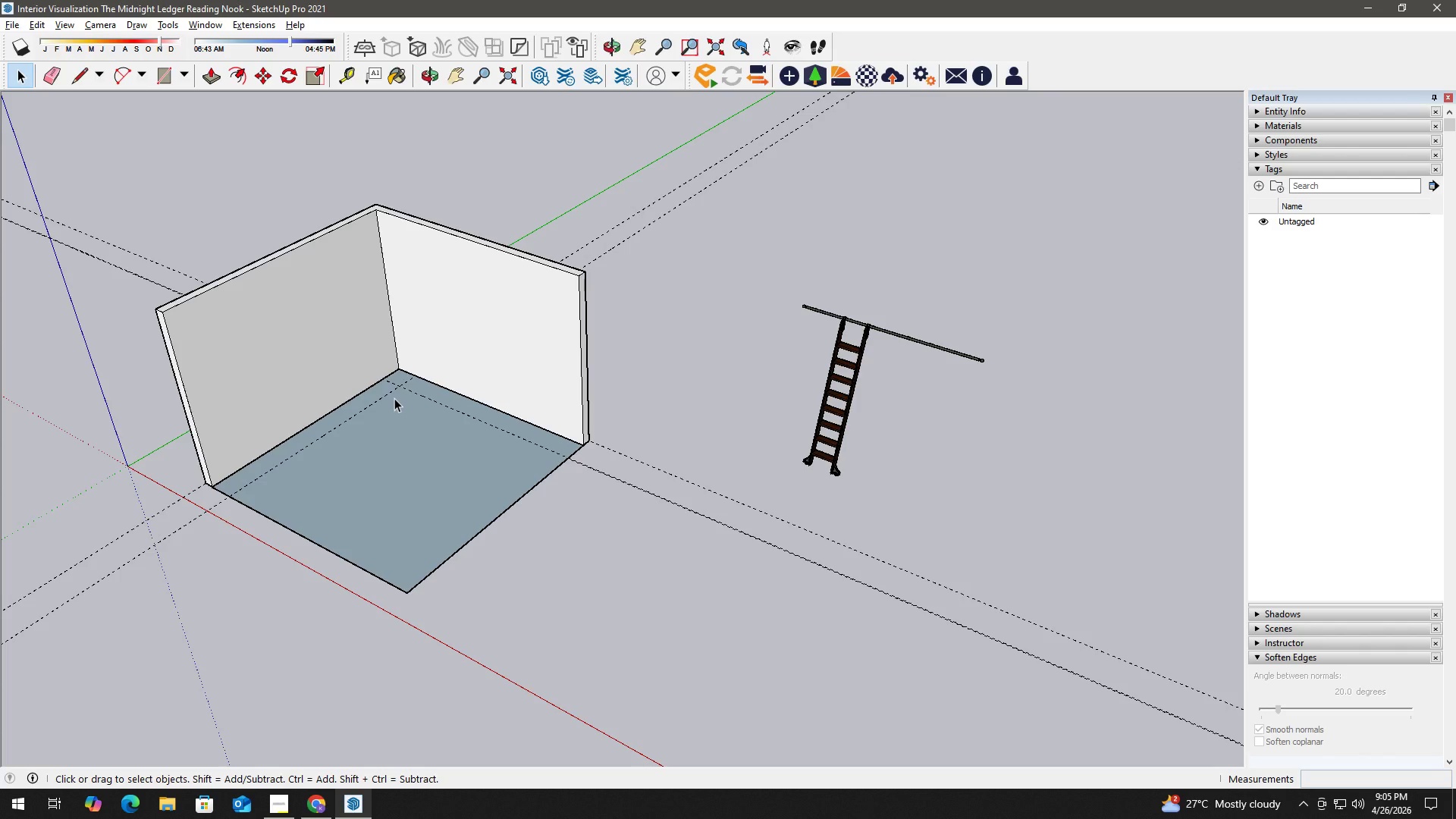 
wait(16.98)
 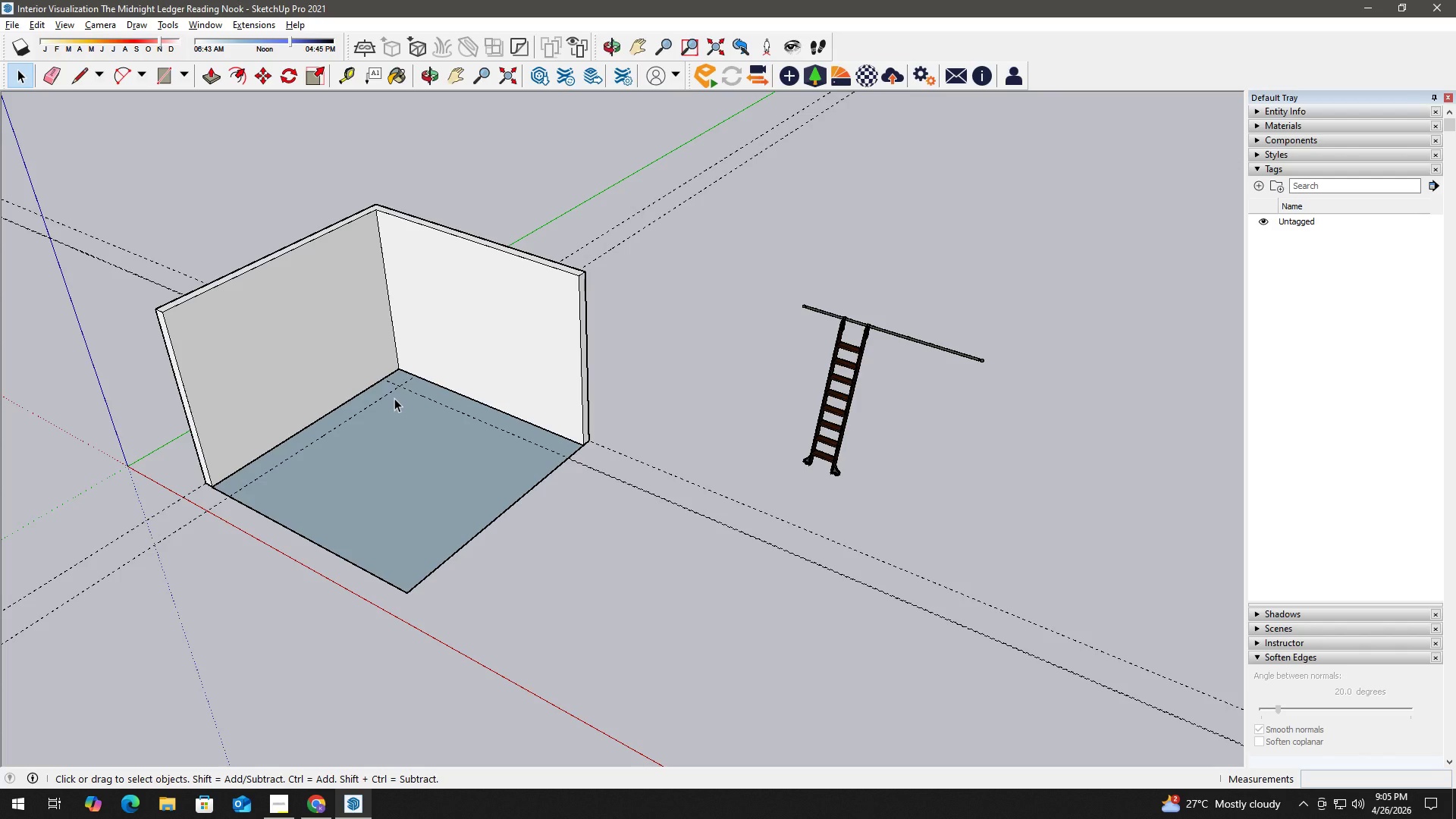 
key(Space)
 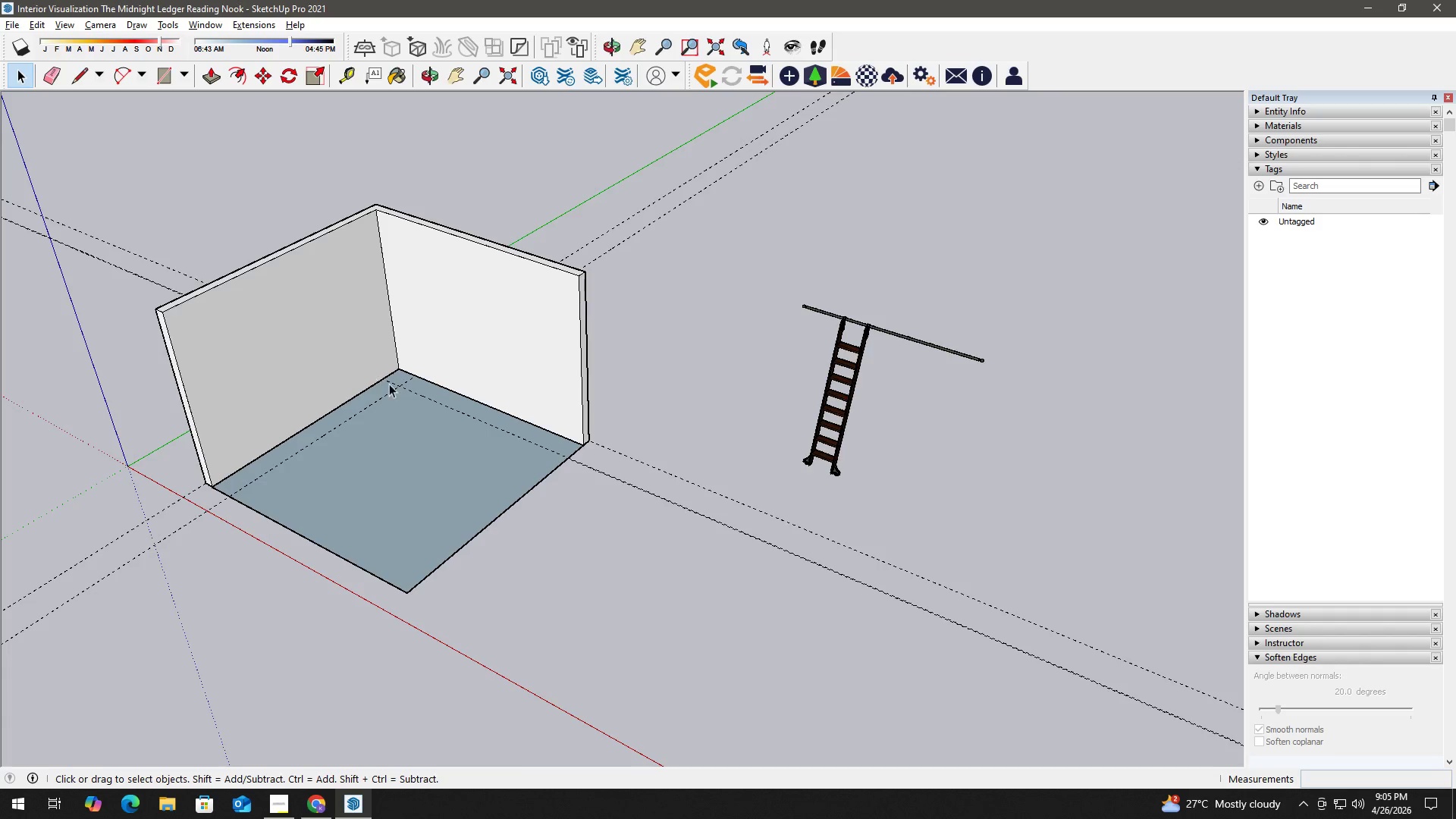 
key(H)
 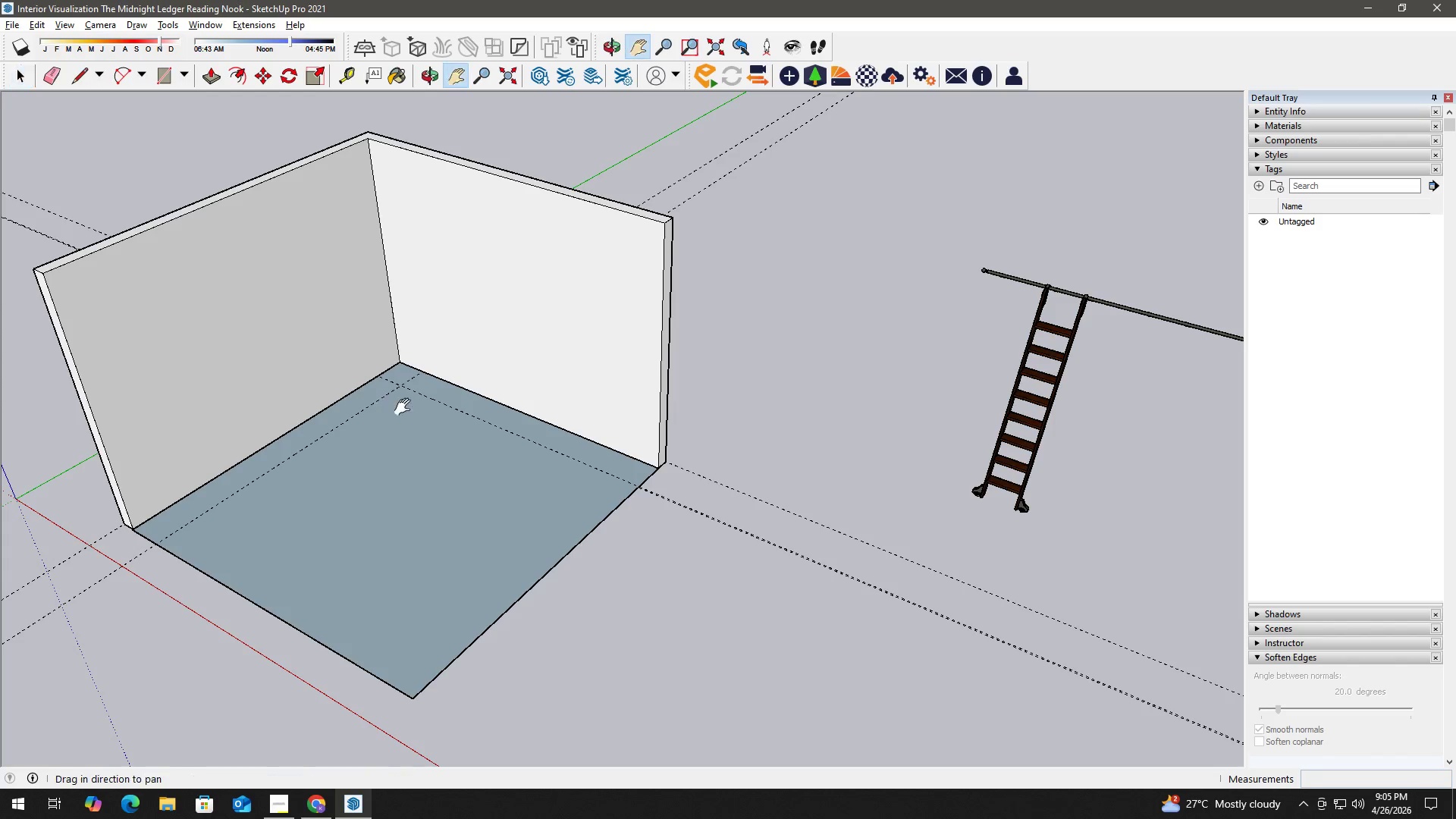 
left_click_drag(start_coordinate=[418, 410], to_coordinate=[610, 429])
 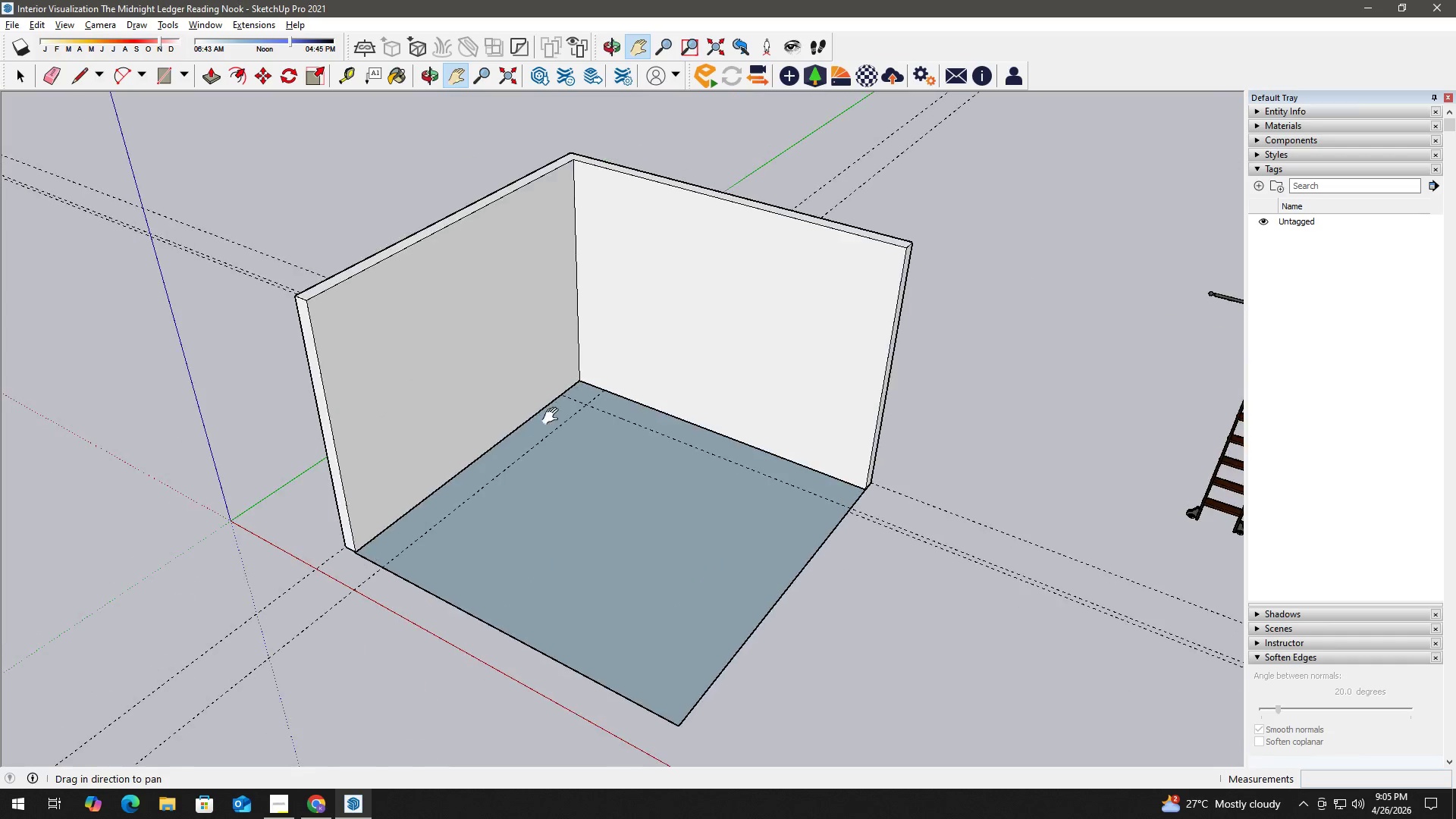 
scroll: coordinate [397, 389], scroll_direction: up, amount: 3.0
 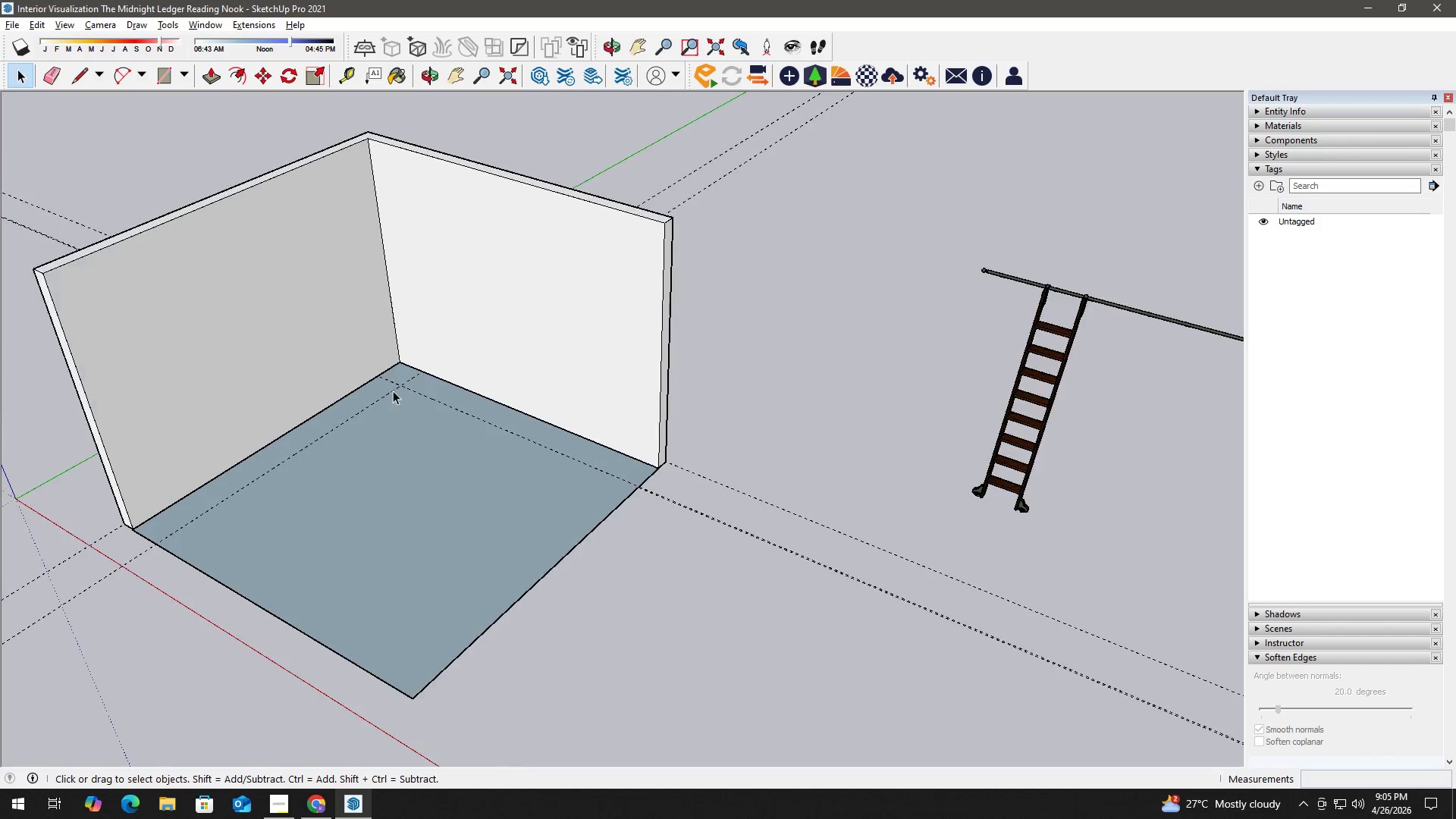 
key(Space)
 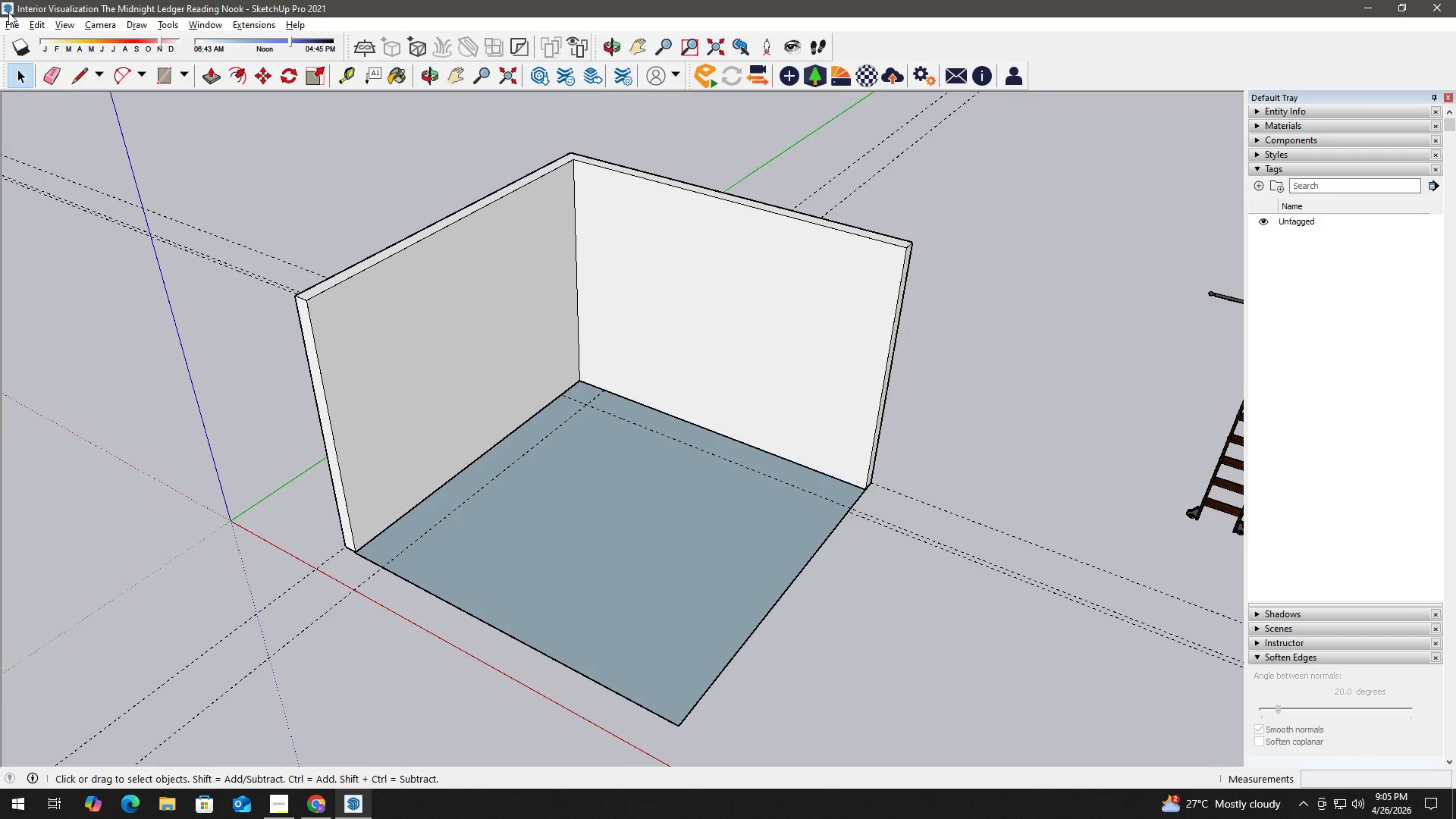 
left_click([8, 24])
 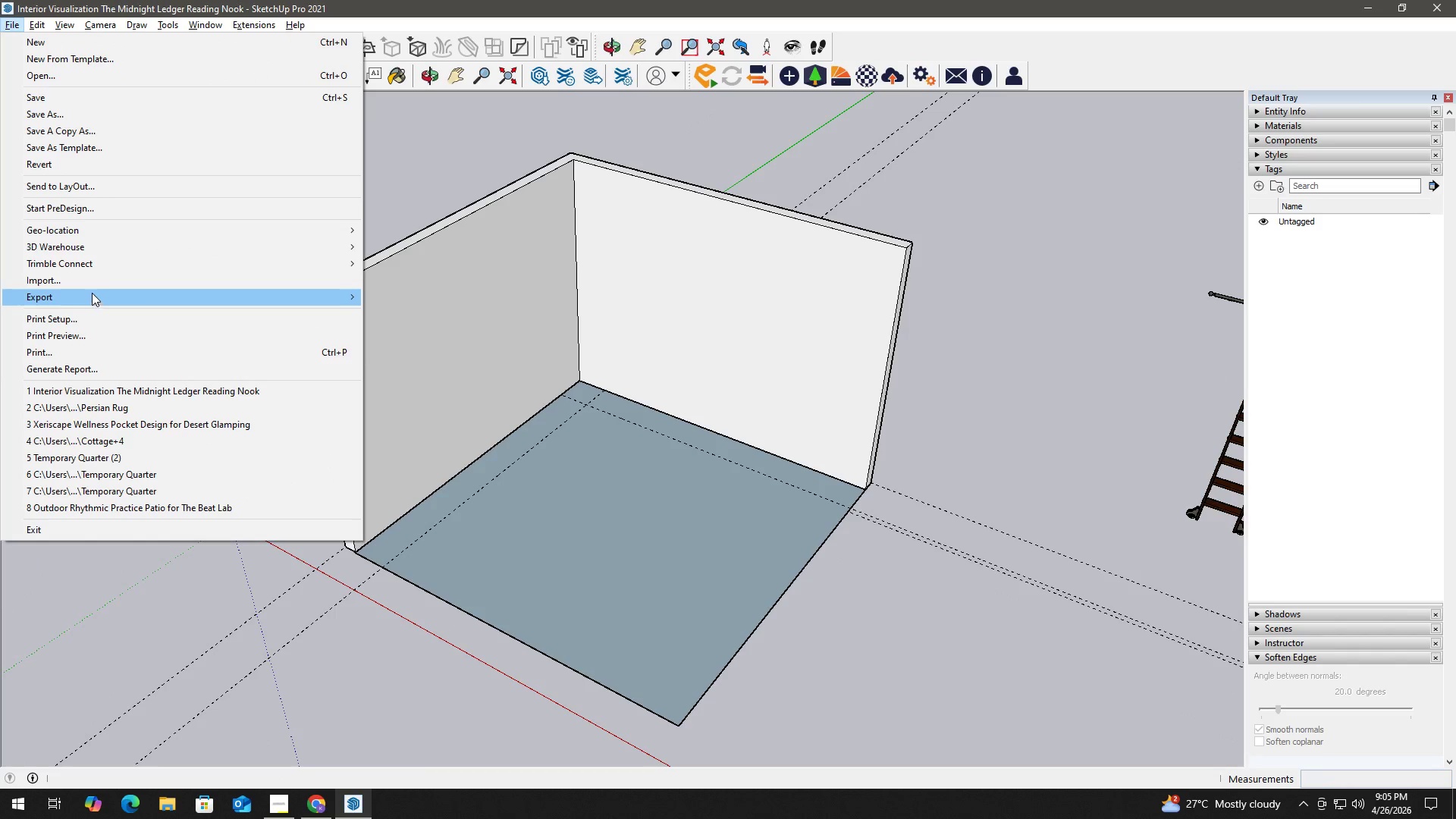 
left_click([104, 284])
 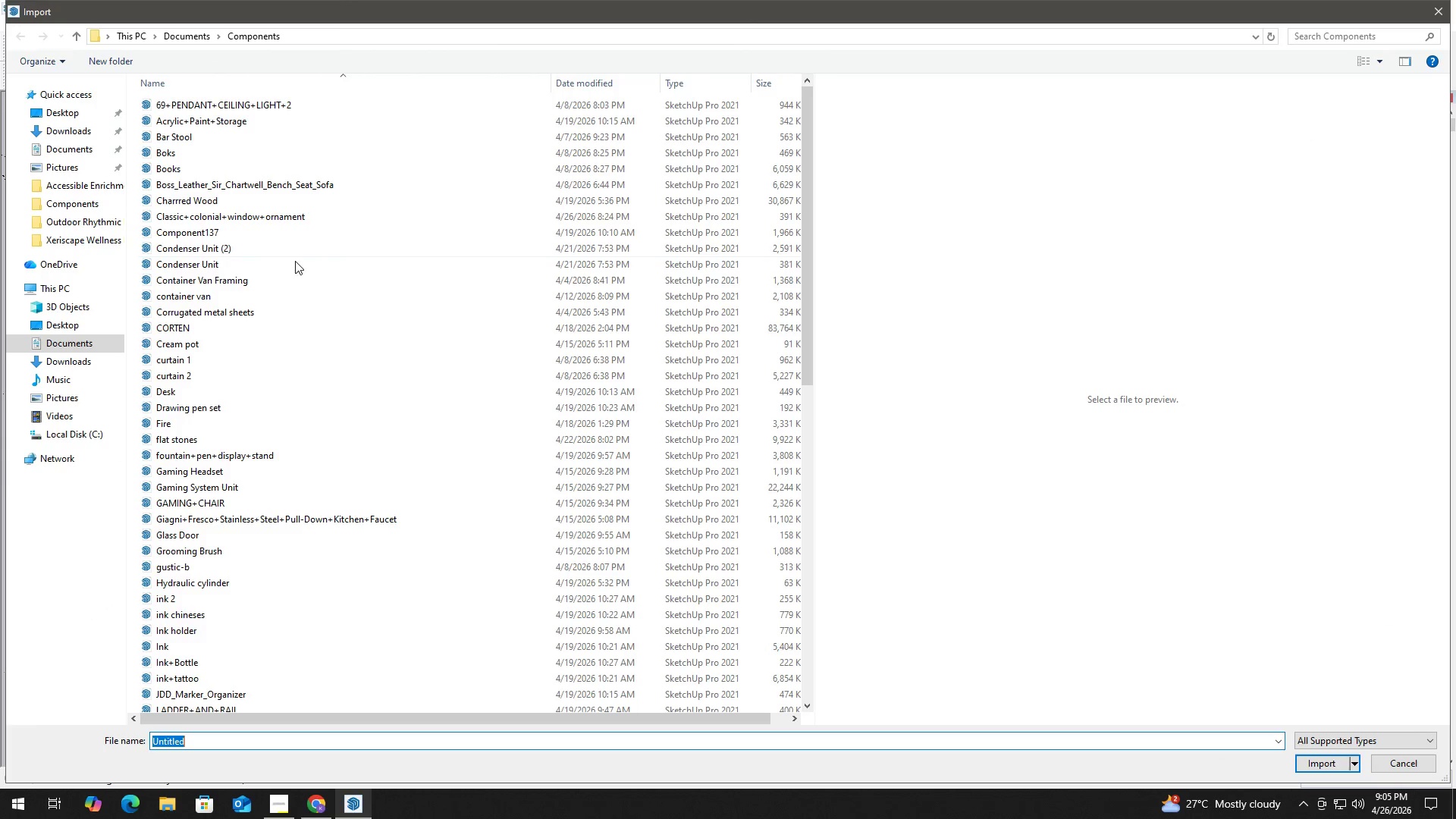 
scroll: coordinate [260, 487], scroll_direction: down, amount: 11.0
 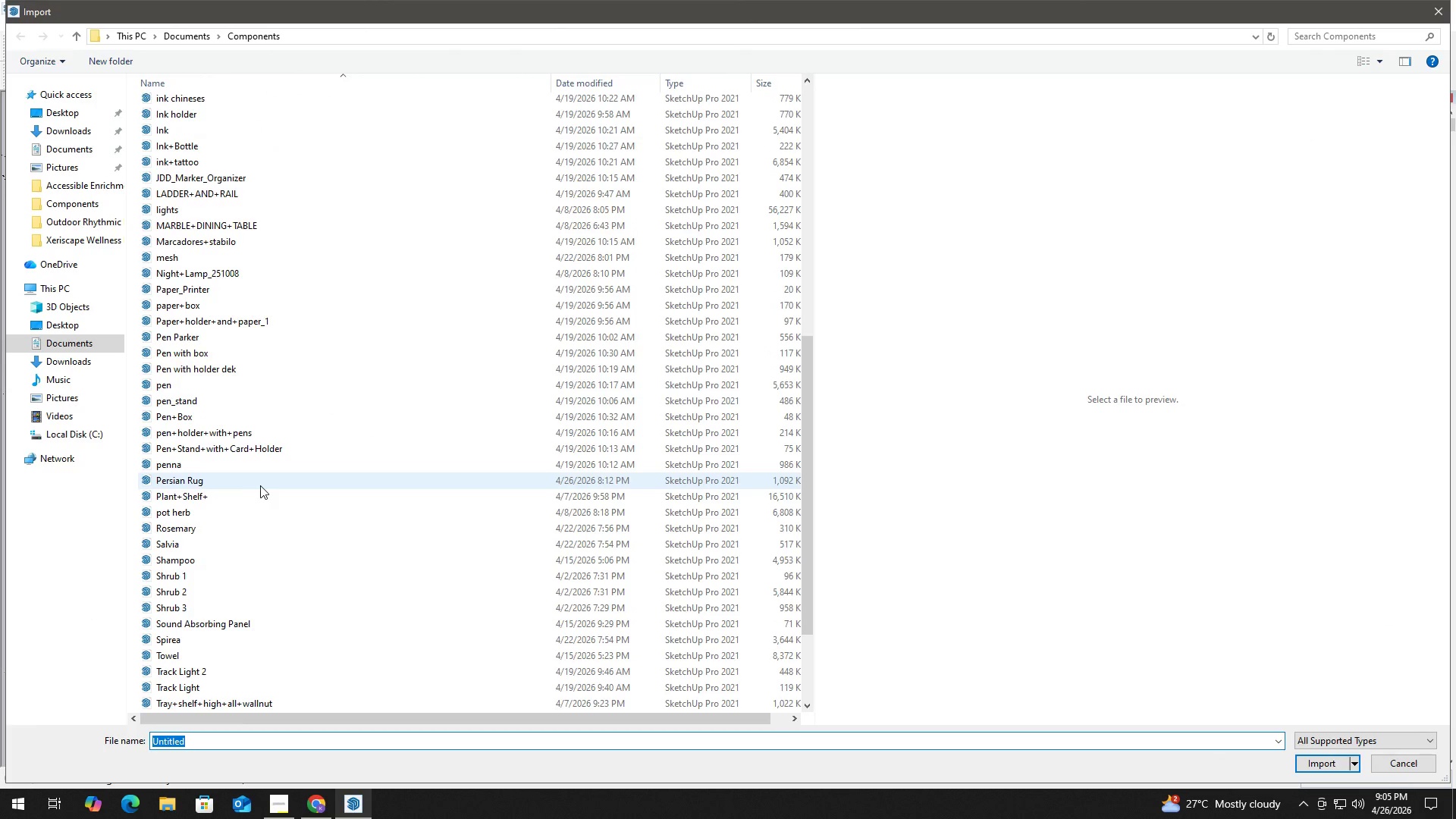 
scroll: coordinate [262, 461], scroll_direction: up, amount: 12.0
 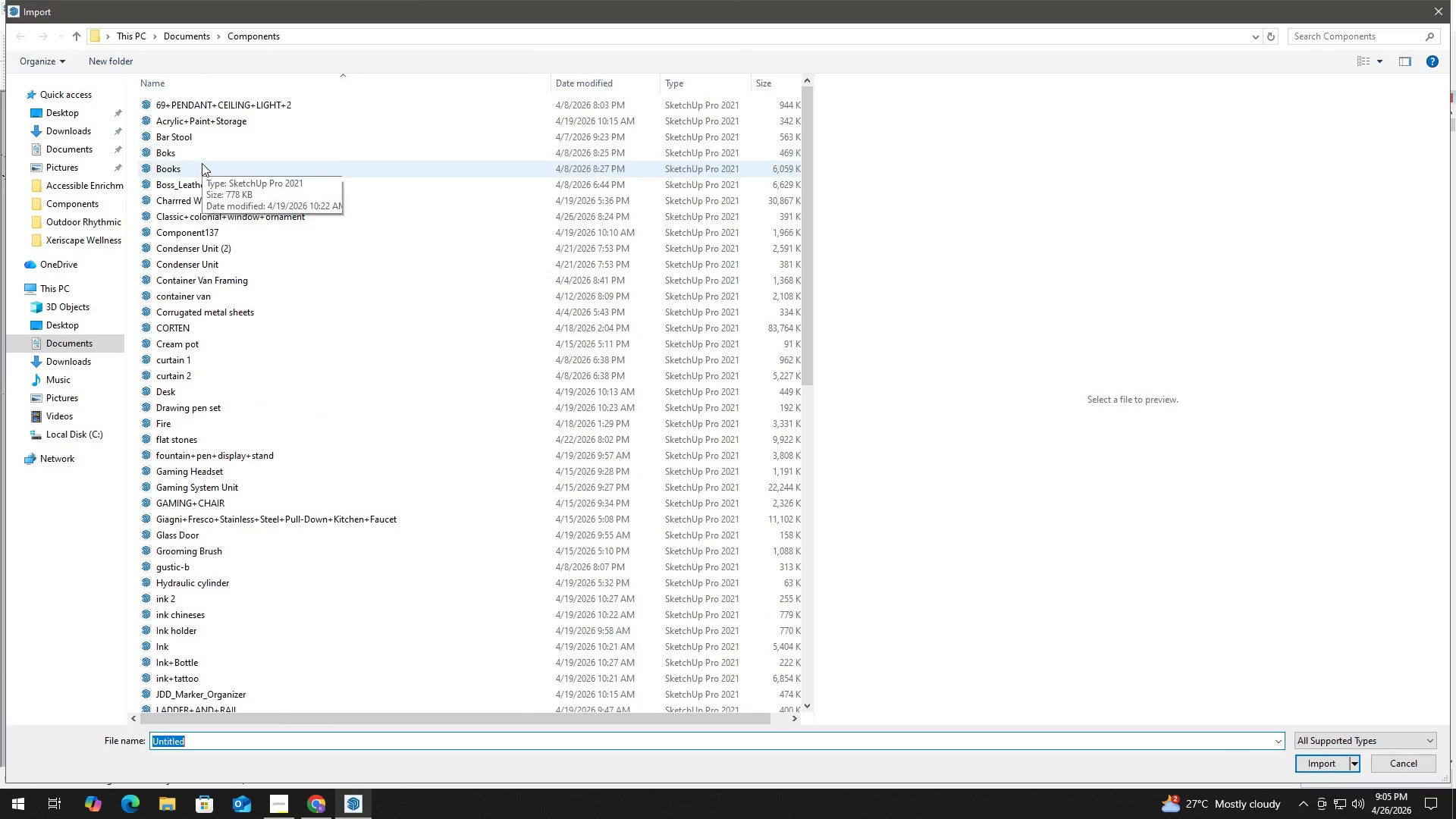 
left_click([212, 155])
 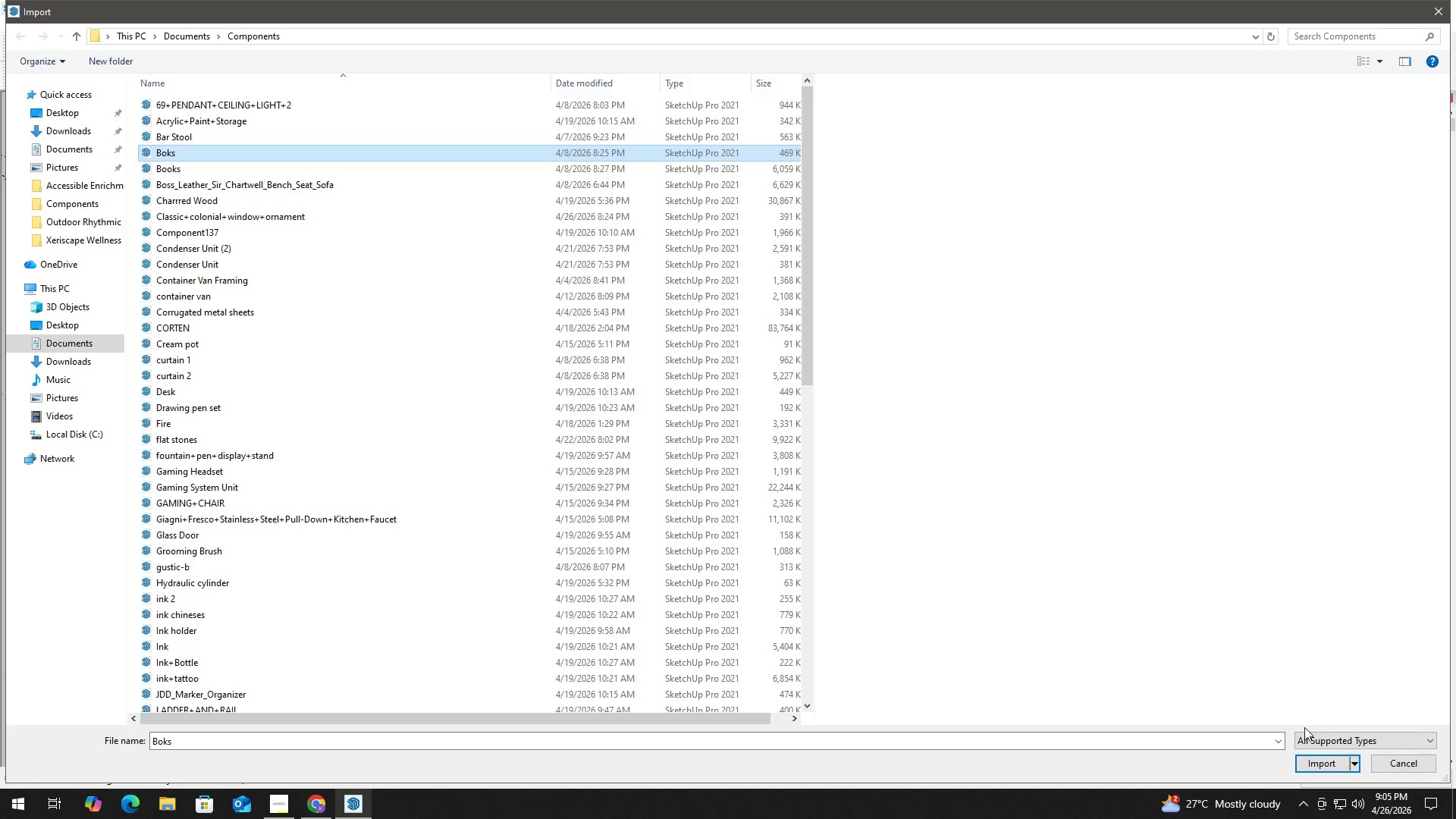 
left_click([1315, 759])
 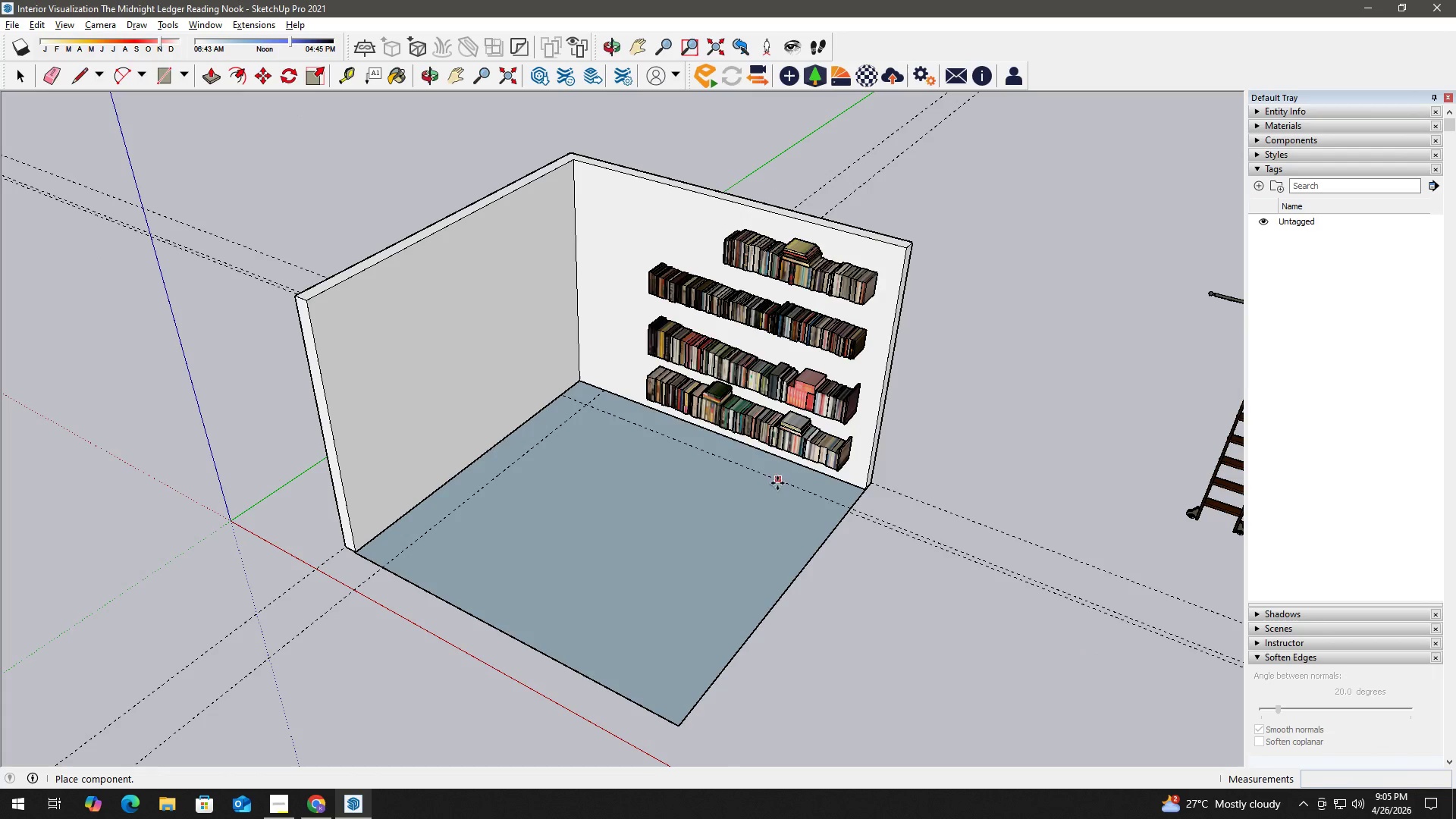 
left_click([773, 491])
 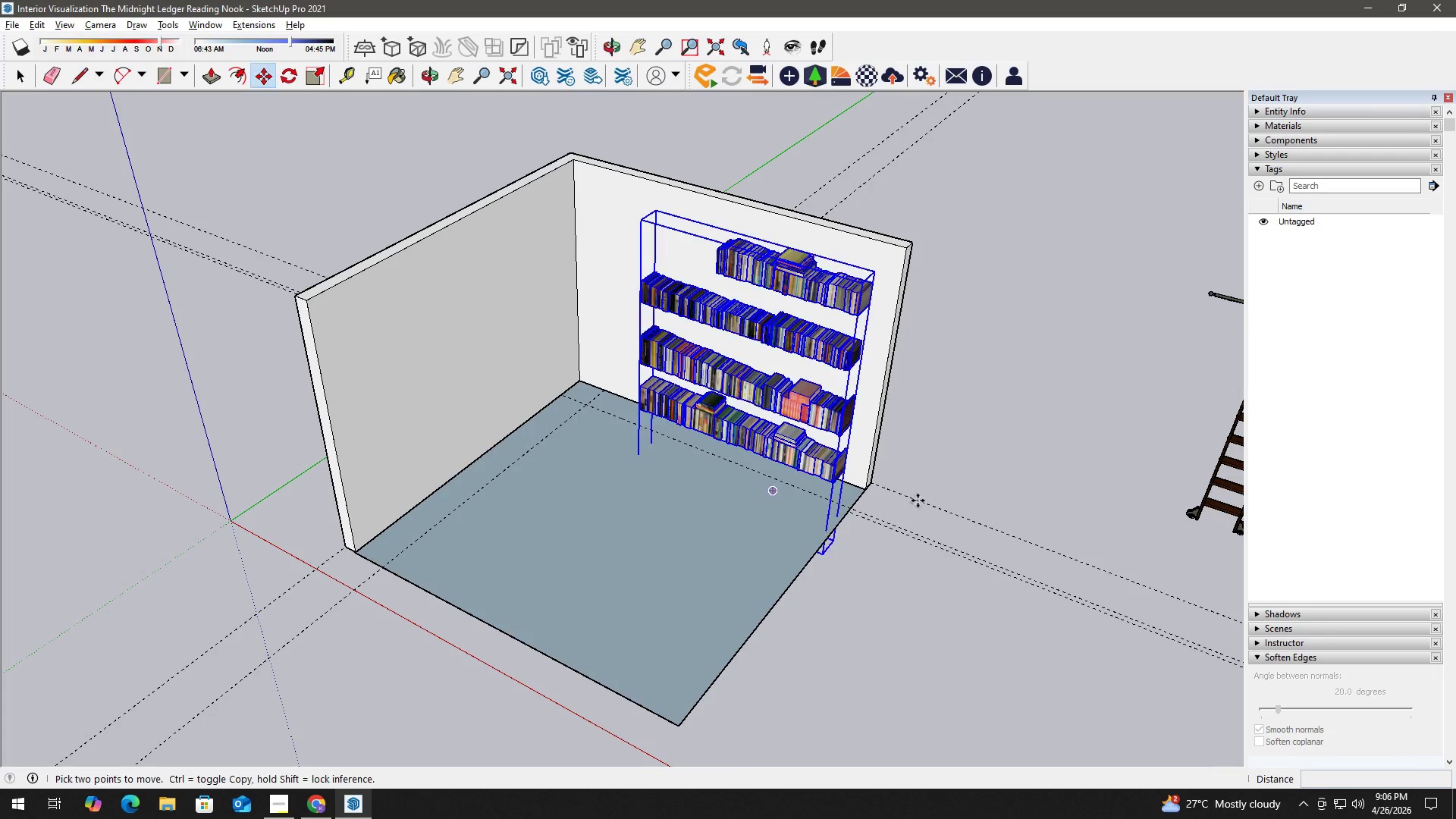 
scroll: coordinate [825, 572], scroll_direction: up, amount: 6.0
 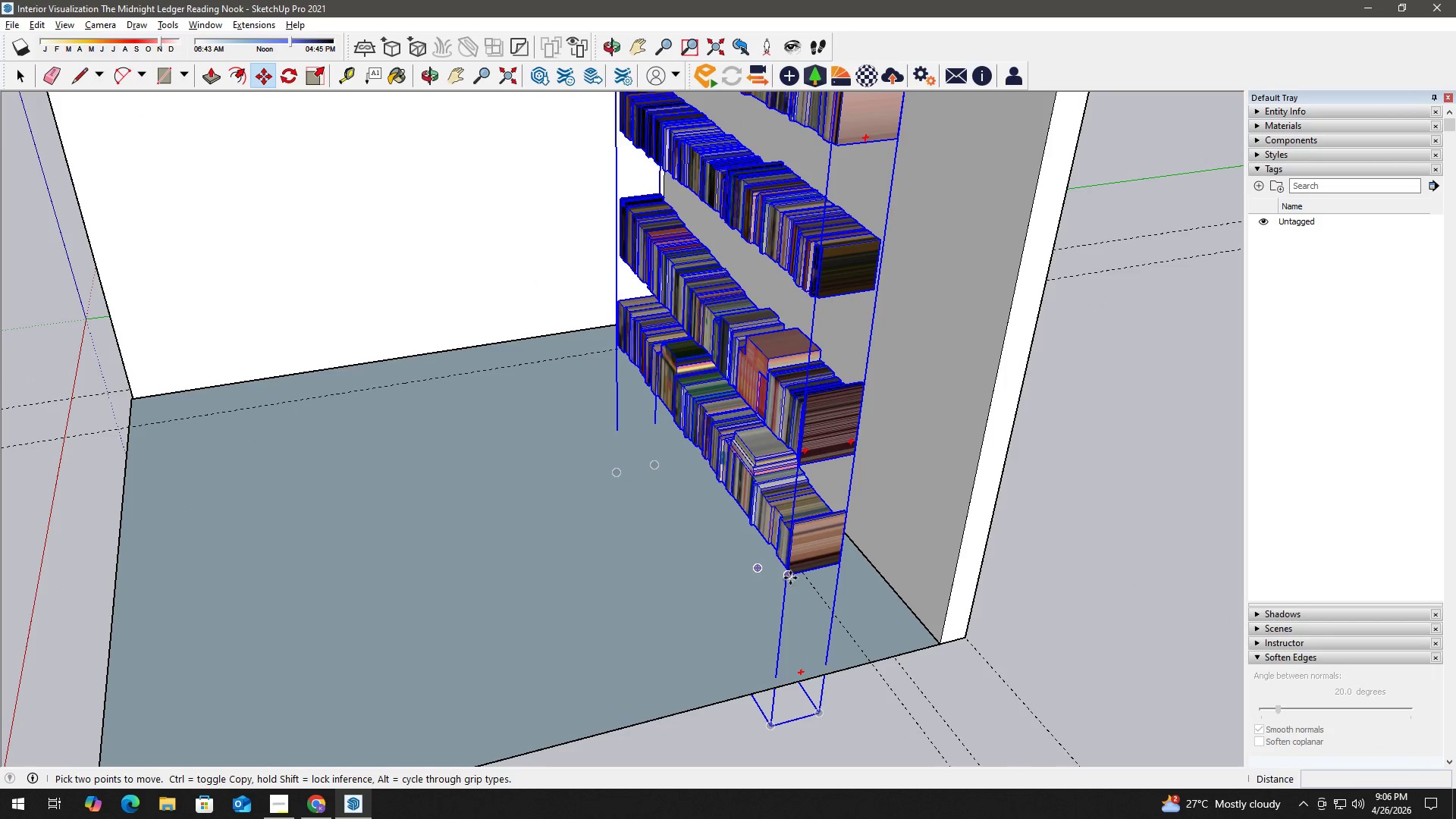 
left_click([790, 578])
 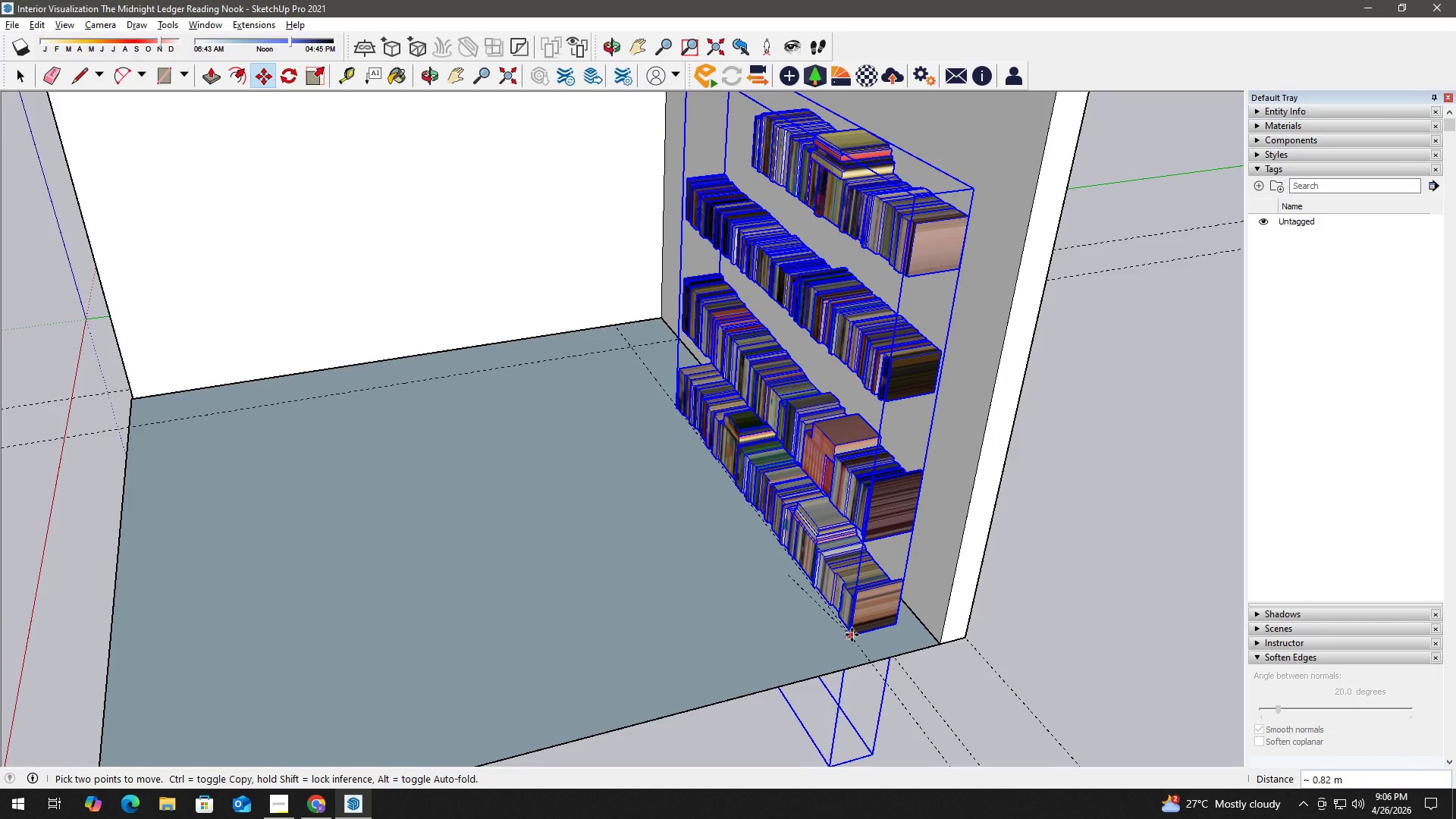 
key(Space)
 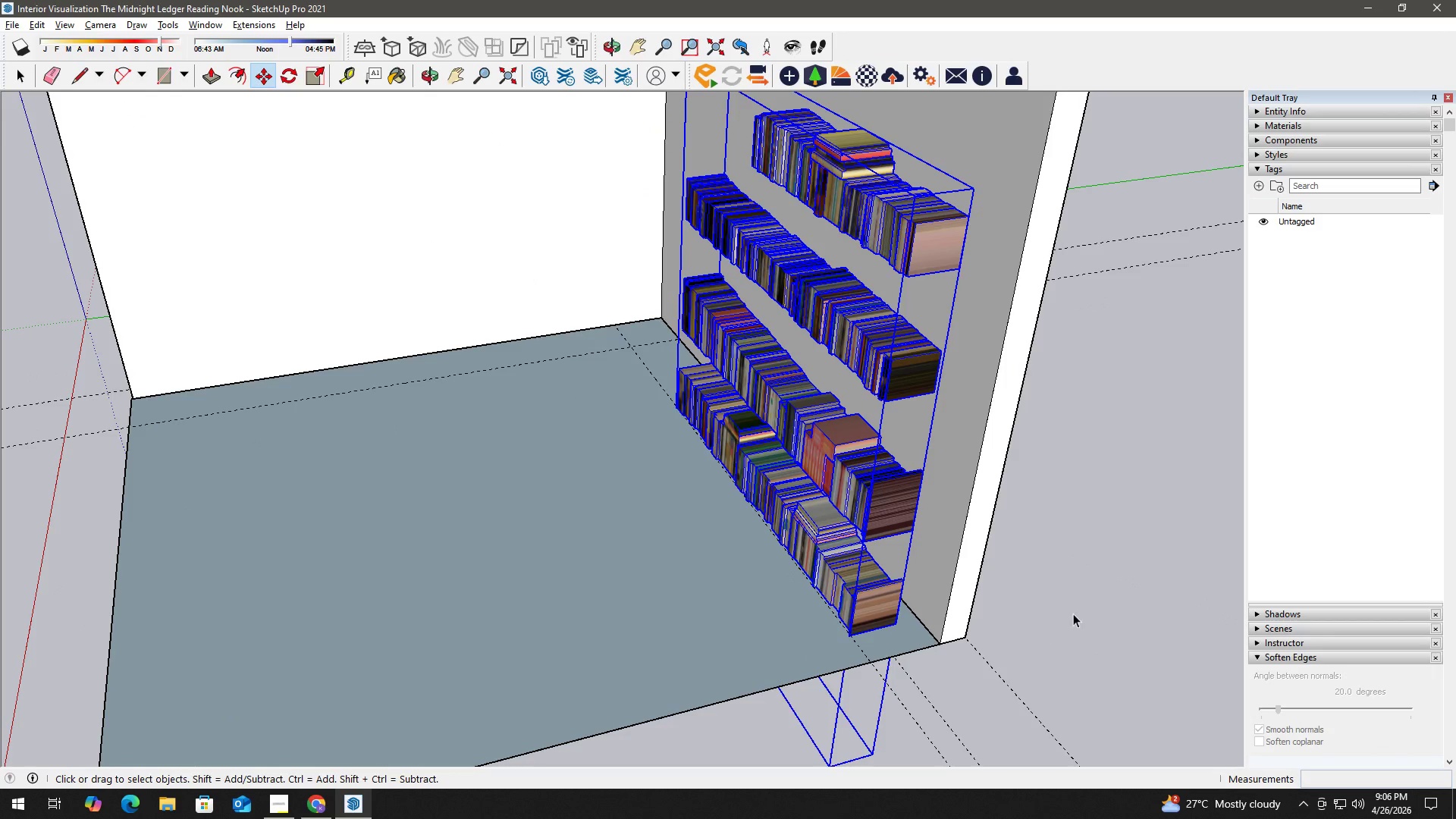 
left_click_drag(start_coordinate=[1074, 607], to_coordinate=[1074, 604])
 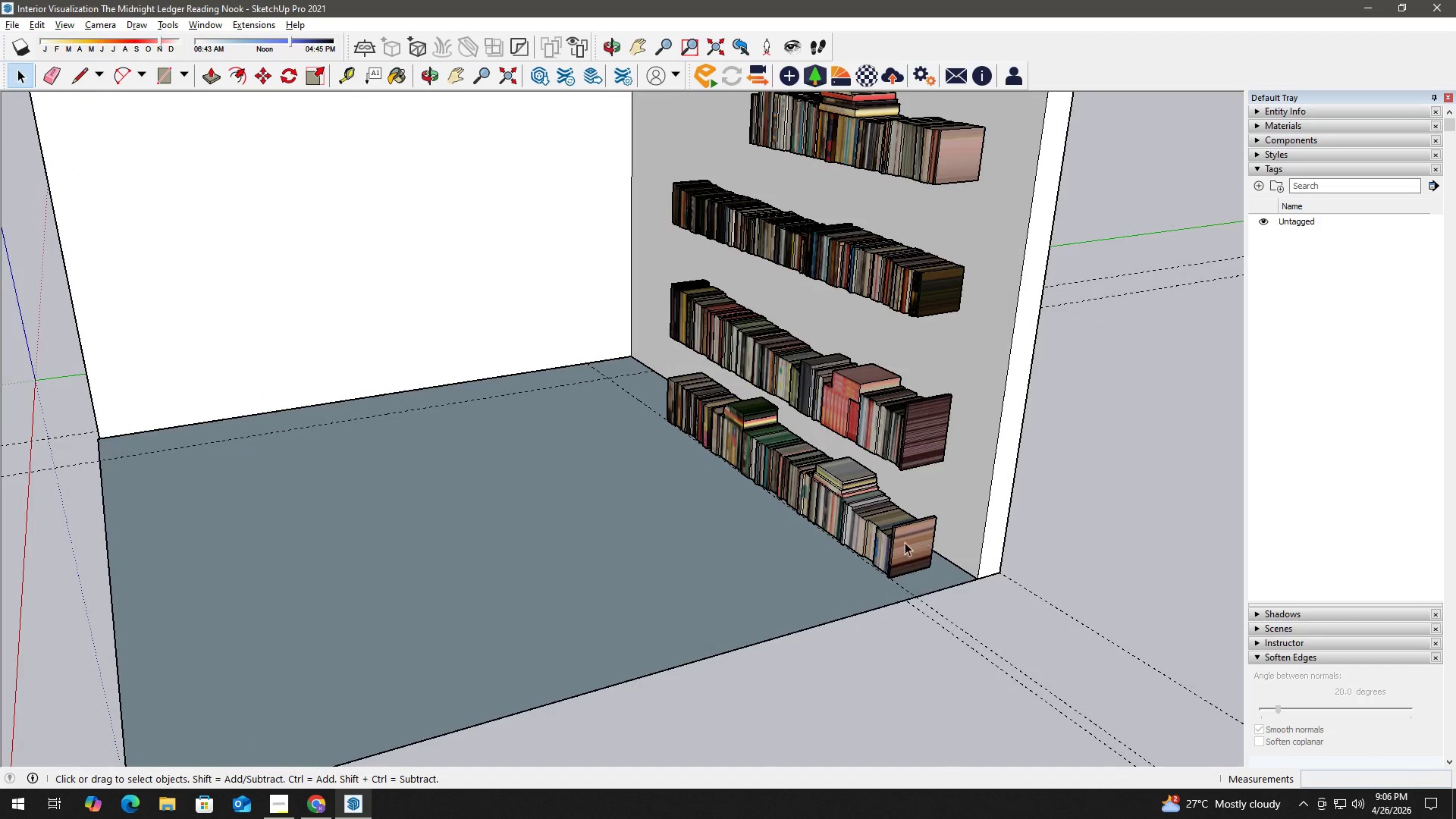 
key(Delete)
 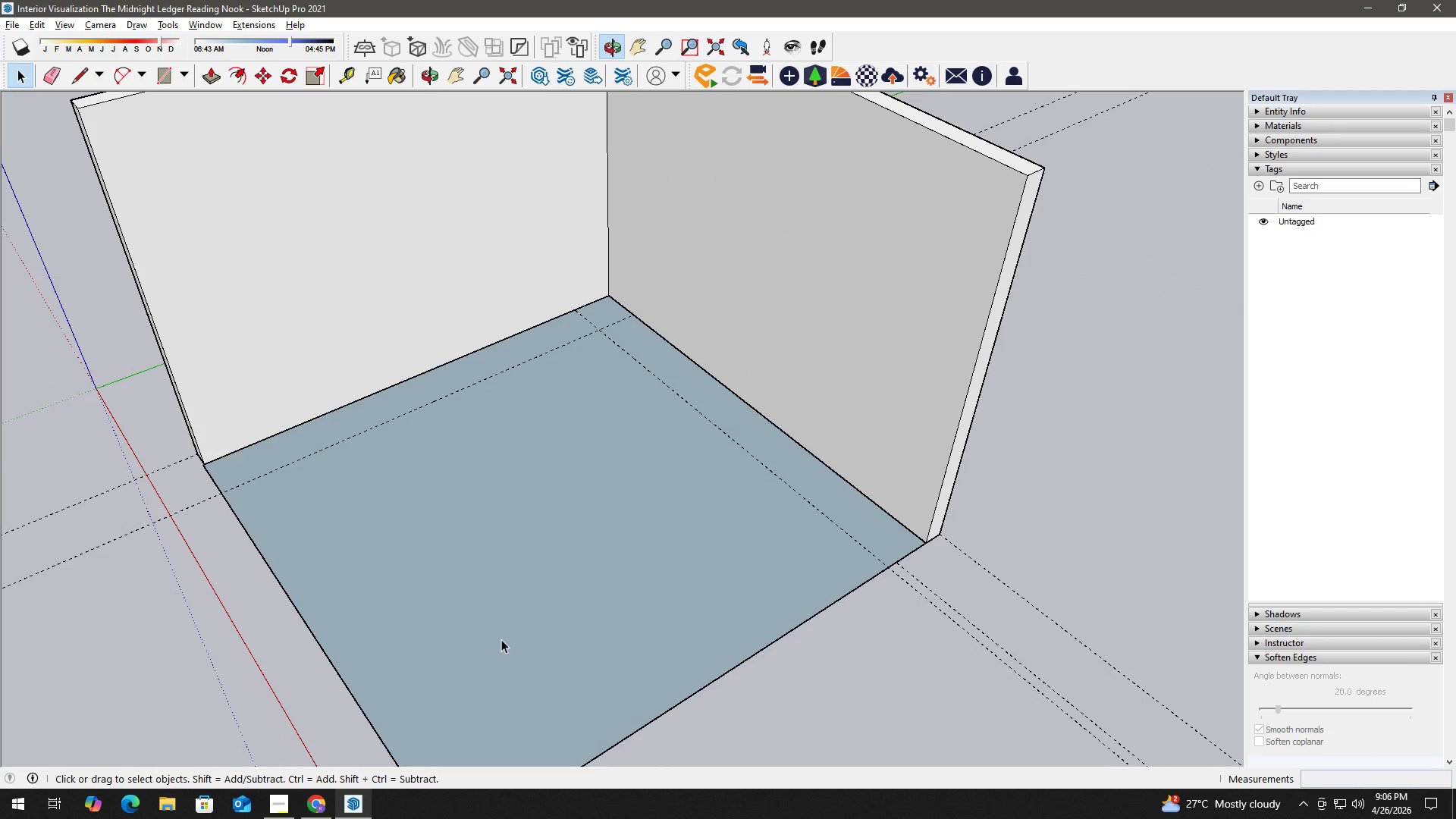 
scroll: coordinate [880, 540], scroll_direction: down, amount: 3.0
 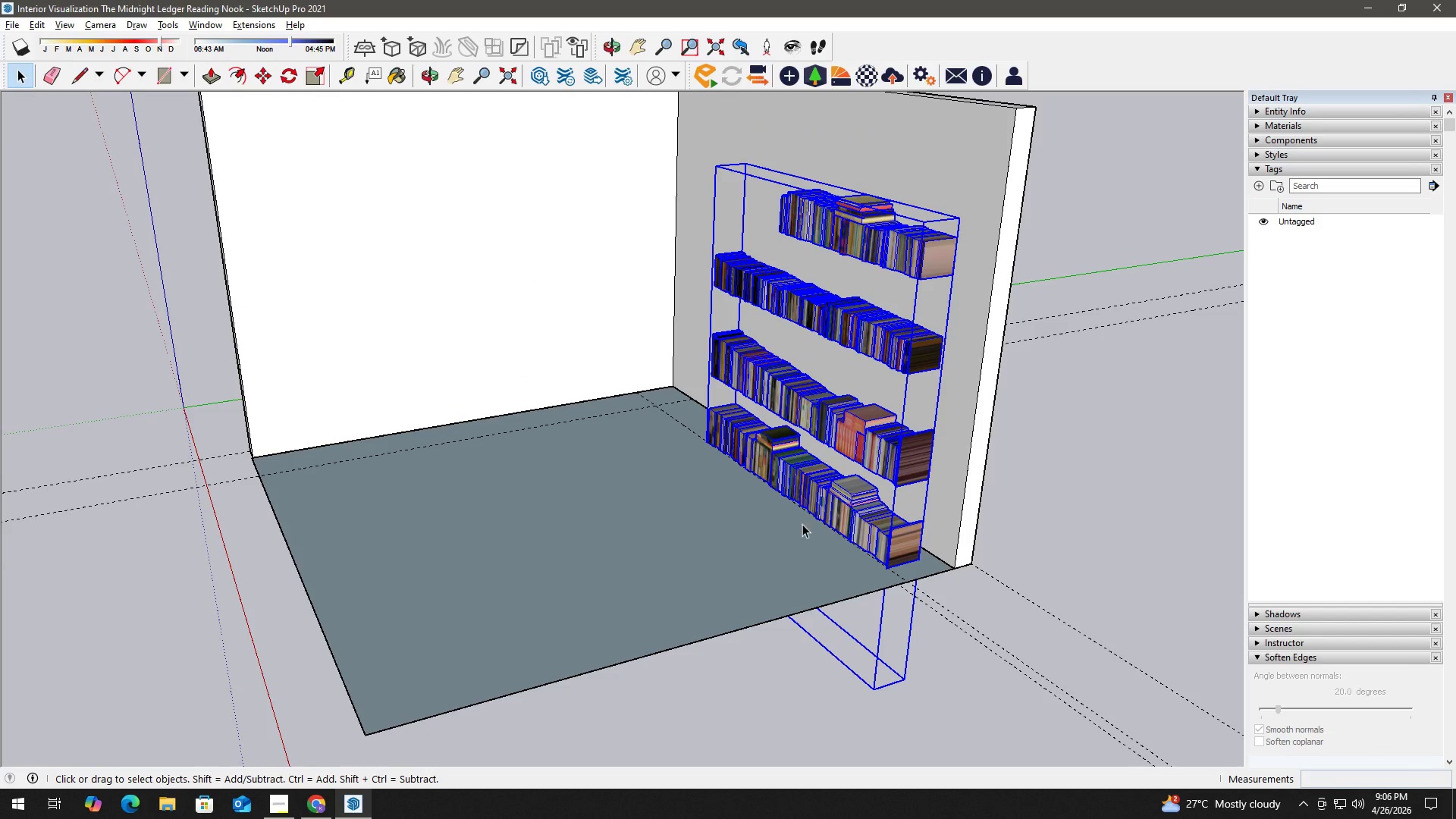 
hold_key(key=Space, duration=0.75)
 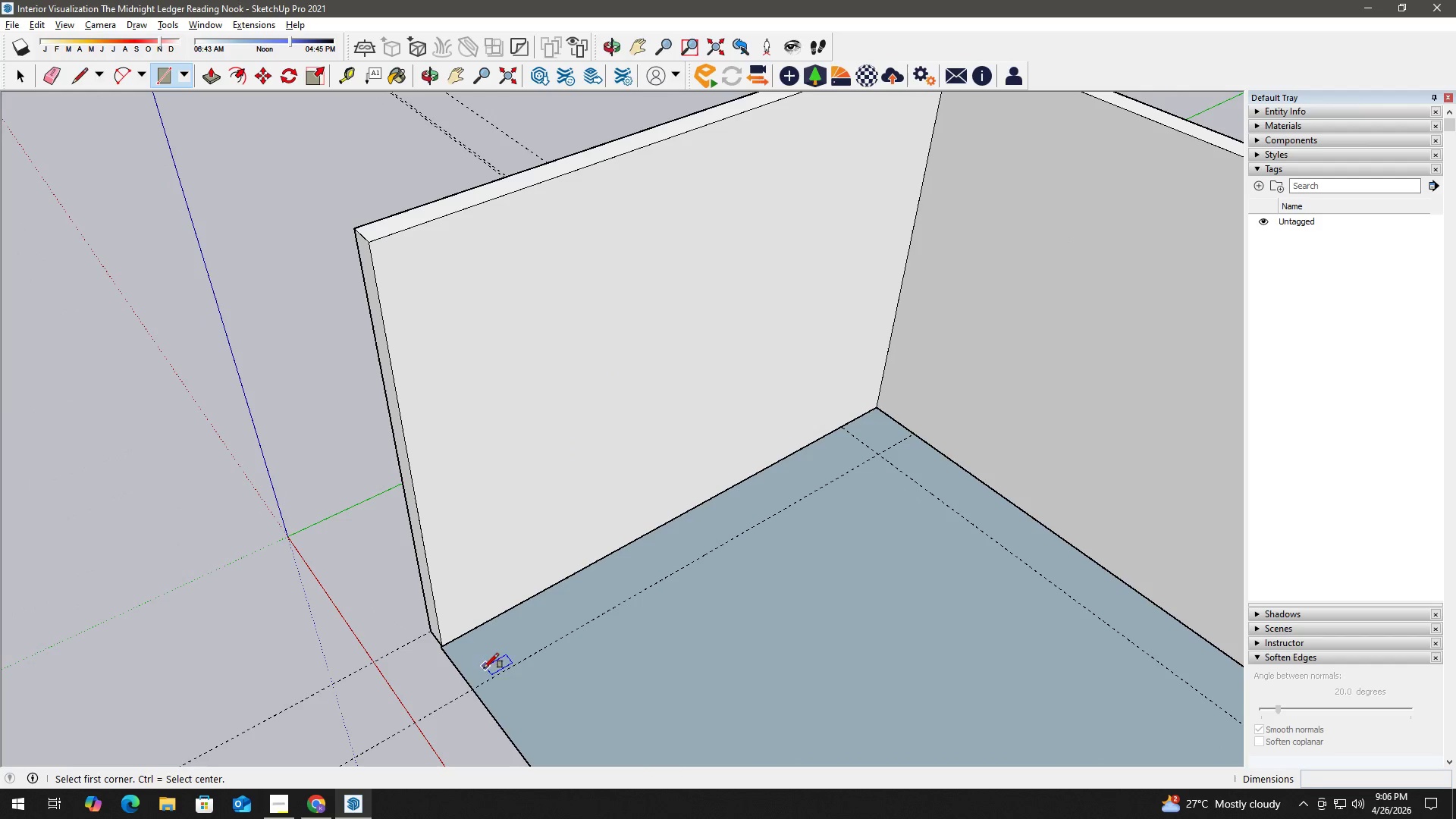 
type(hr)
 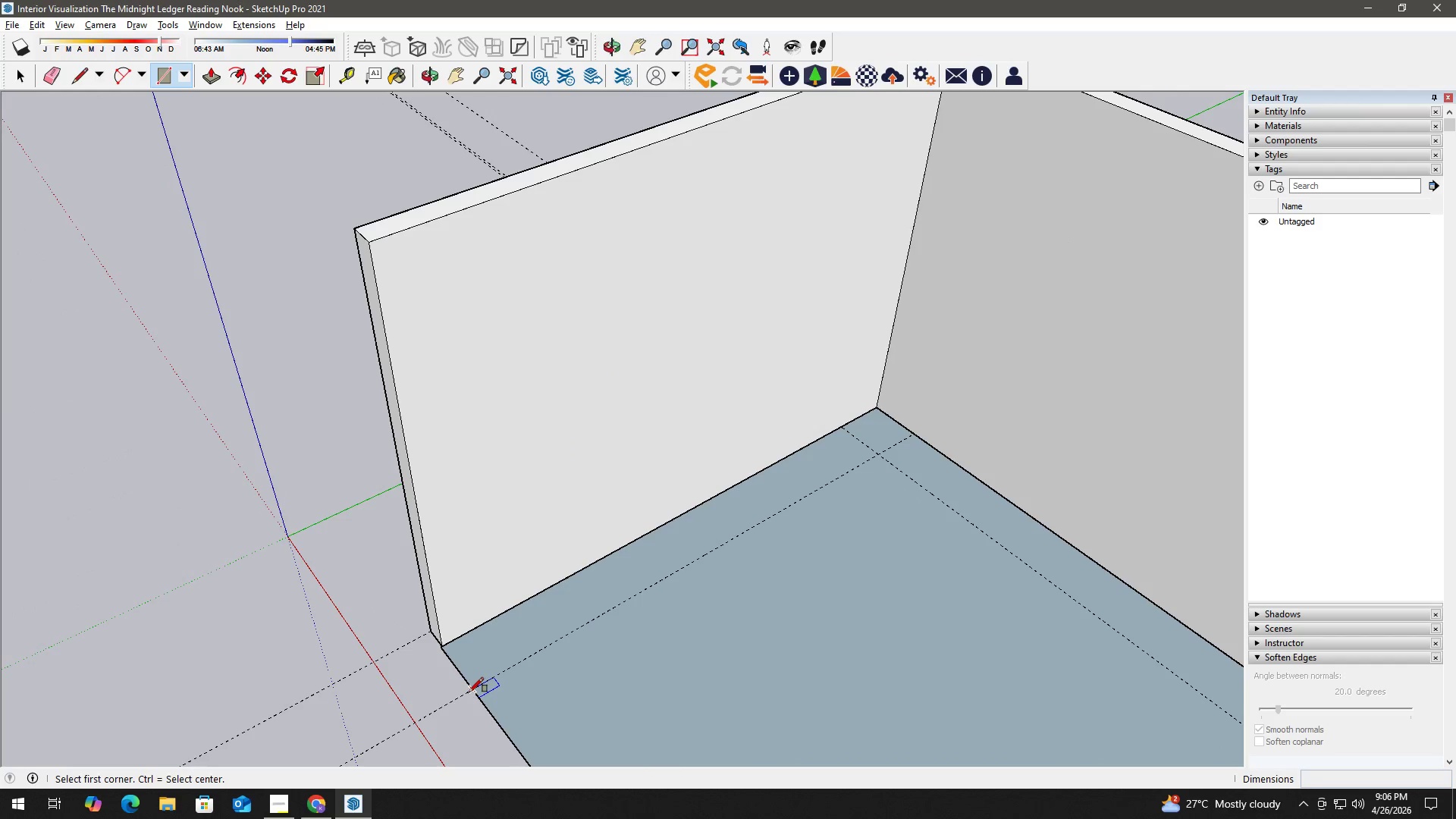 
left_click_drag(start_coordinate=[367, 478], to_coordinate=[634, 650])
 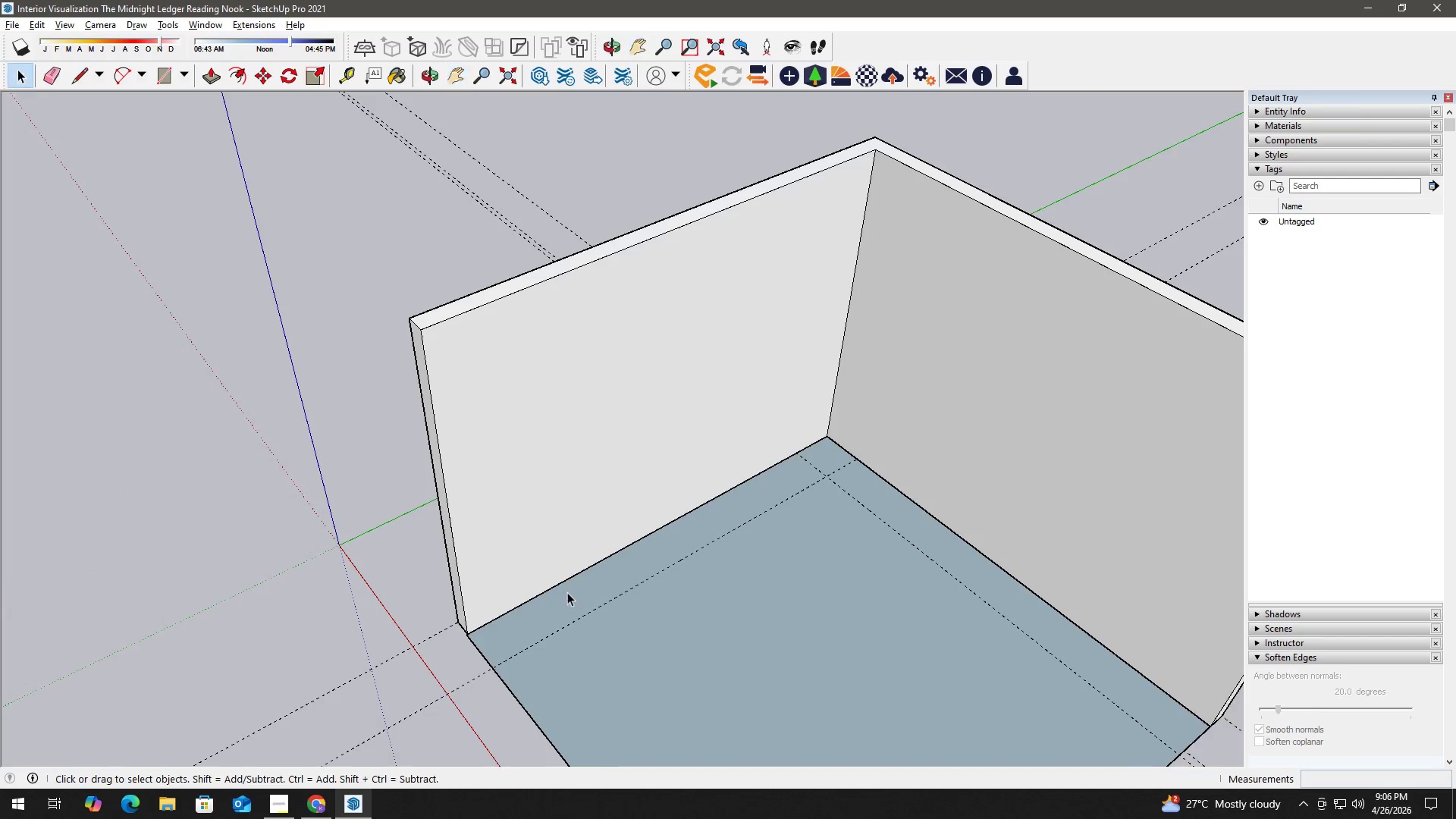 
scroll: coordinate [577, 582], scroll_direction: up, amount: 2.0
 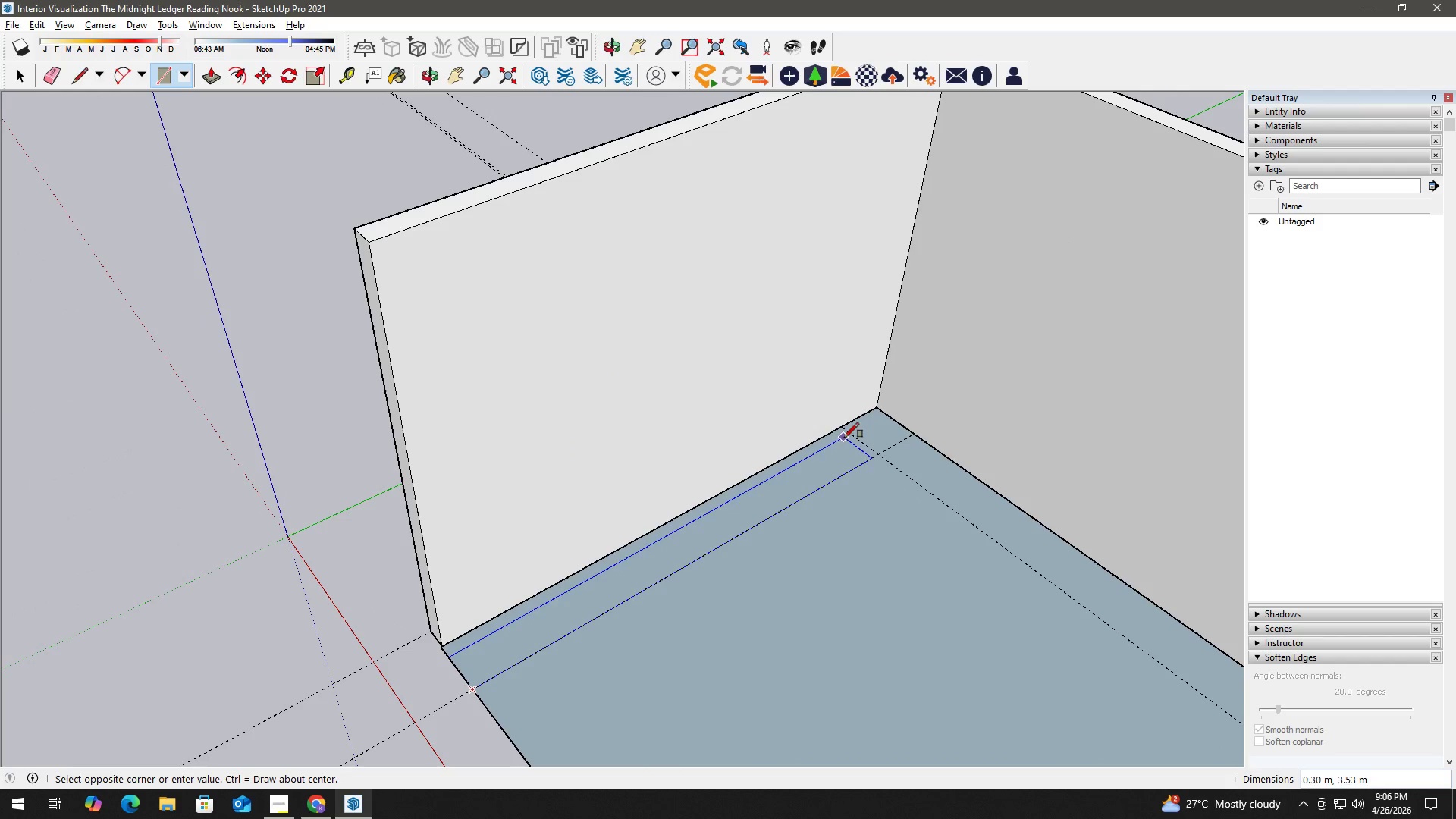 
left_click([847, 430])
 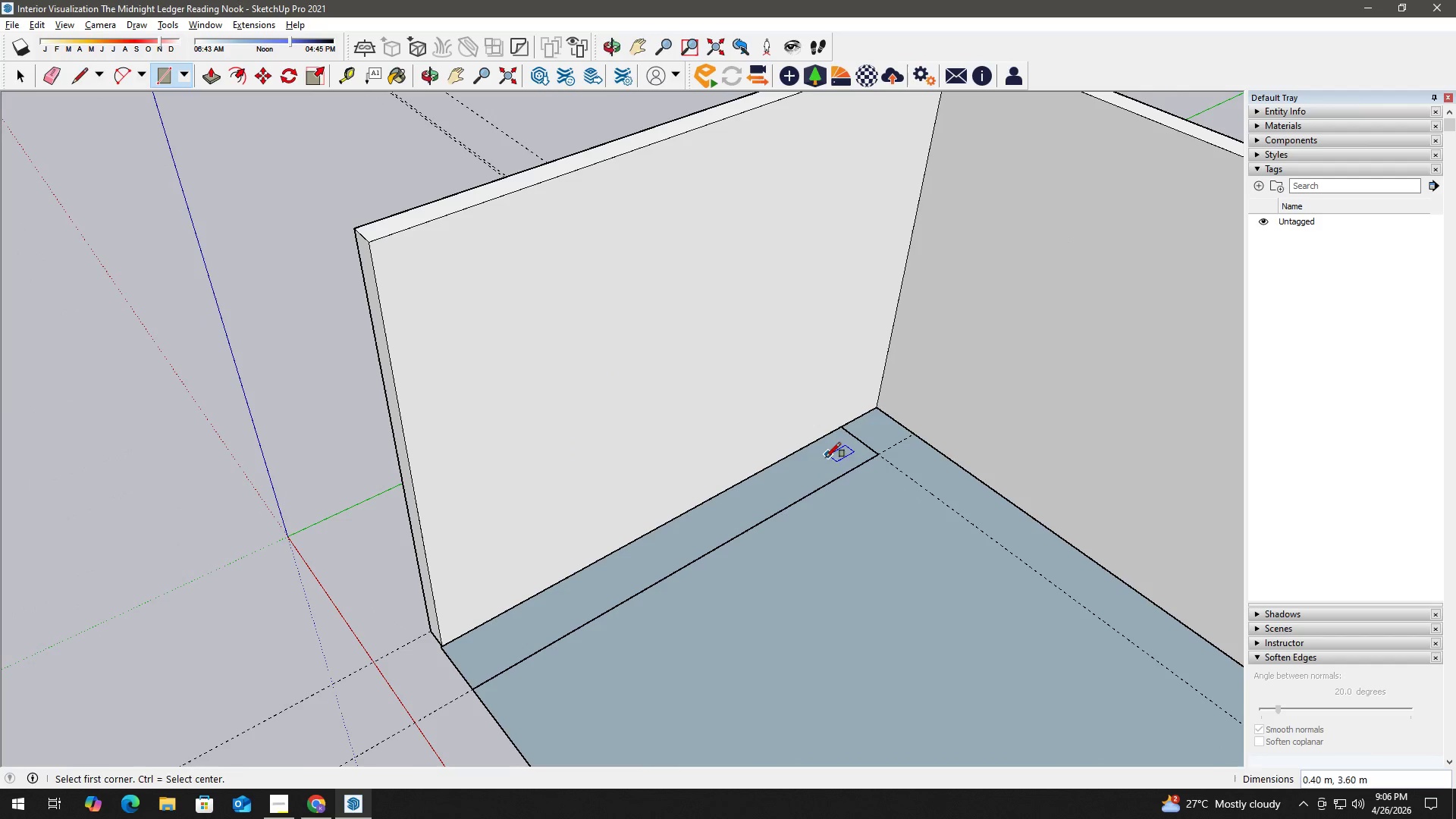 
key(Space)
 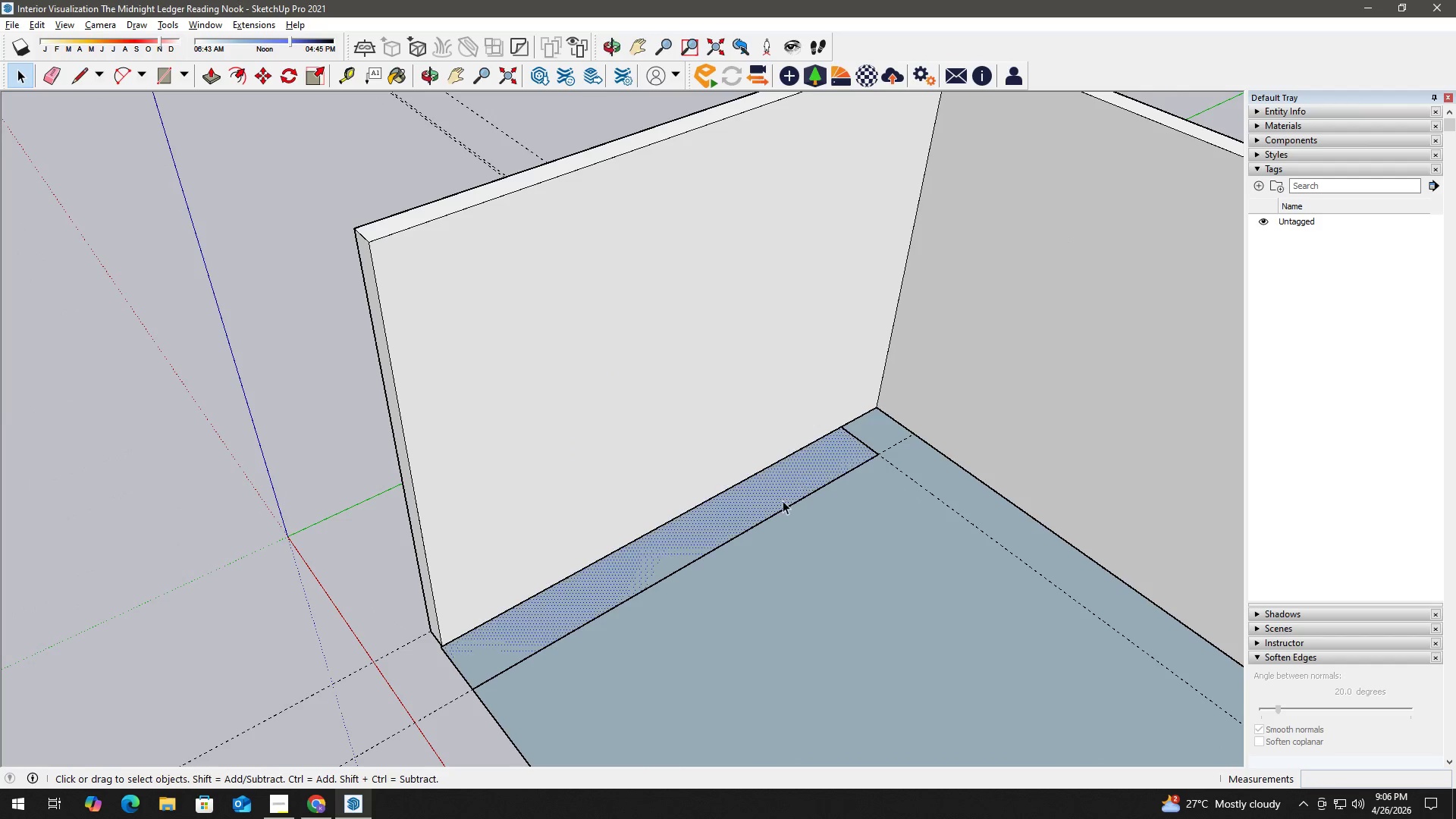 
scroll: coordinate [780, 504], scroll_direction: up, amount: 3.0
 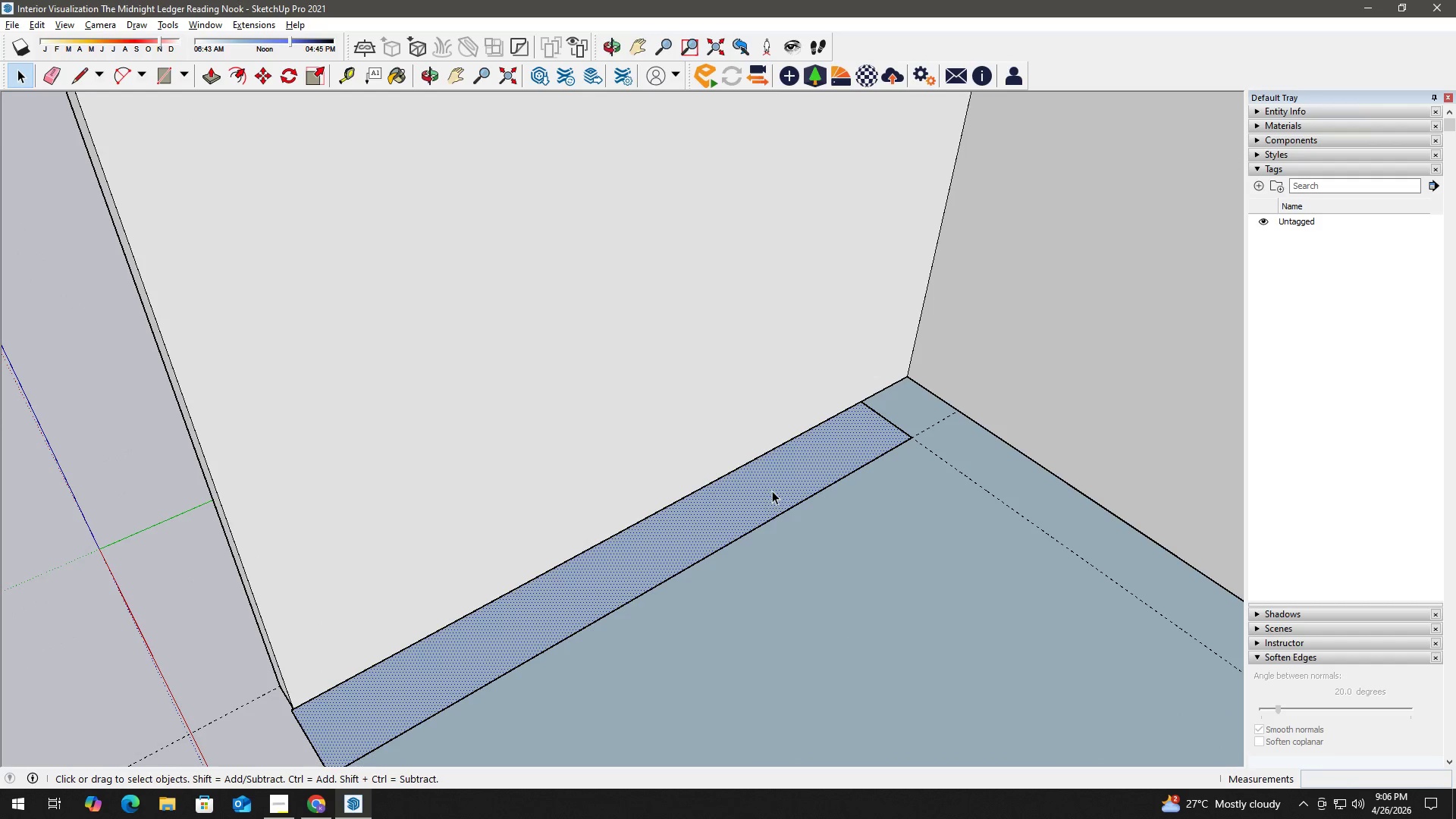 
key(P)
 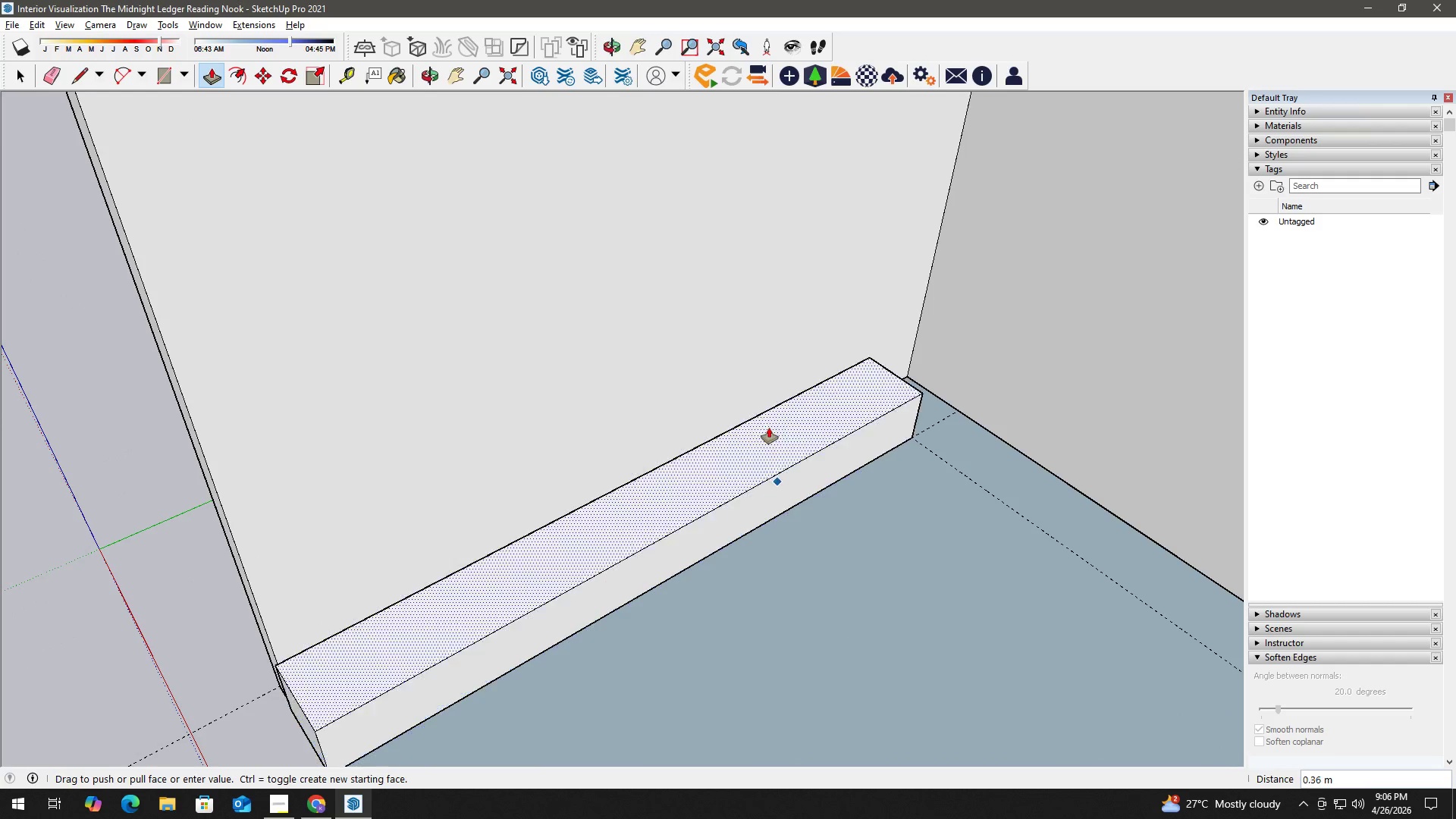 
scroll: coordinate [724, 329], scroll_direction: down, amount: 5.0
 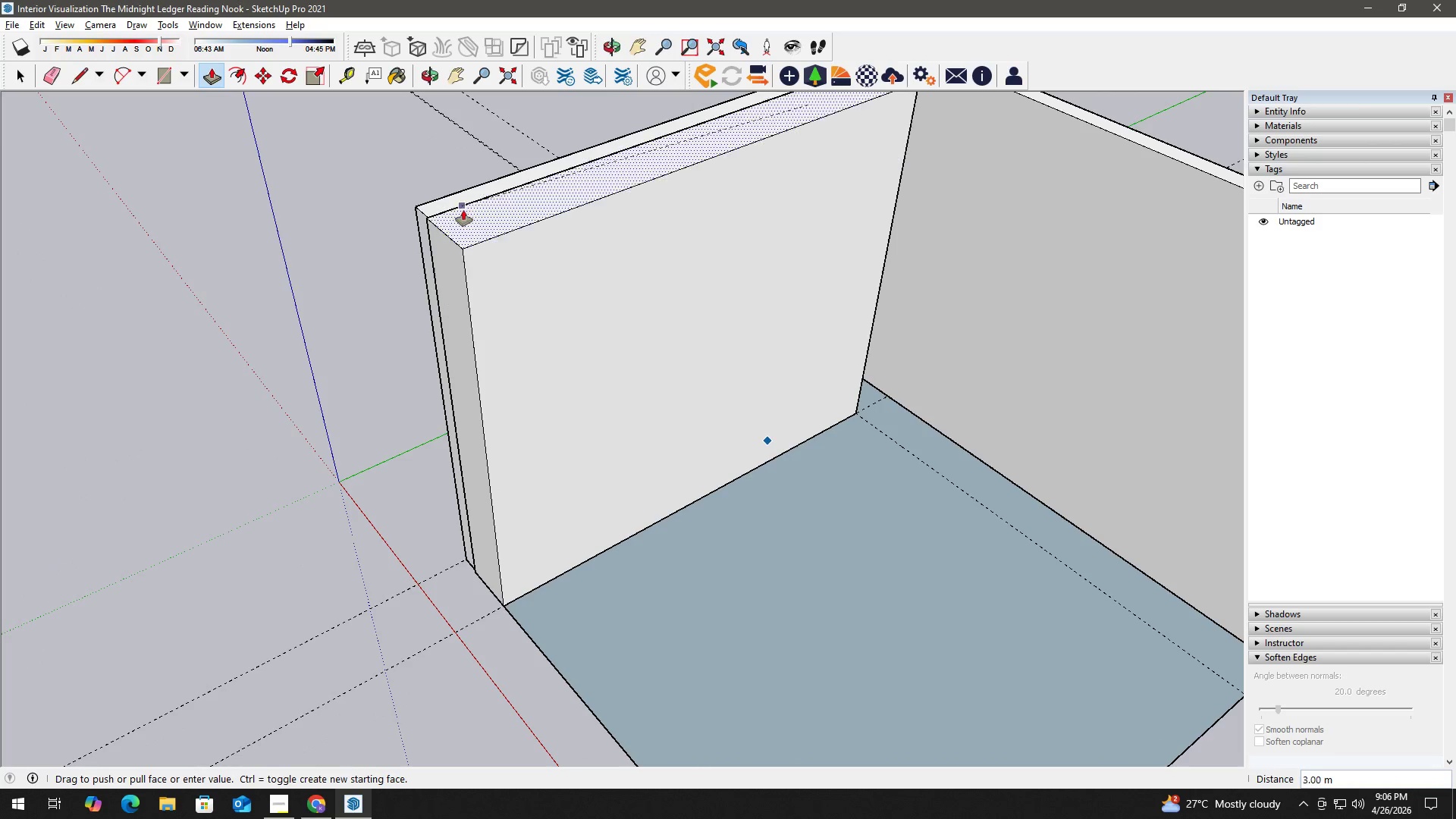 
left_click([457, 209])
 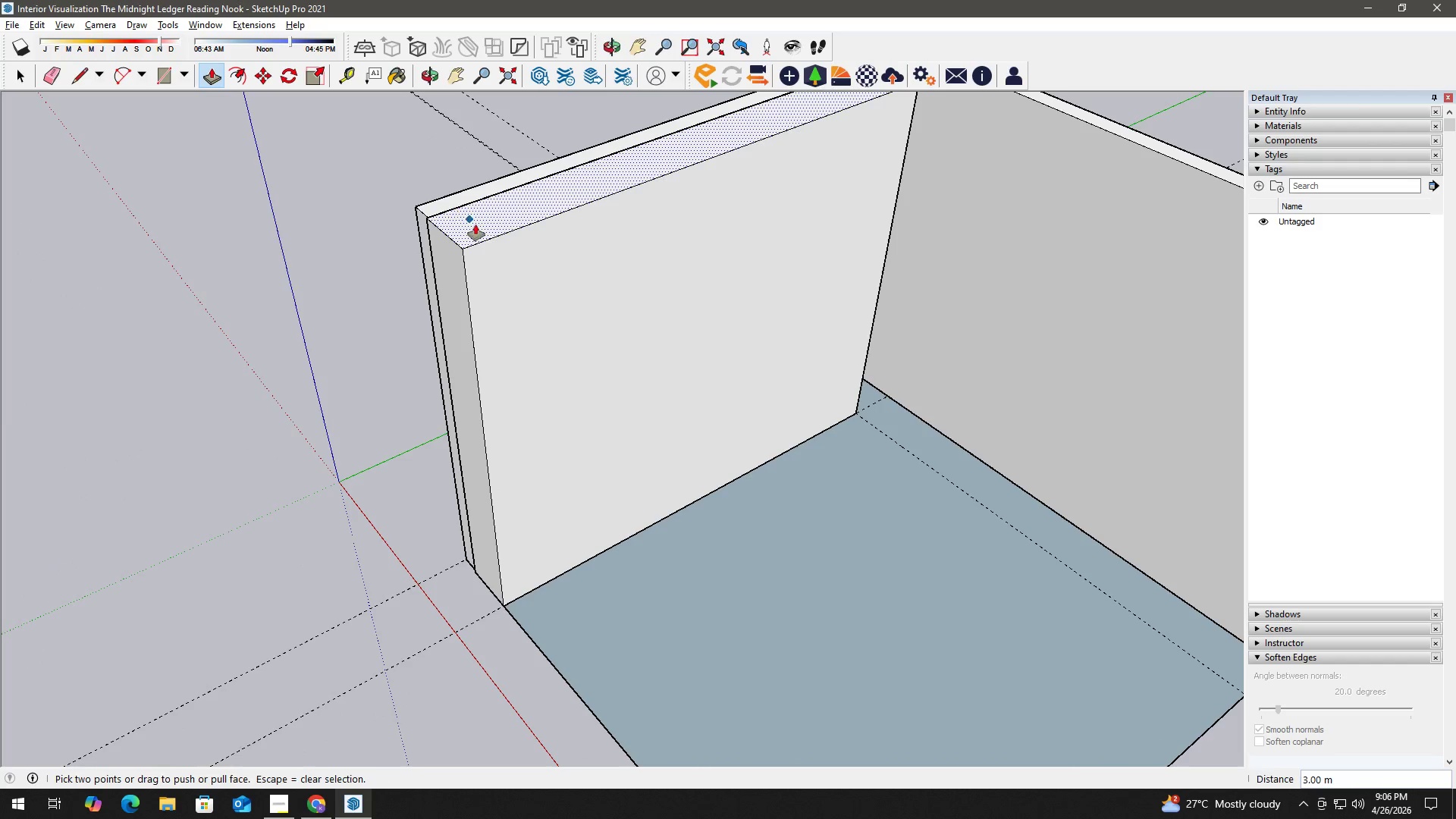 
key(Space)
 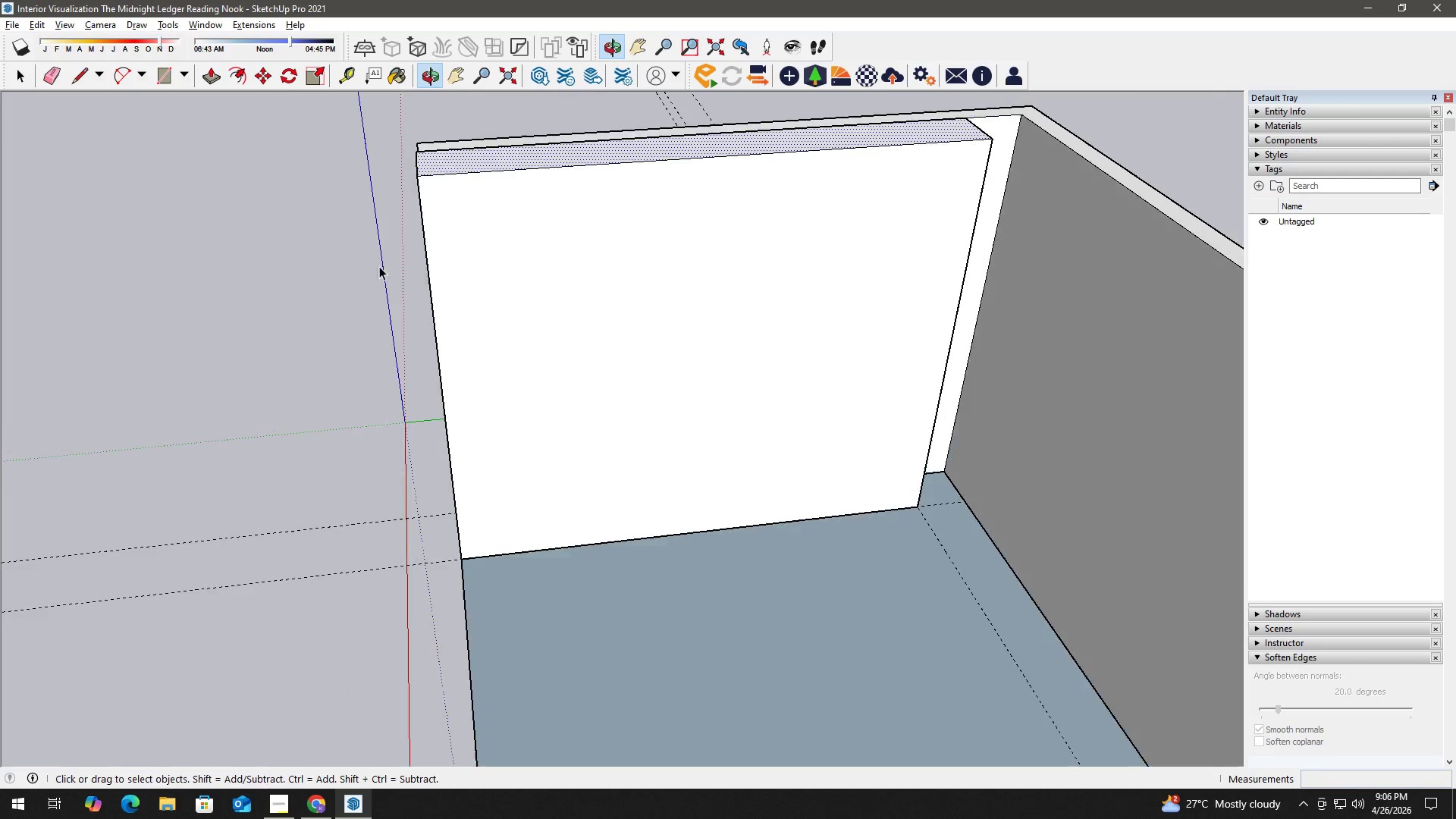 
left_click([526, 295])
 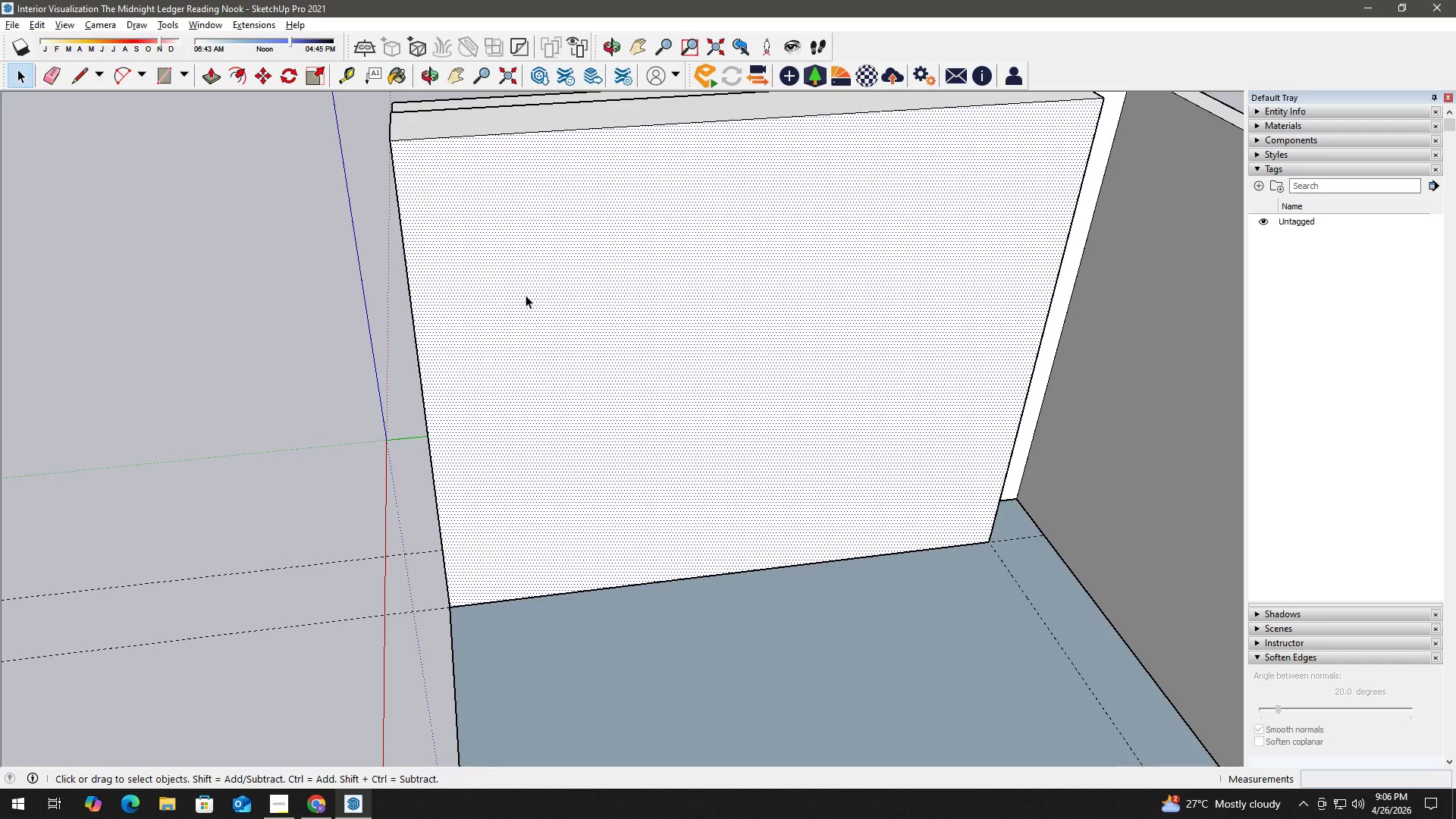 
key(F)
 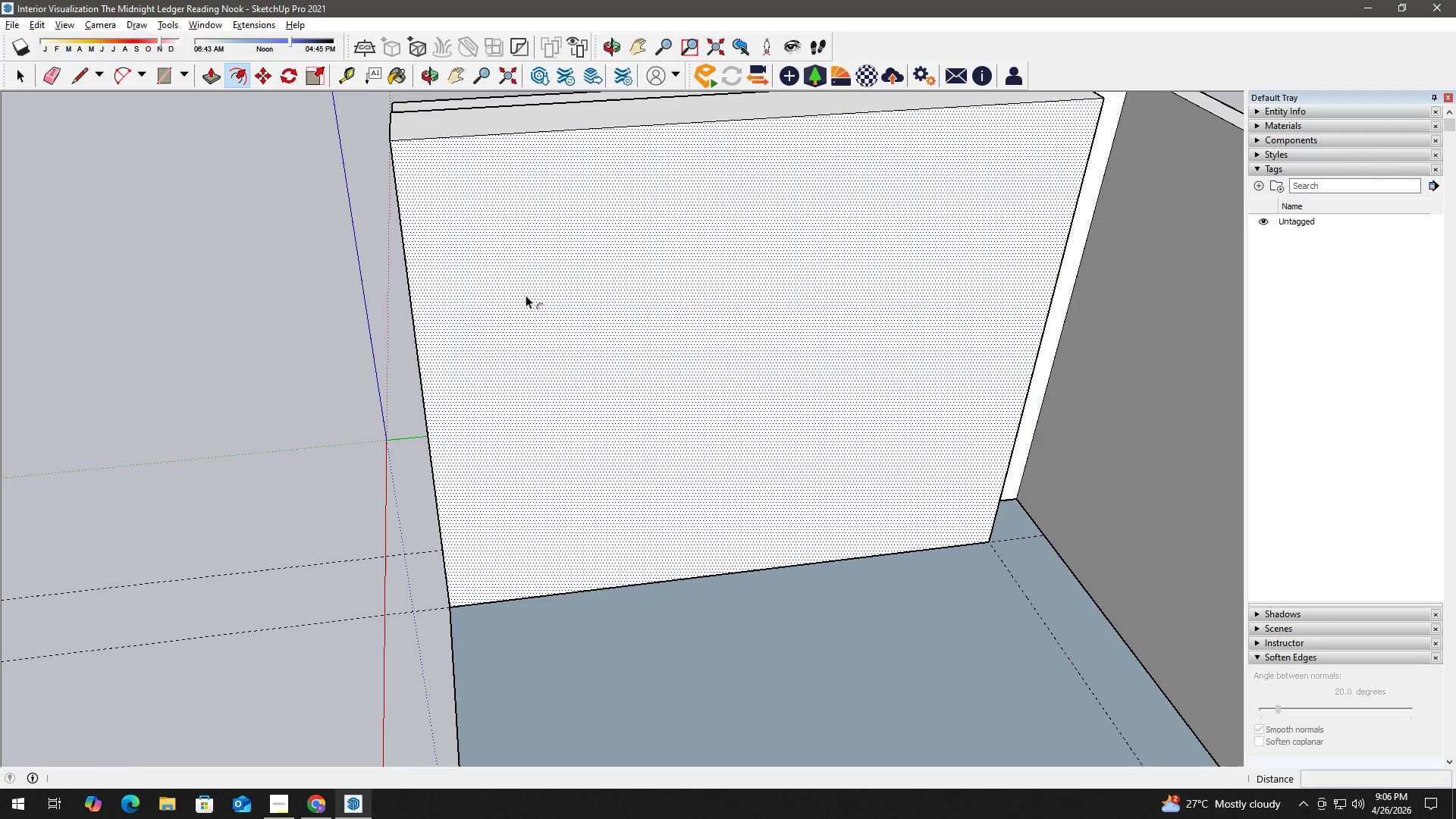 
scroll: coordinate [524, 312], scroll_direction: up, amount: 2.0
 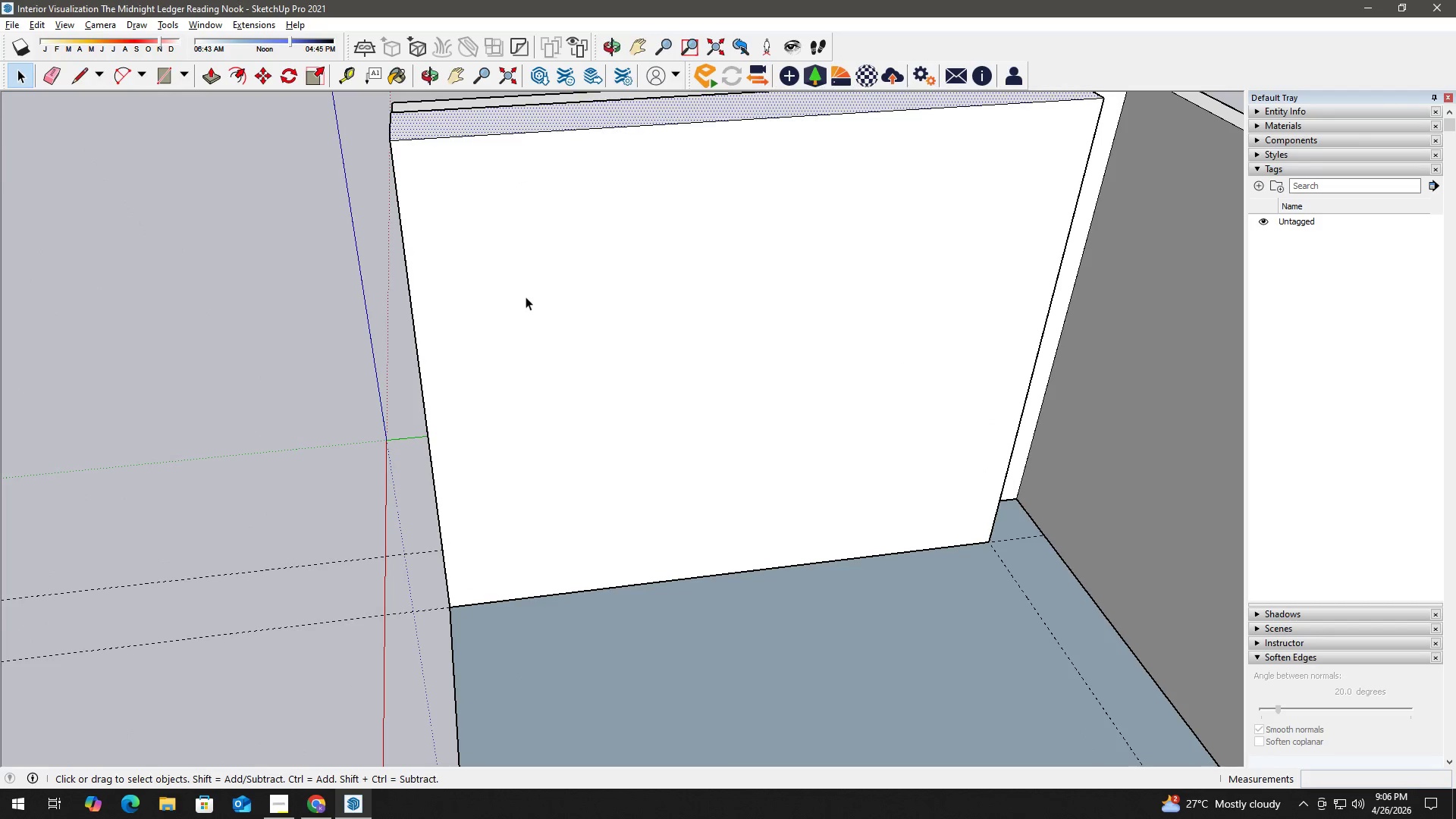 
double_click([526, 295])
 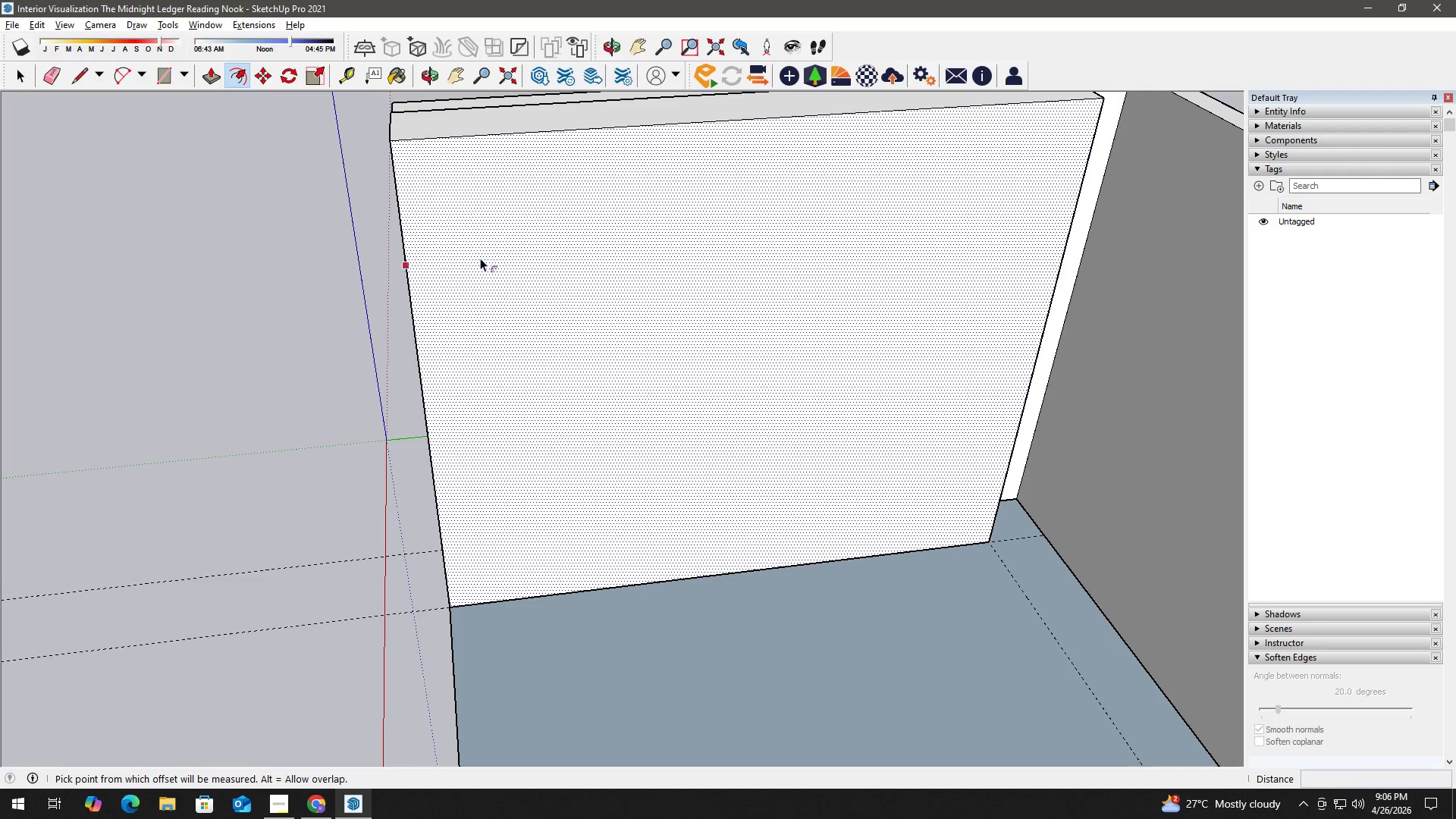 
key(Space)
 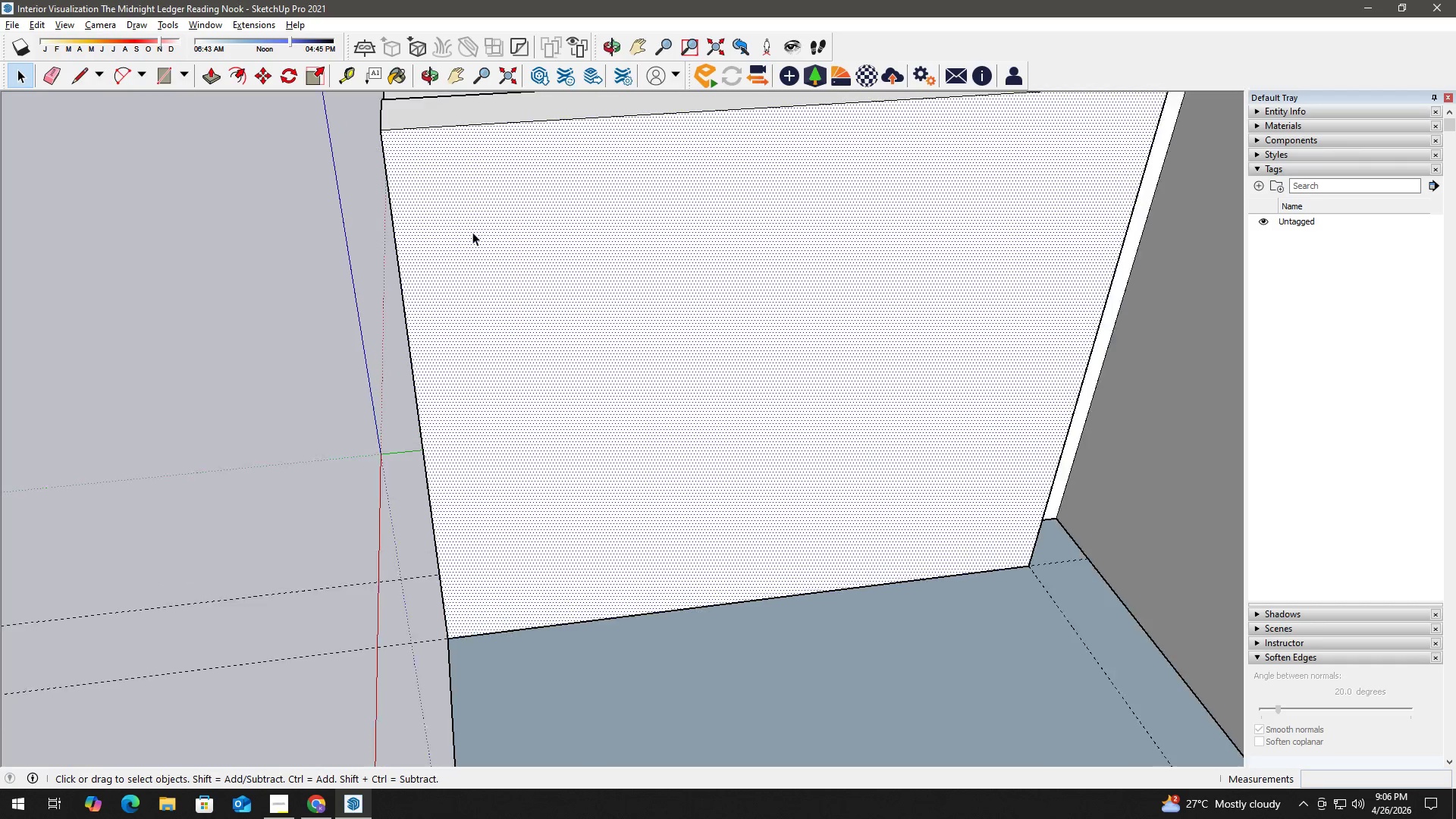 
key(F)
 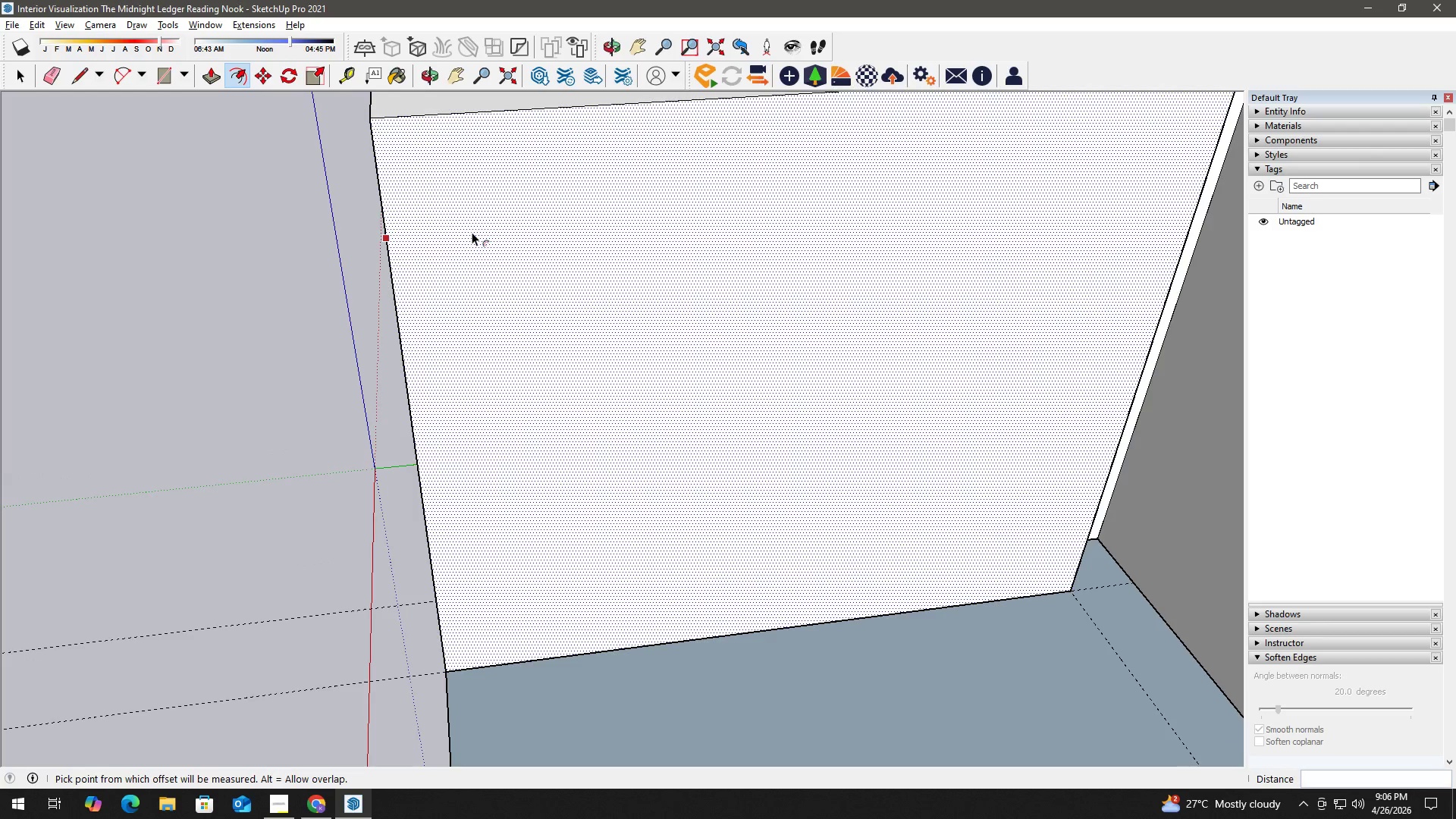 
left_click([472, 232])
 